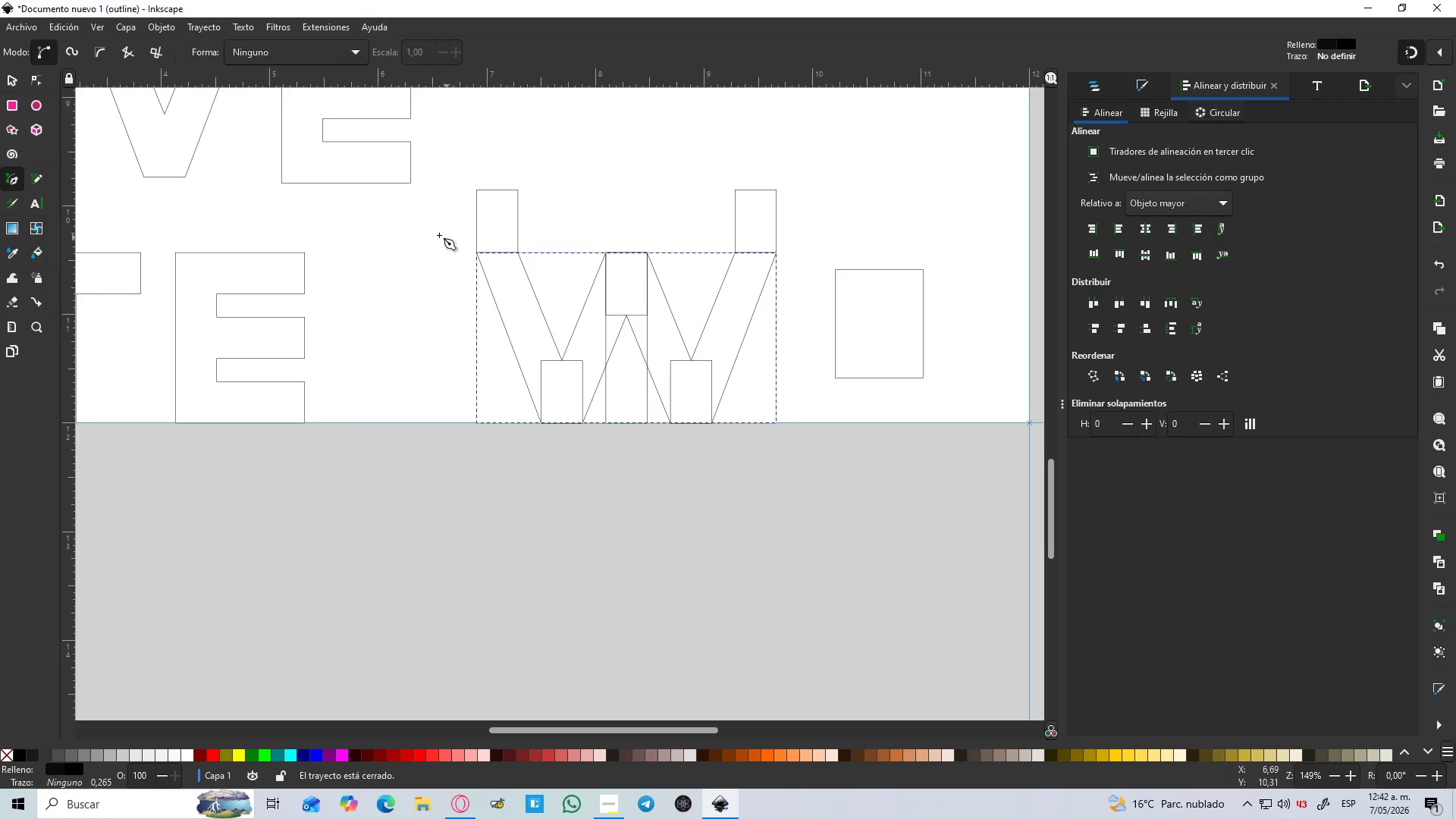 
key(S)
 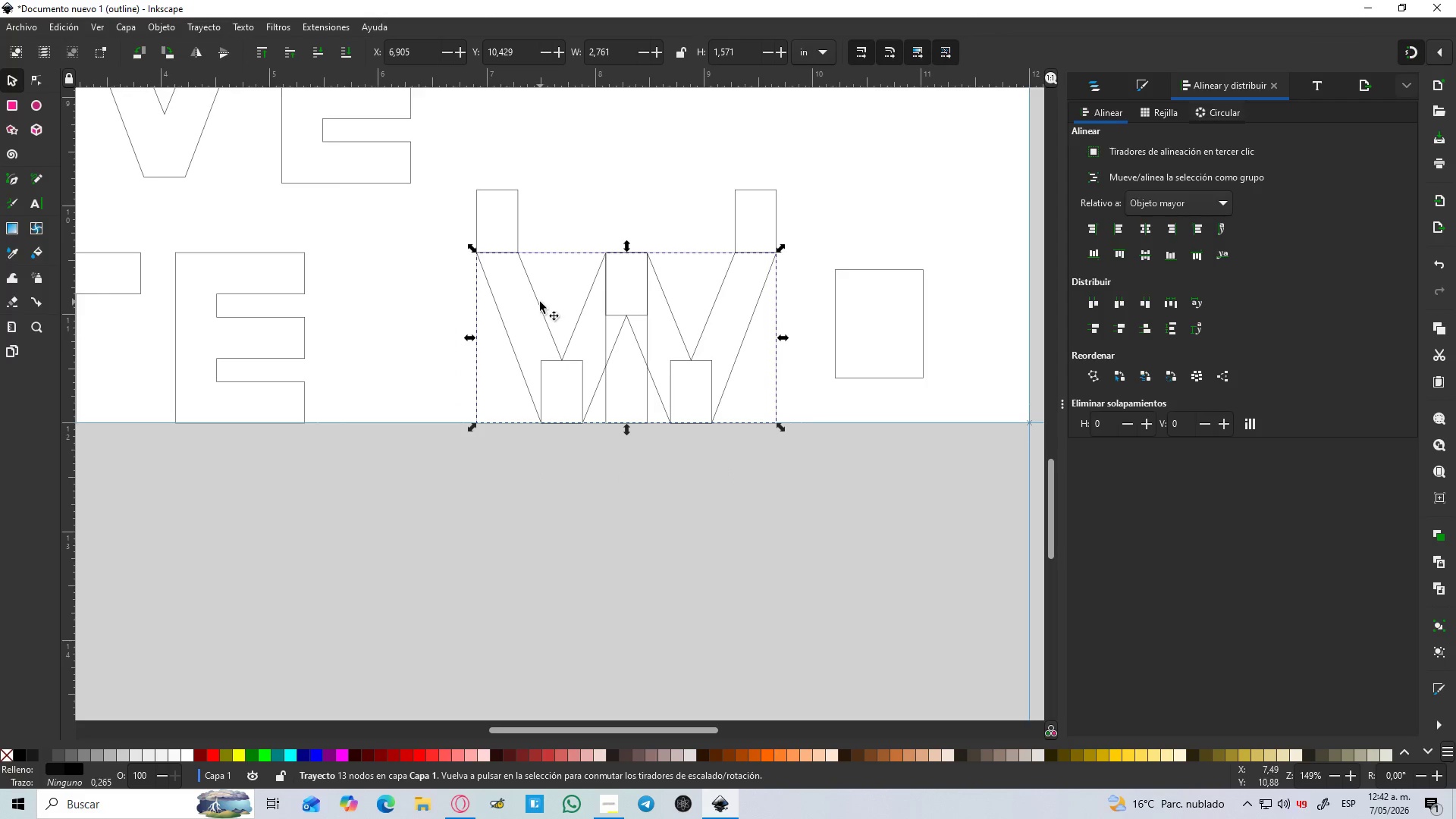 
left_click_drag(start_coordinate=[540, 302], to_coordinate=[340, 302])
 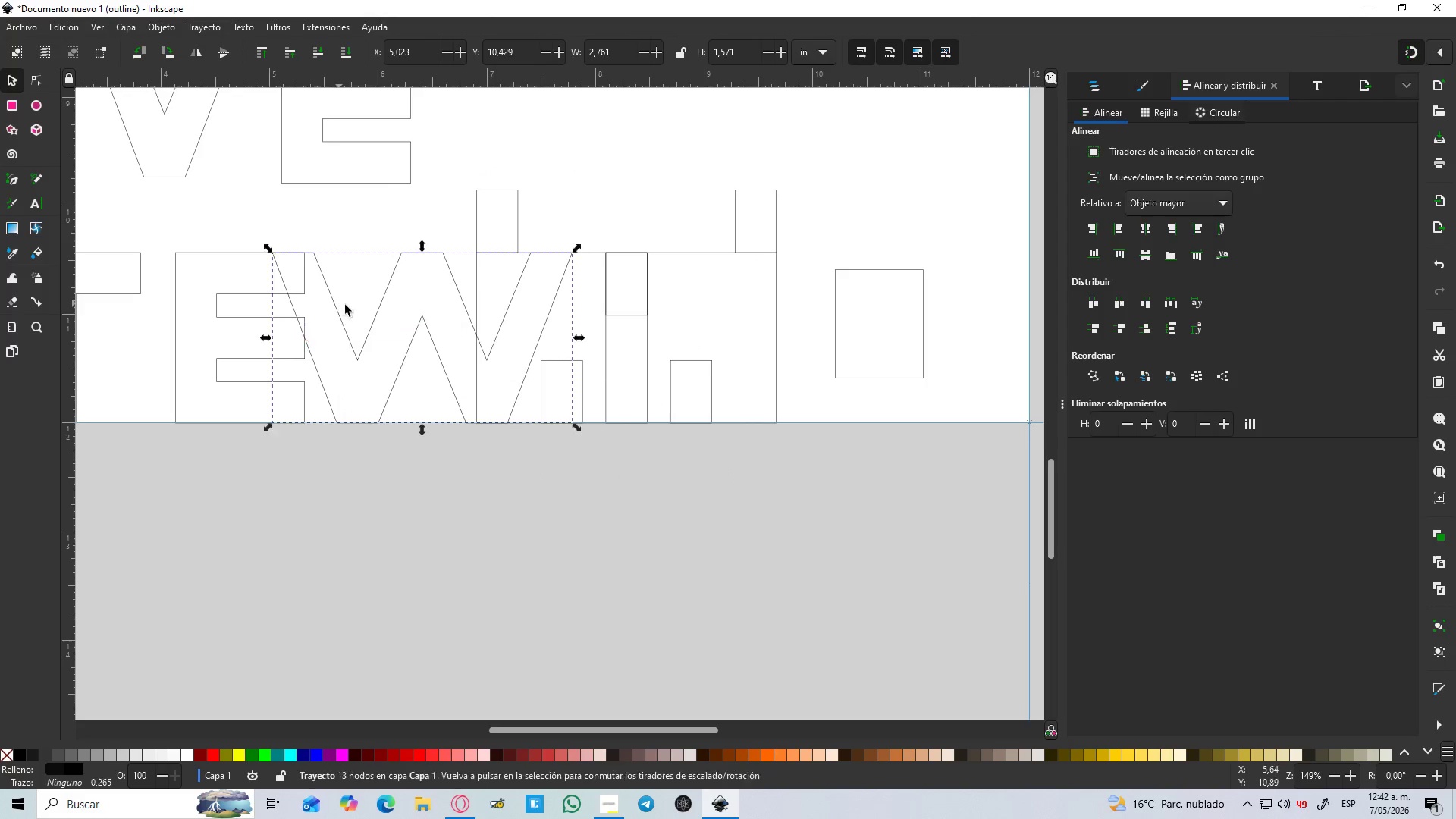 
hold_key(key=ControlLeft, duration=1.38)
scroll: coordinate [422, 312], scroll_direction: down, amount: 5.0
 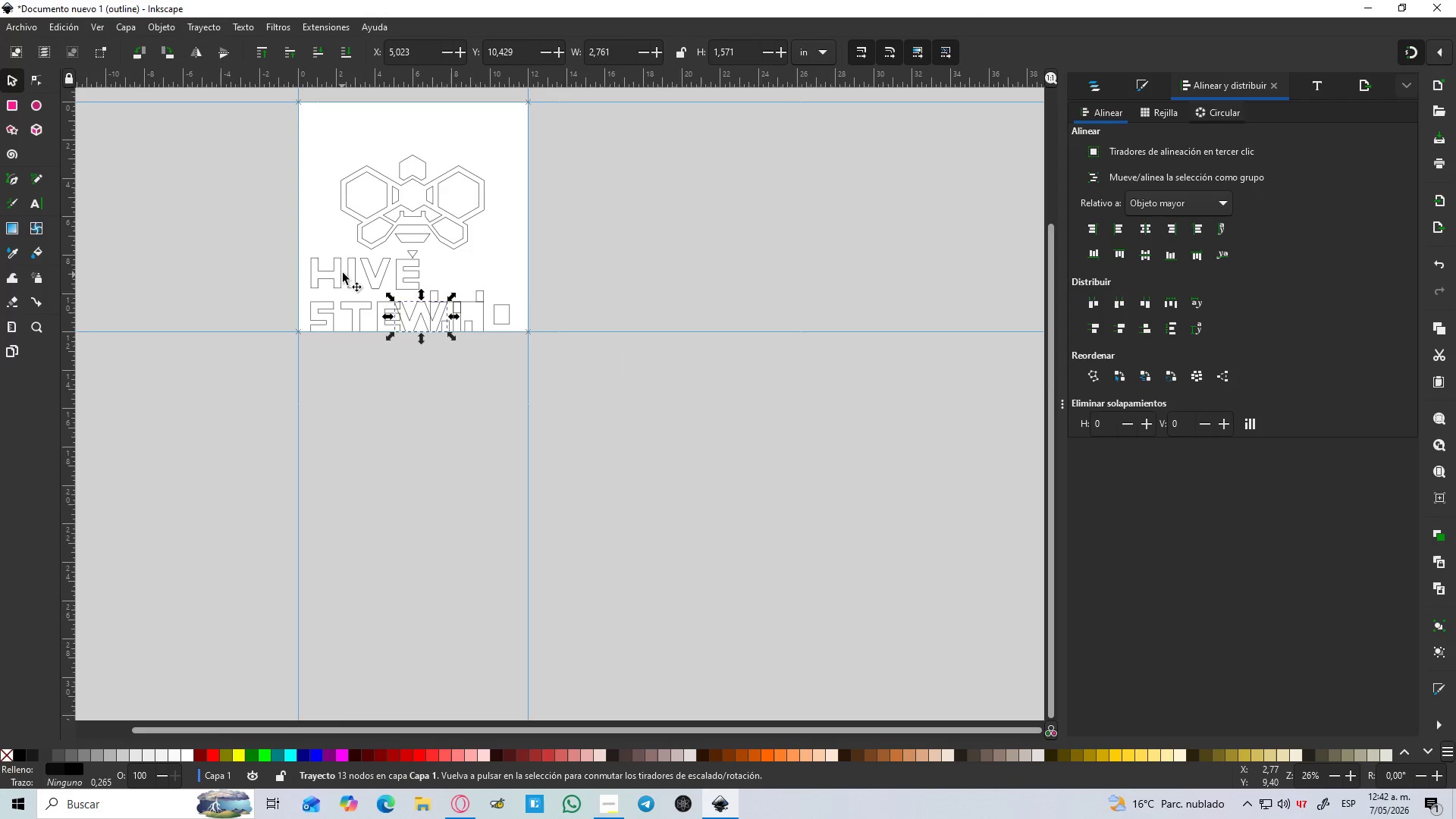 
scroll: coordinate [352, 275], scroll_direction: up, amount: 4.0
 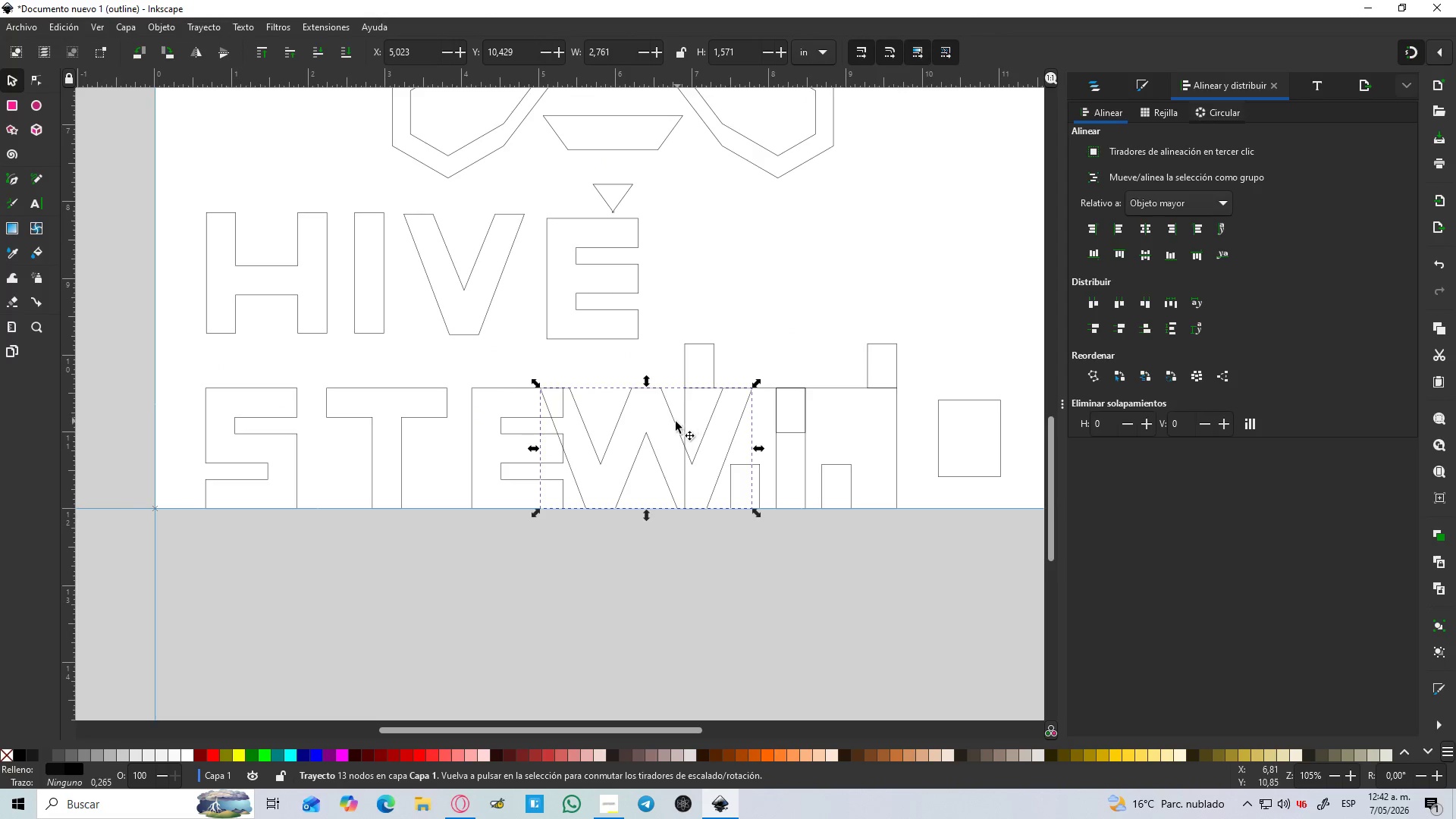 
left_click_drag(start_coordinate=[673, 423], to_coordinate=[525, 246])
 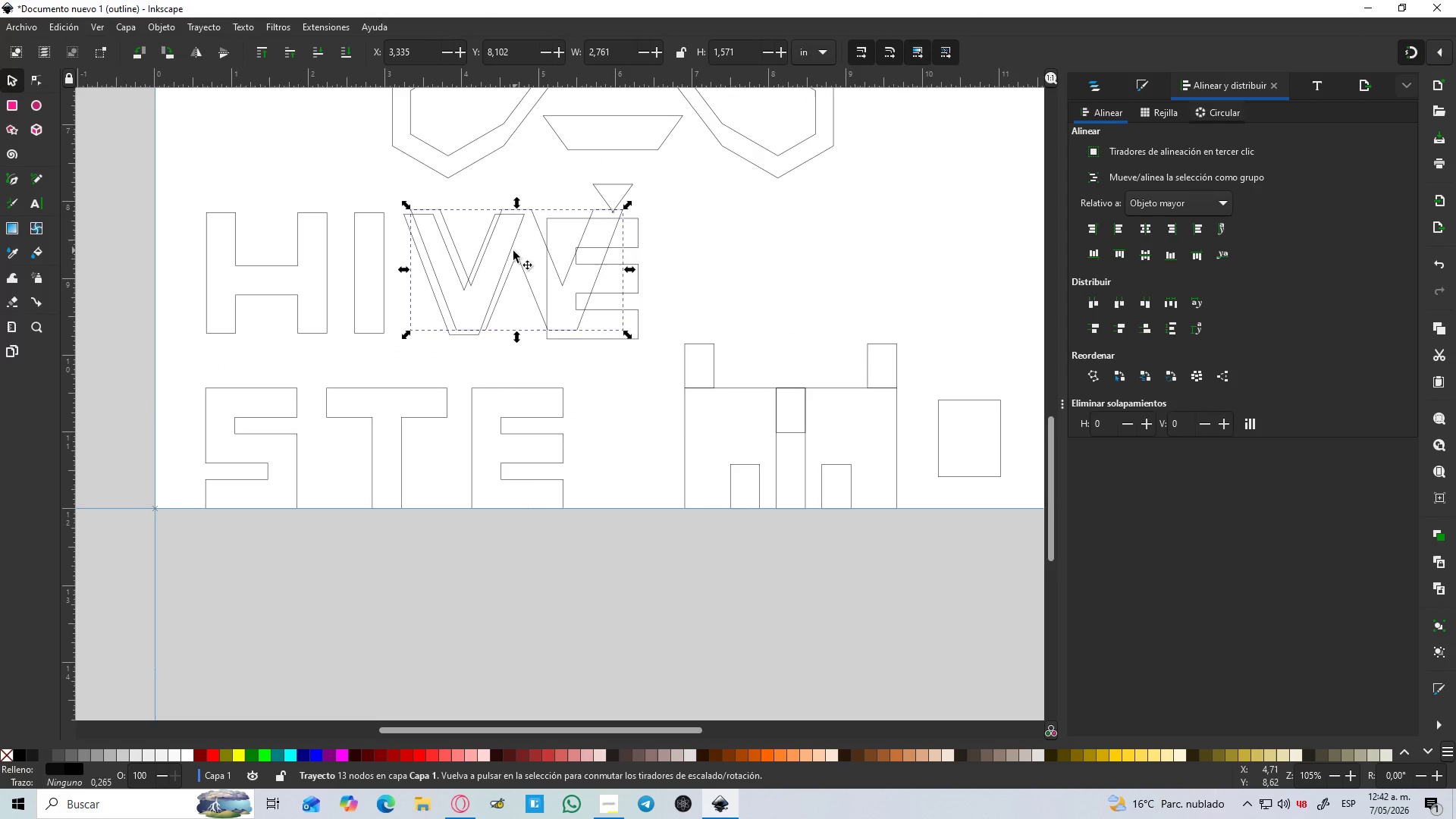 
hold_key(key=ControlLeft, duration=0.91)
 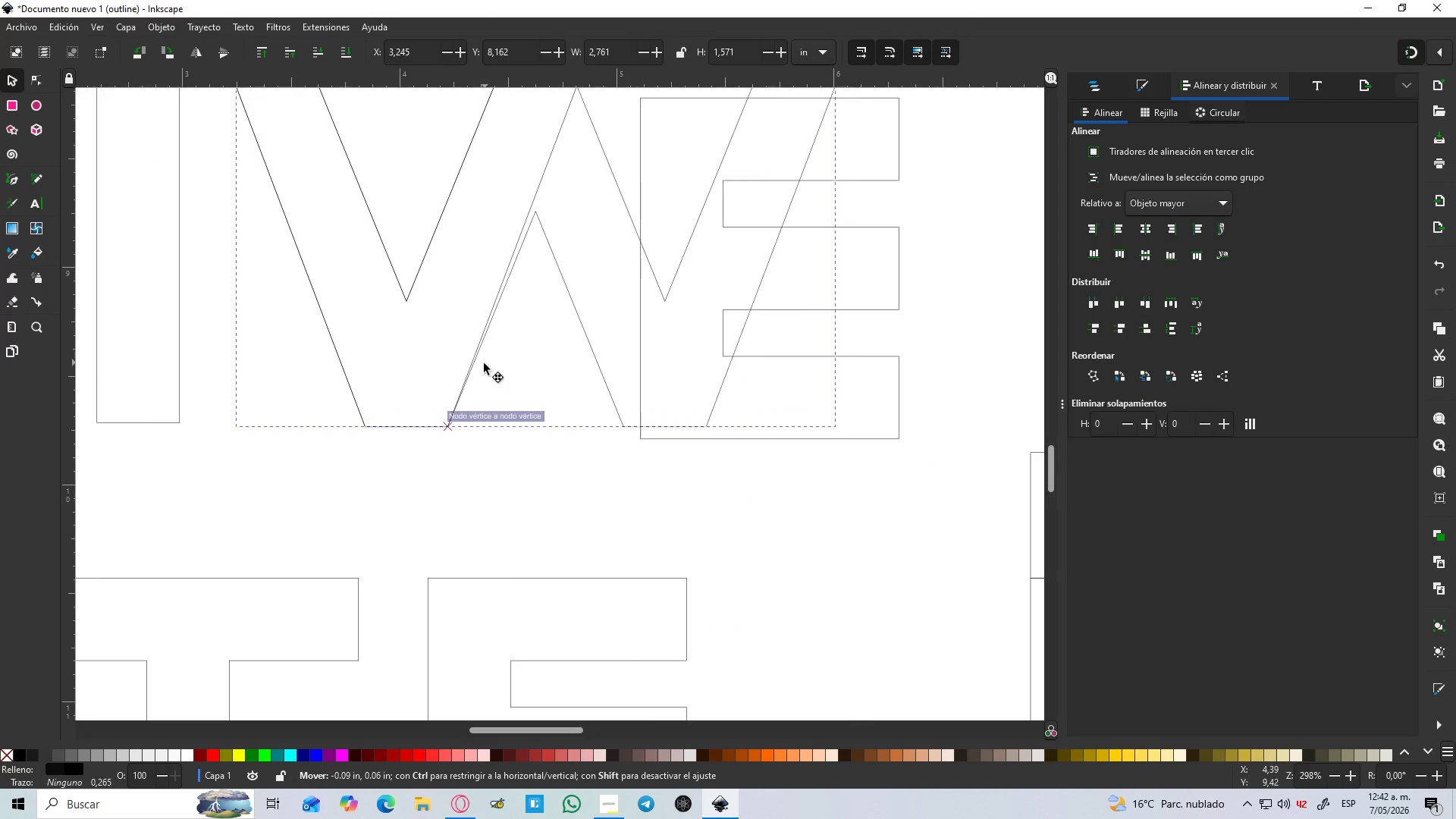 
hold_key(key=ControlLeft, duration=1.8)
left_click_drag(start_coordinate=[495, 343], to_coordinate=[482, 365])
 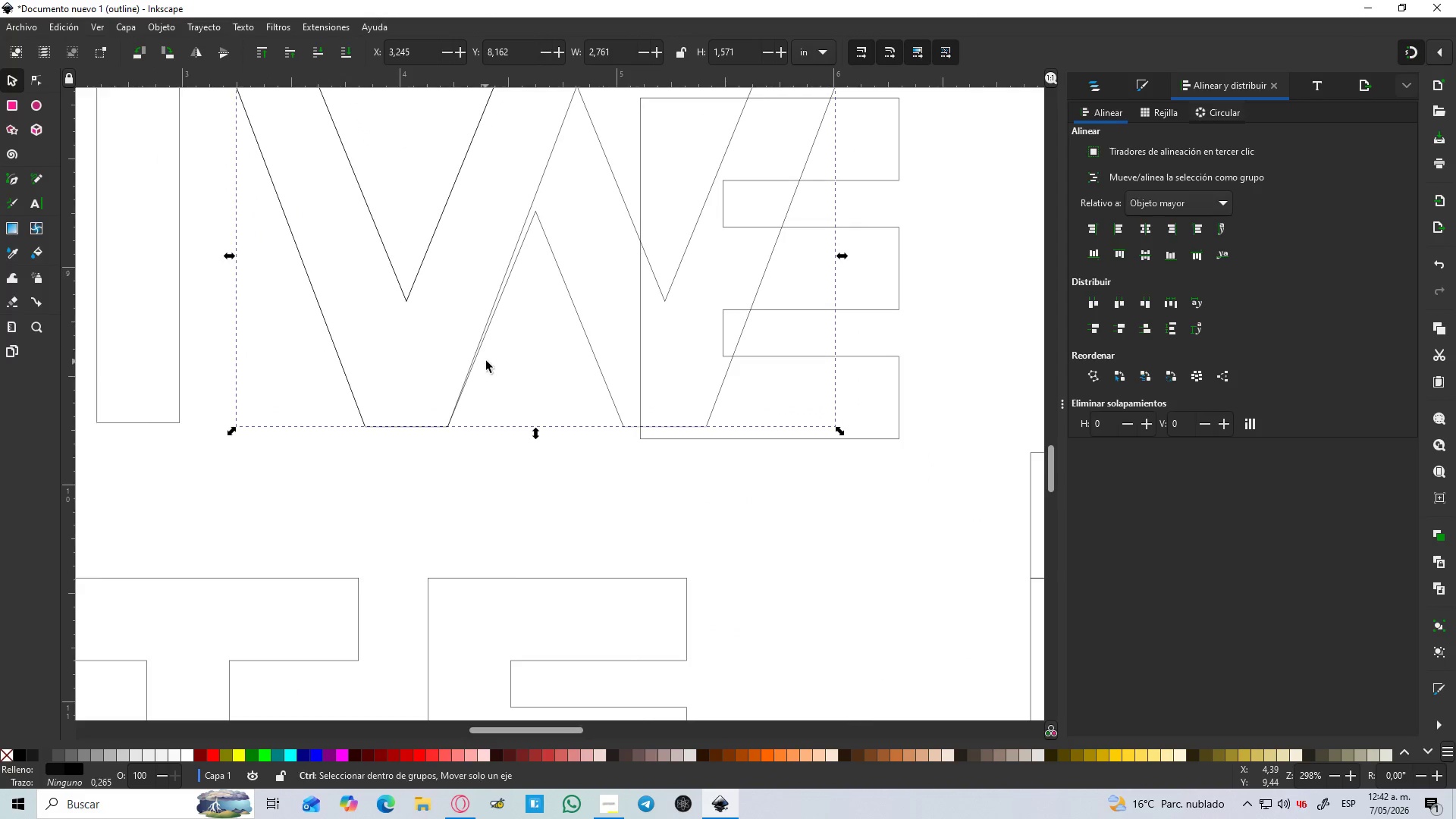 
scroll: coordinate [493, 331], scroll_direction: up, amount: 3.0
 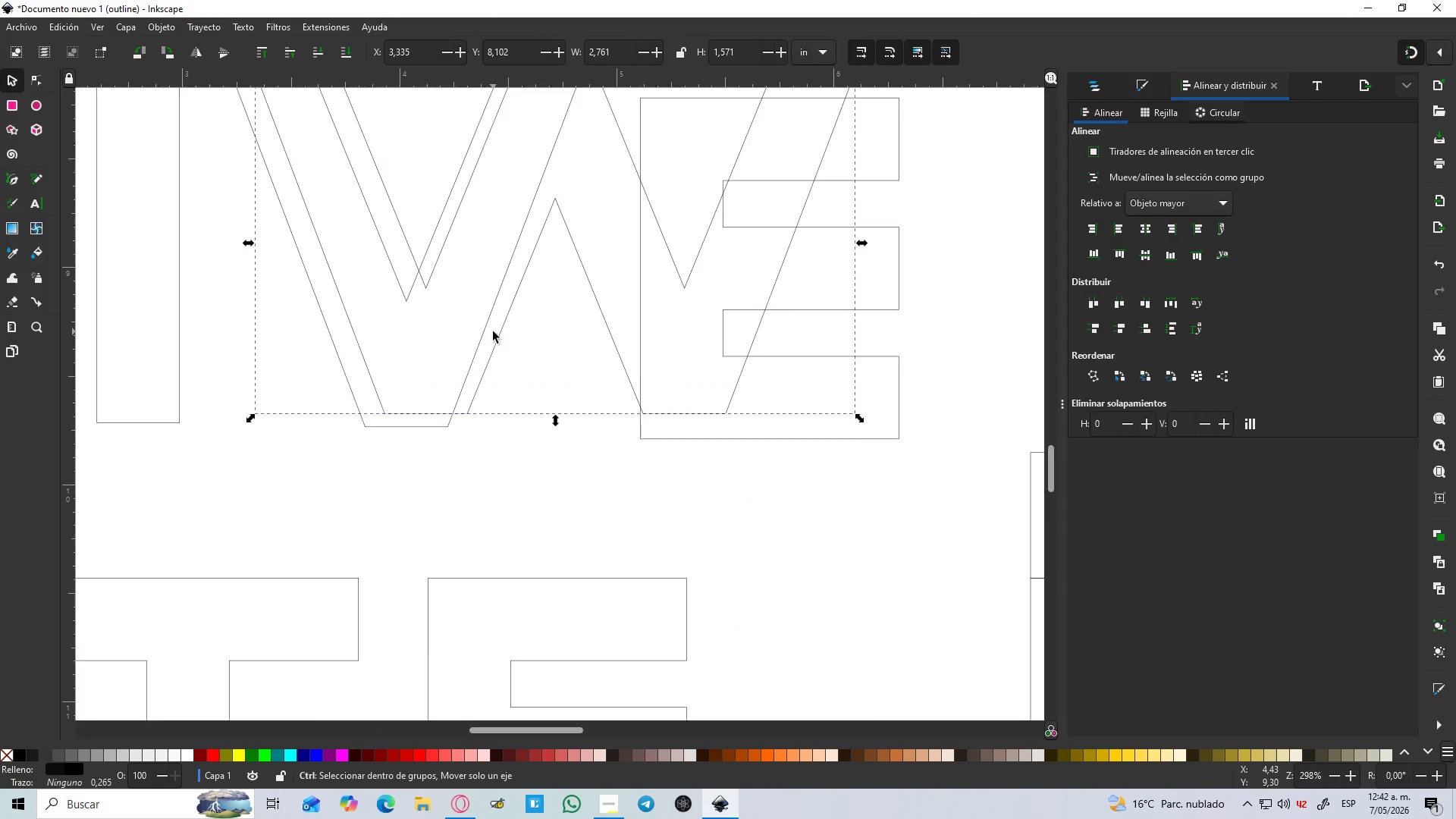 
hold_key(key=ControlLeft, duration=1.5)
 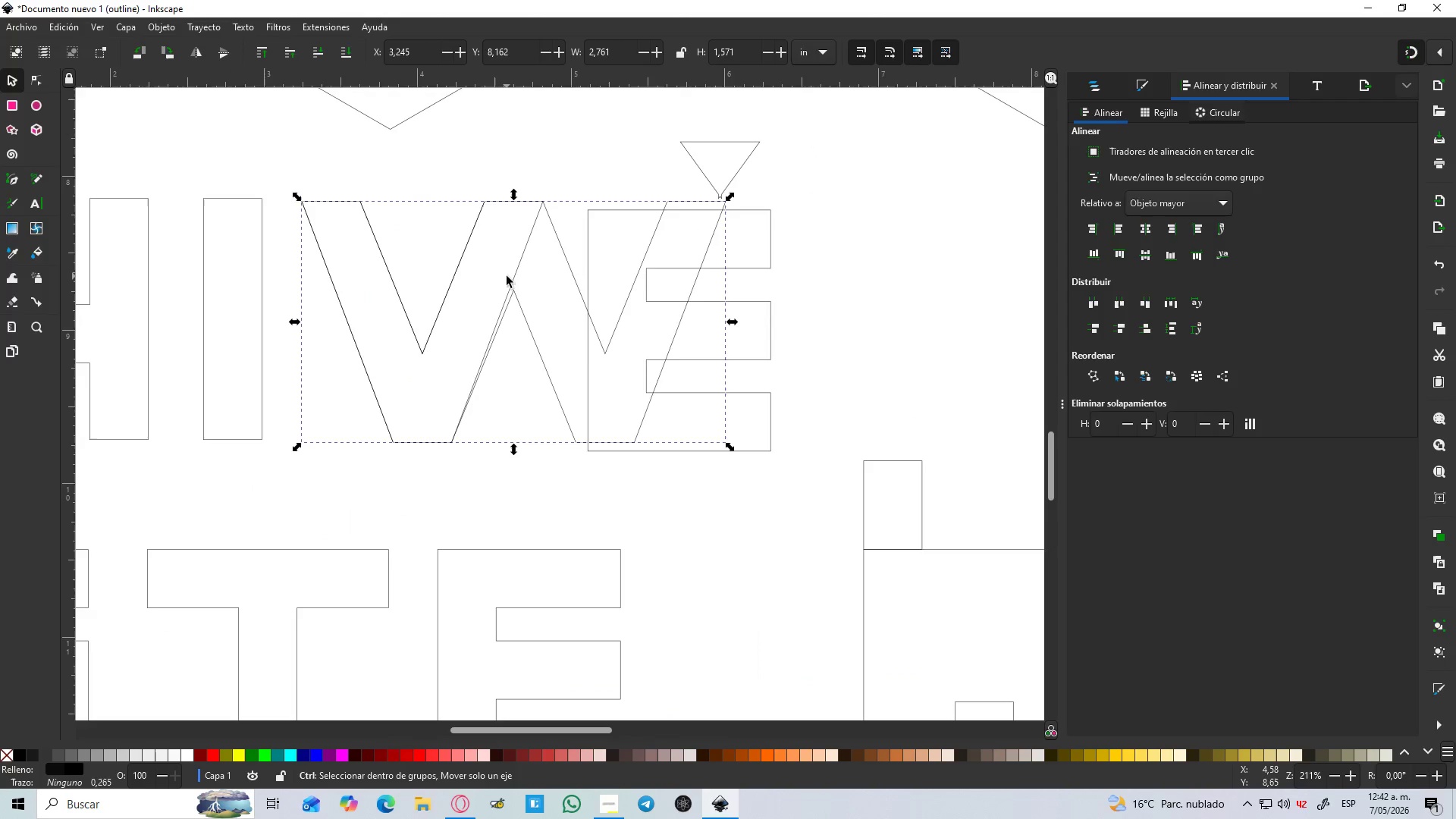 
scroll: coordinate [487, 359], scroll_direction: down, amount: 2.0
 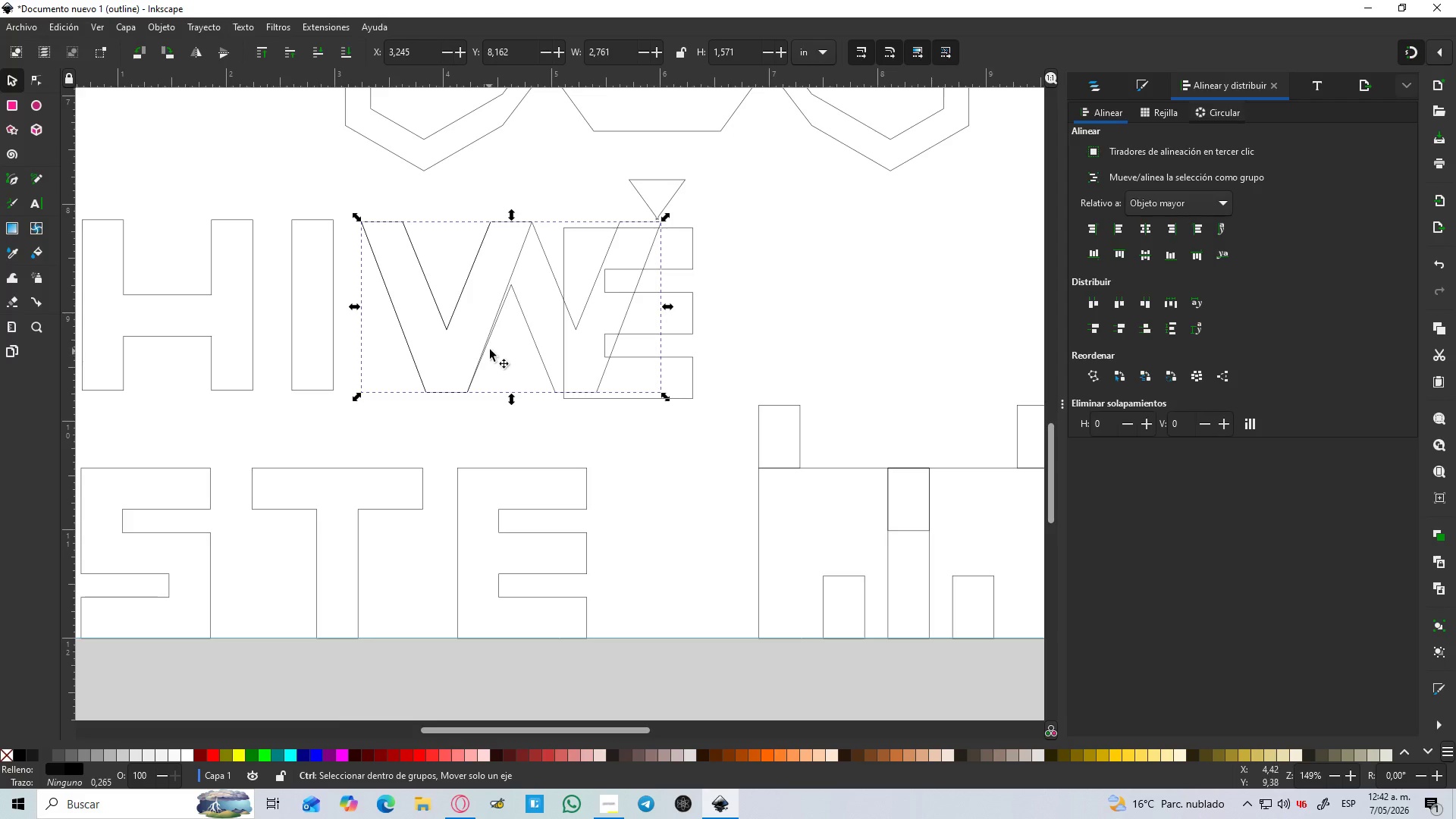 
scroll: coordinate [505, 270], scroll_direction: up, amount: 1.0
 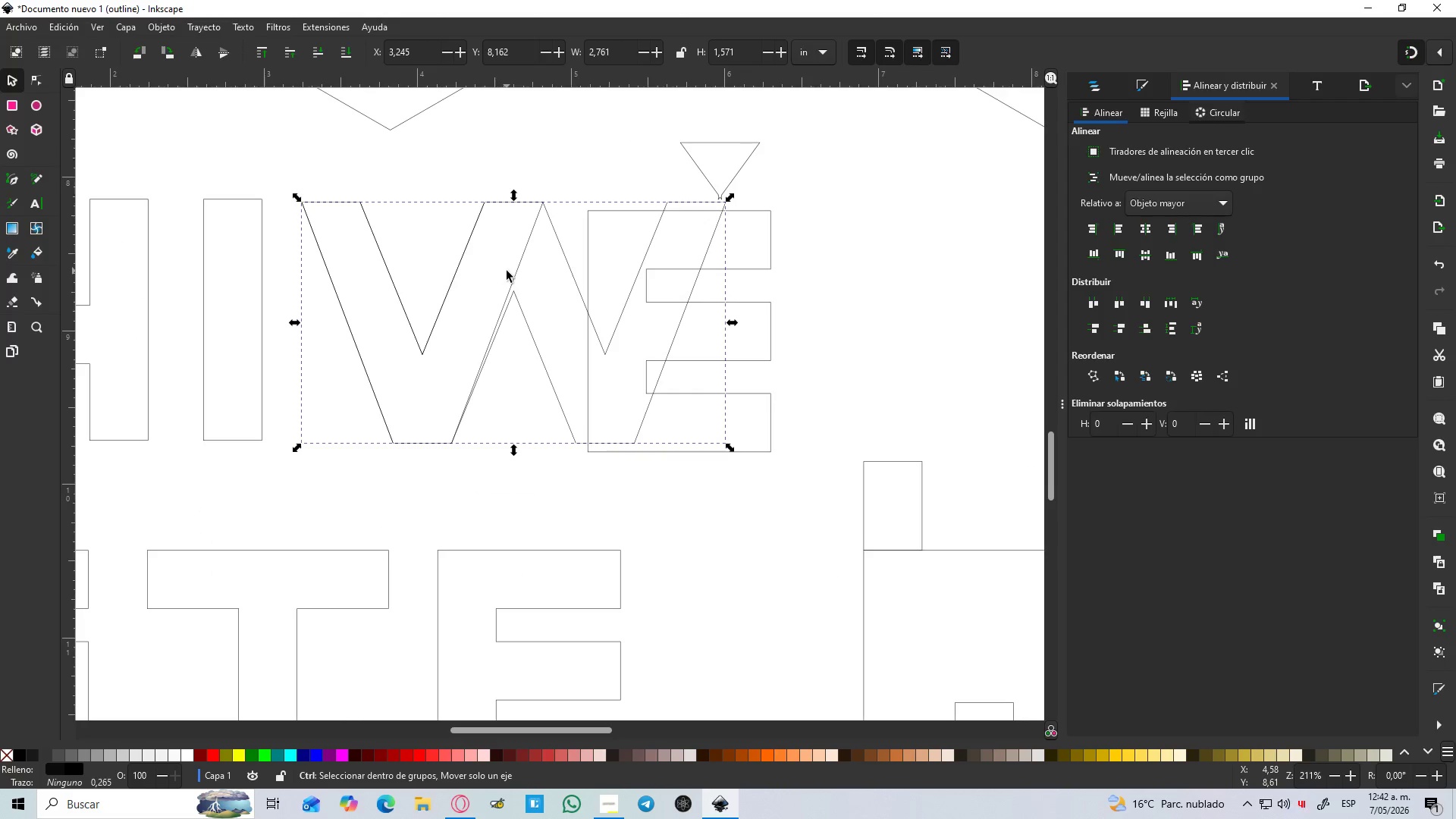 
hold_key(key=ControlLeft, duration=0.83)
 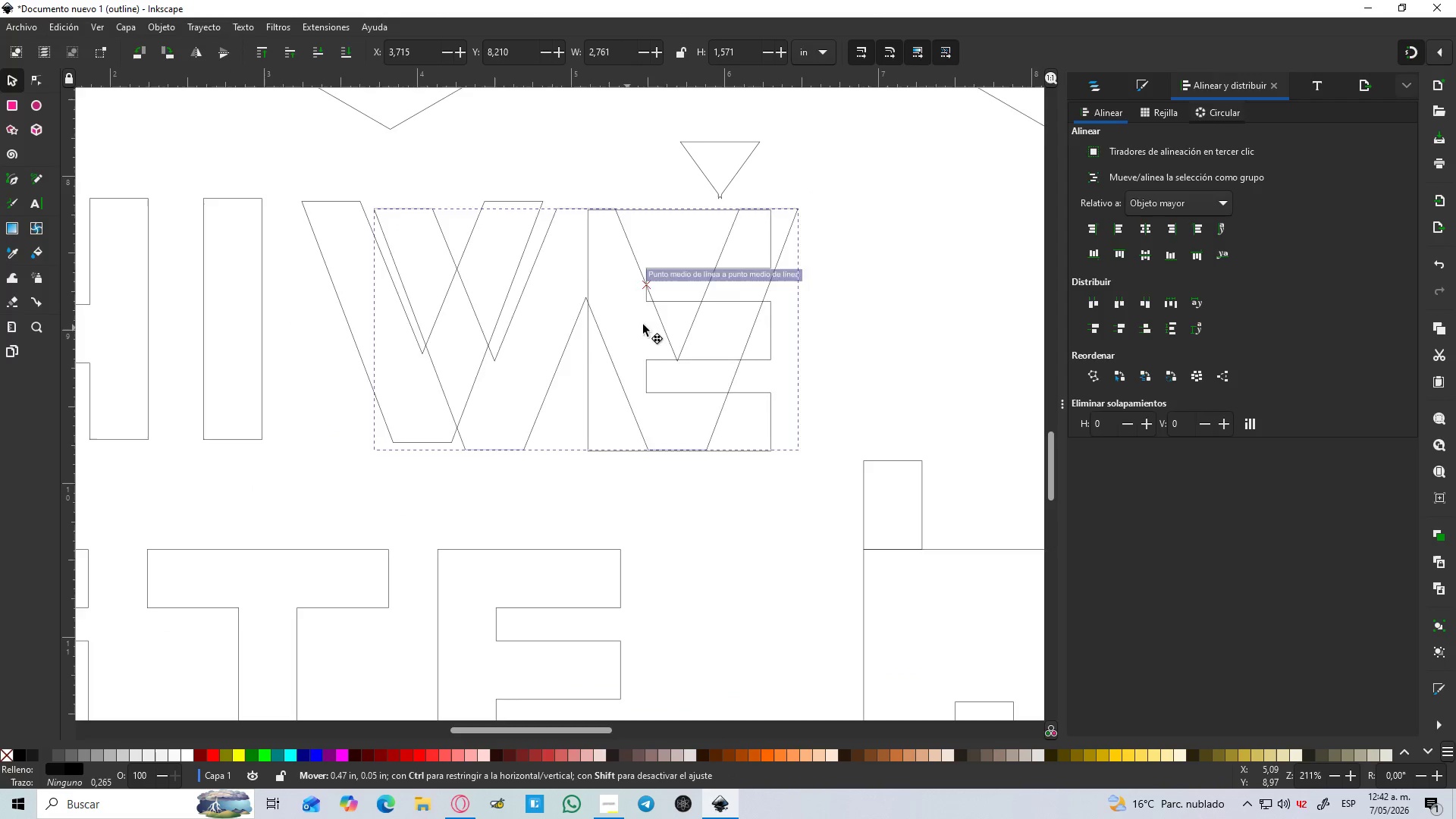 
scroll: coordinate [507, 276], scroll_direction: down, amount: 2.0
 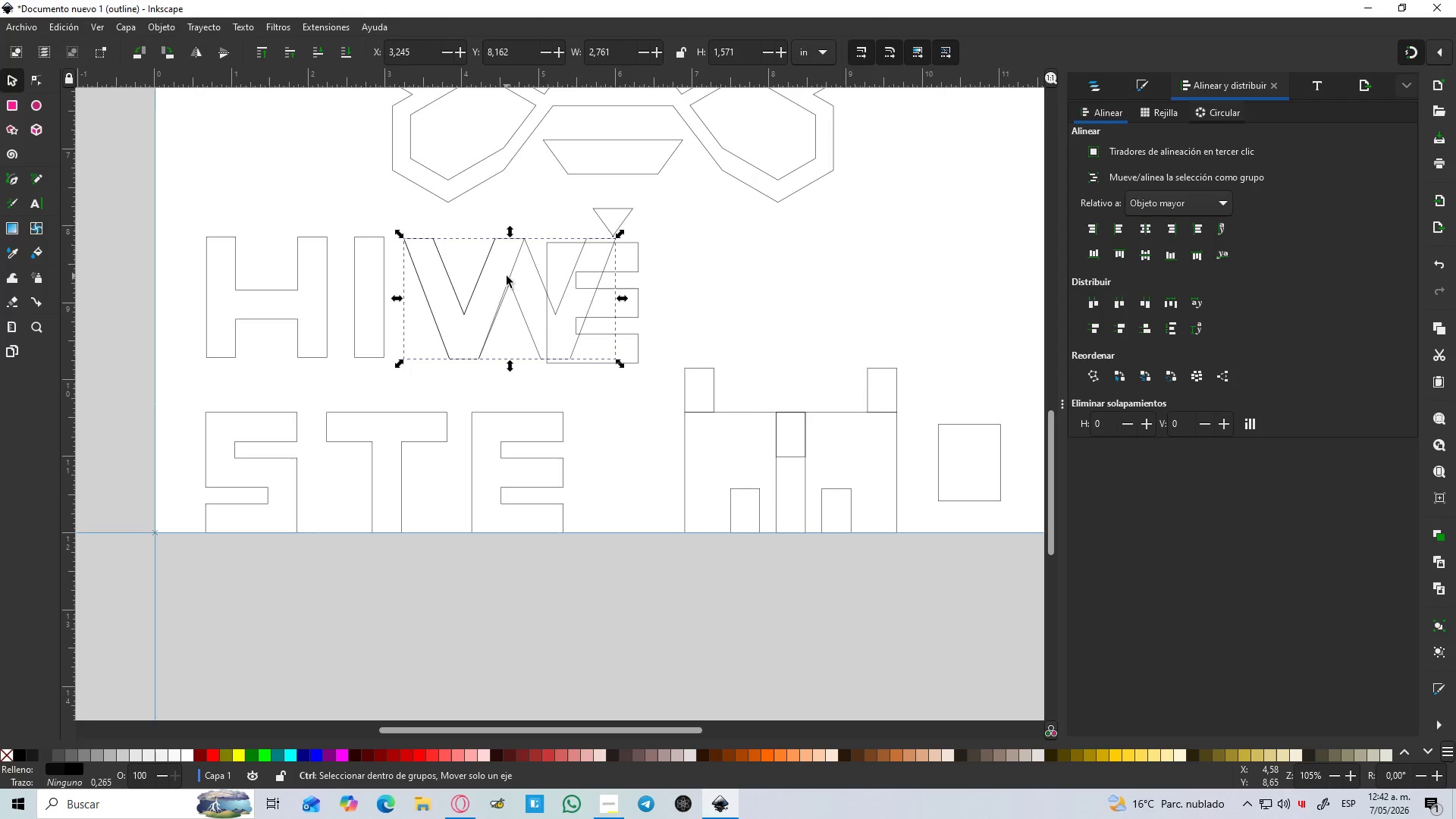 
scroll: coordinate [507, 276], scroll_direction: up, amount: 2.0
 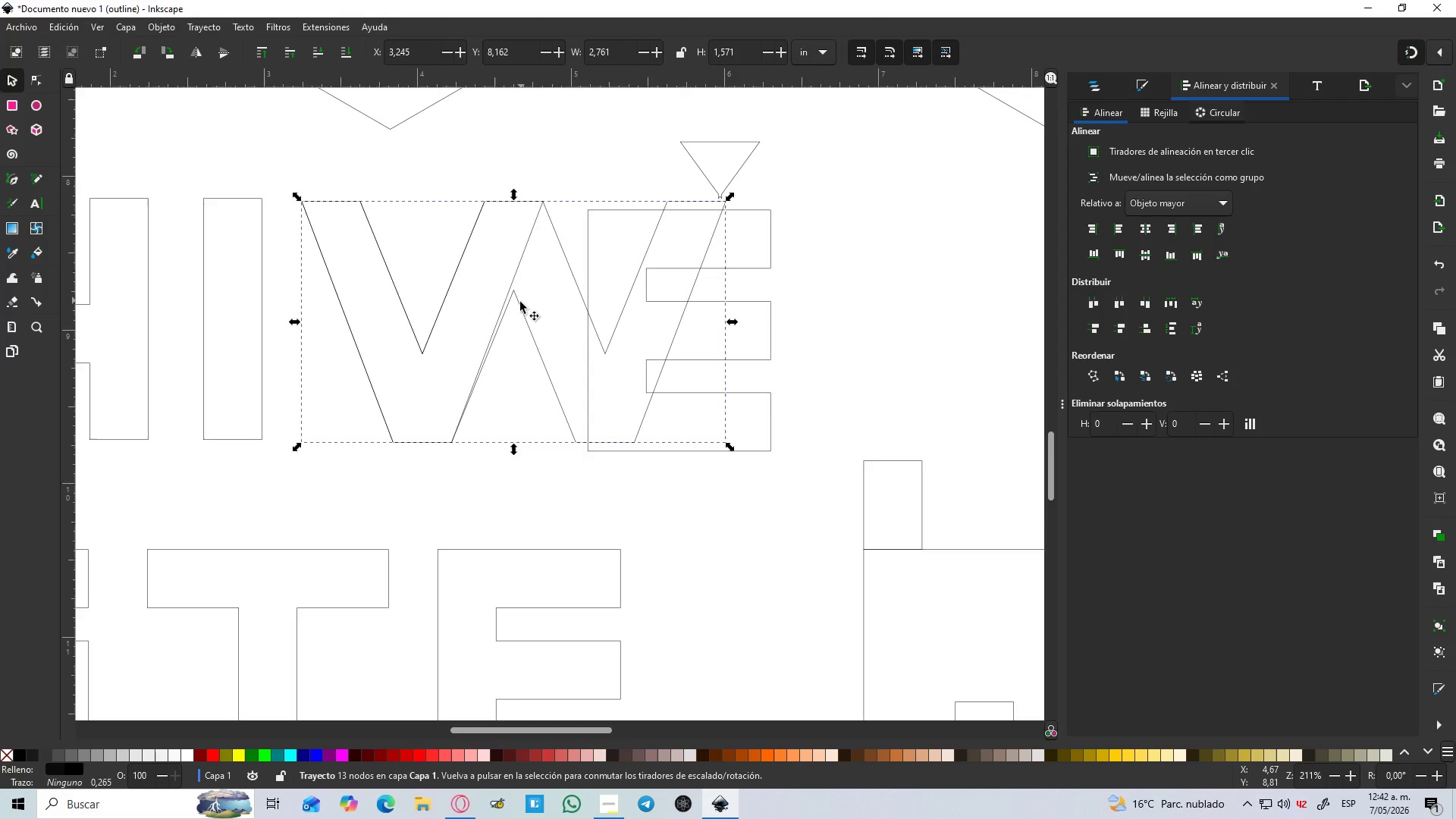 
left_click_drag(start_coordinate=[519, 310], to_coordinate=[731, 320])
 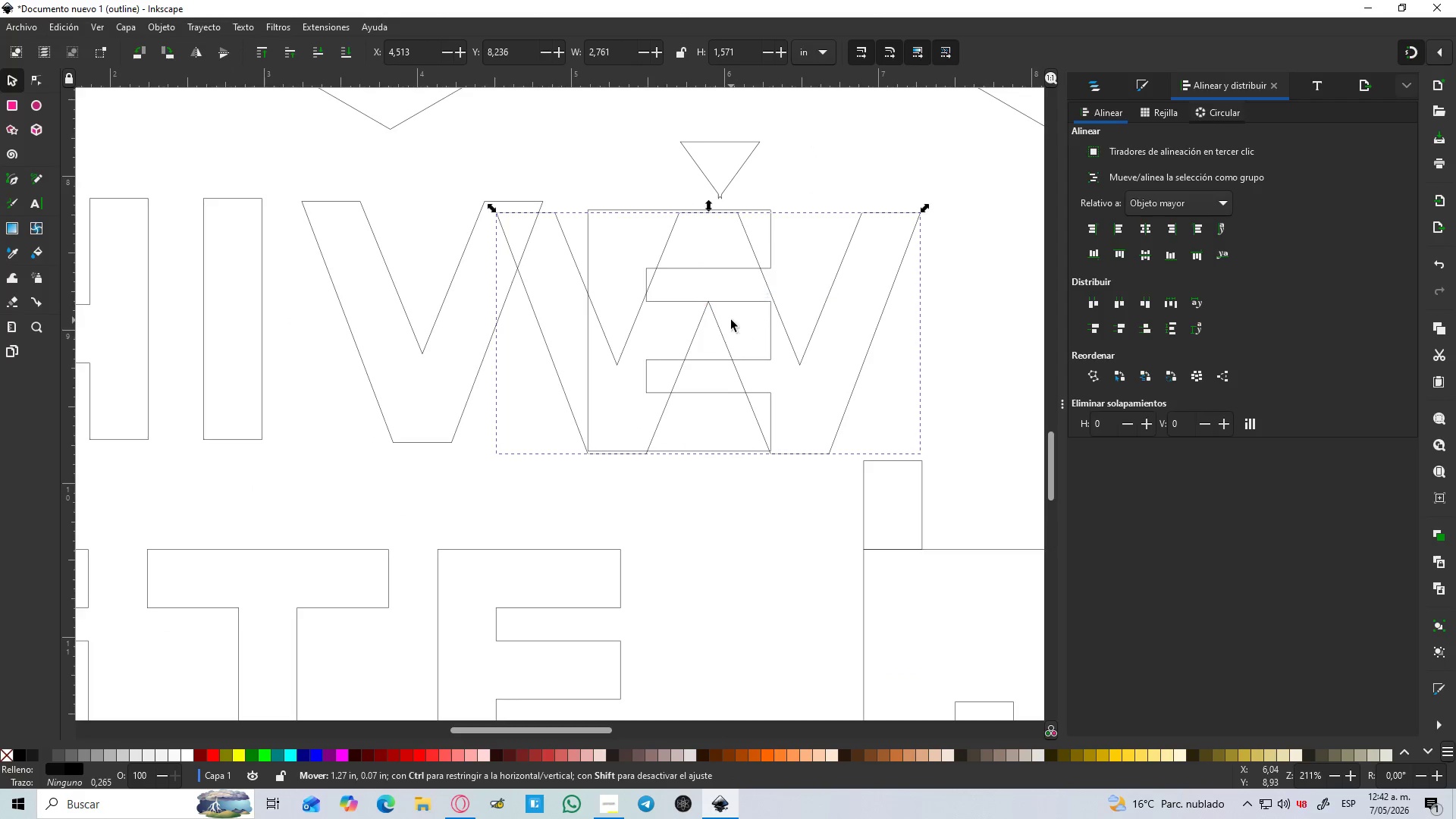 
hold_key(key=ControlLeft, duration=0.64)
 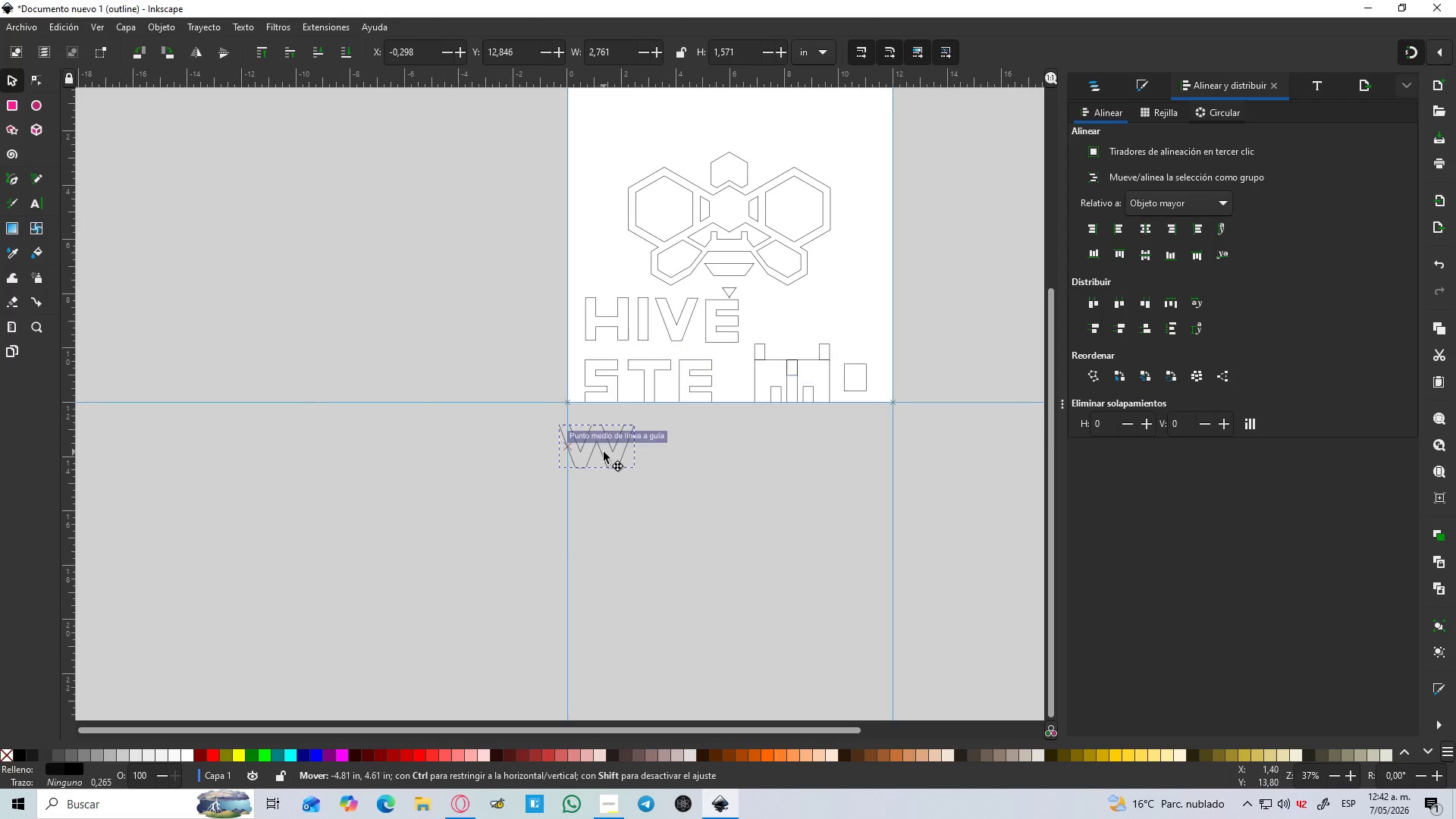 
left_click_drag(start_coordinate=[734, 323], to_coordinate=[597, 454])
 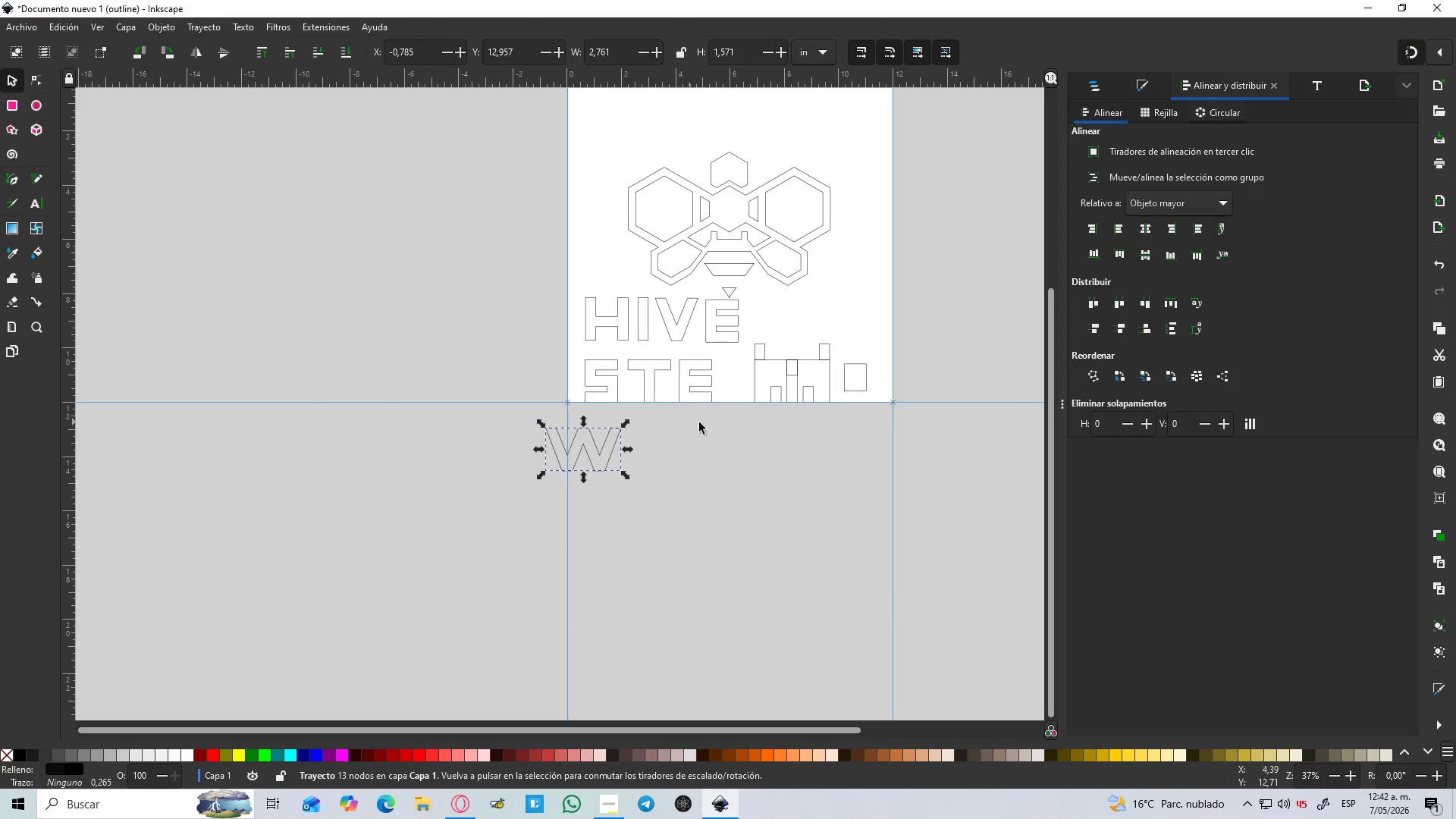 
scroll: coordinate [731, 319], scroll_direction: down, amount: 5.0
 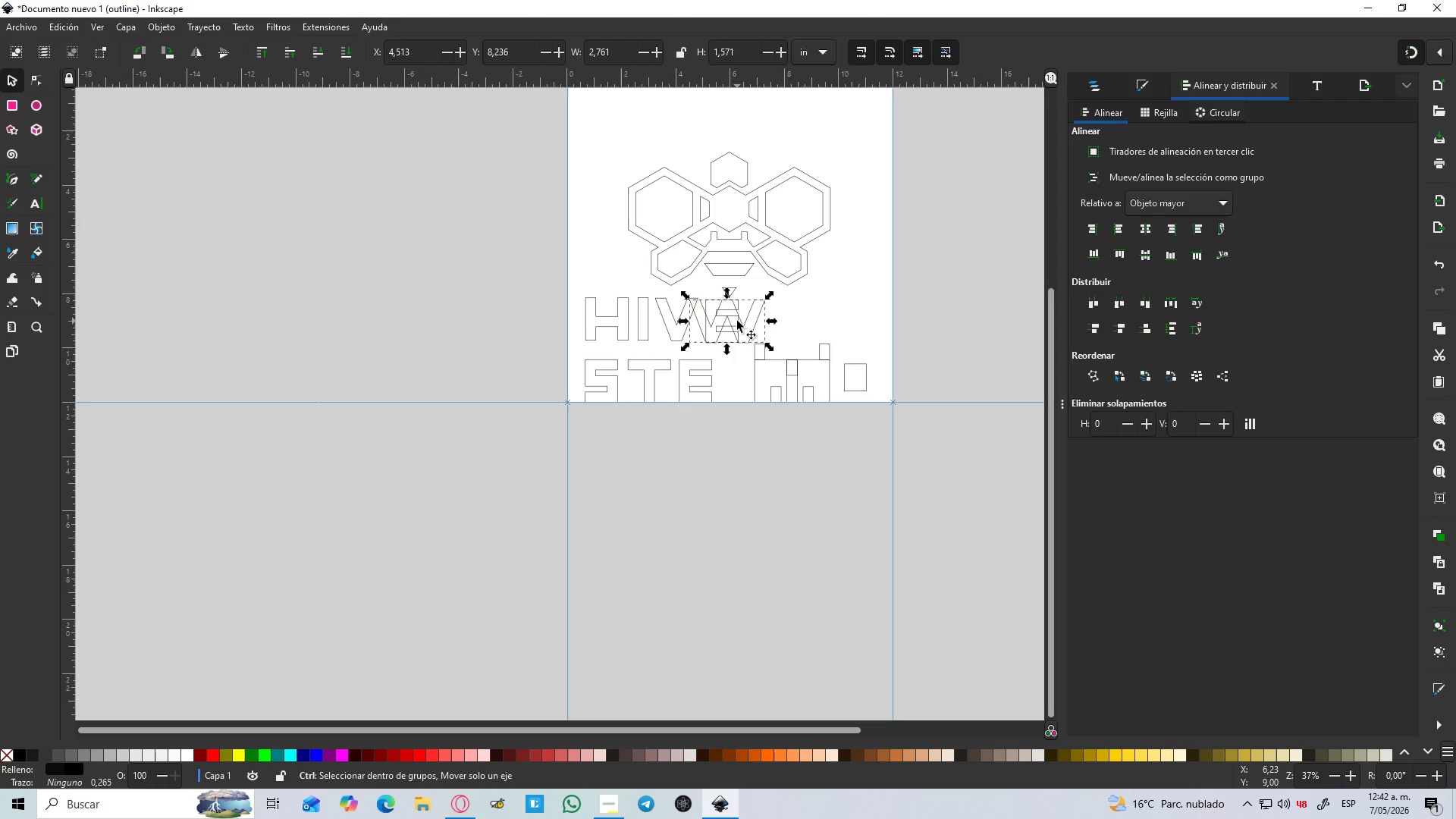 
hold_key(key=ControlLeft, duration=0.98)
scroll: coordinate [797, 416], scroll_direction: up, amount: 1.0
 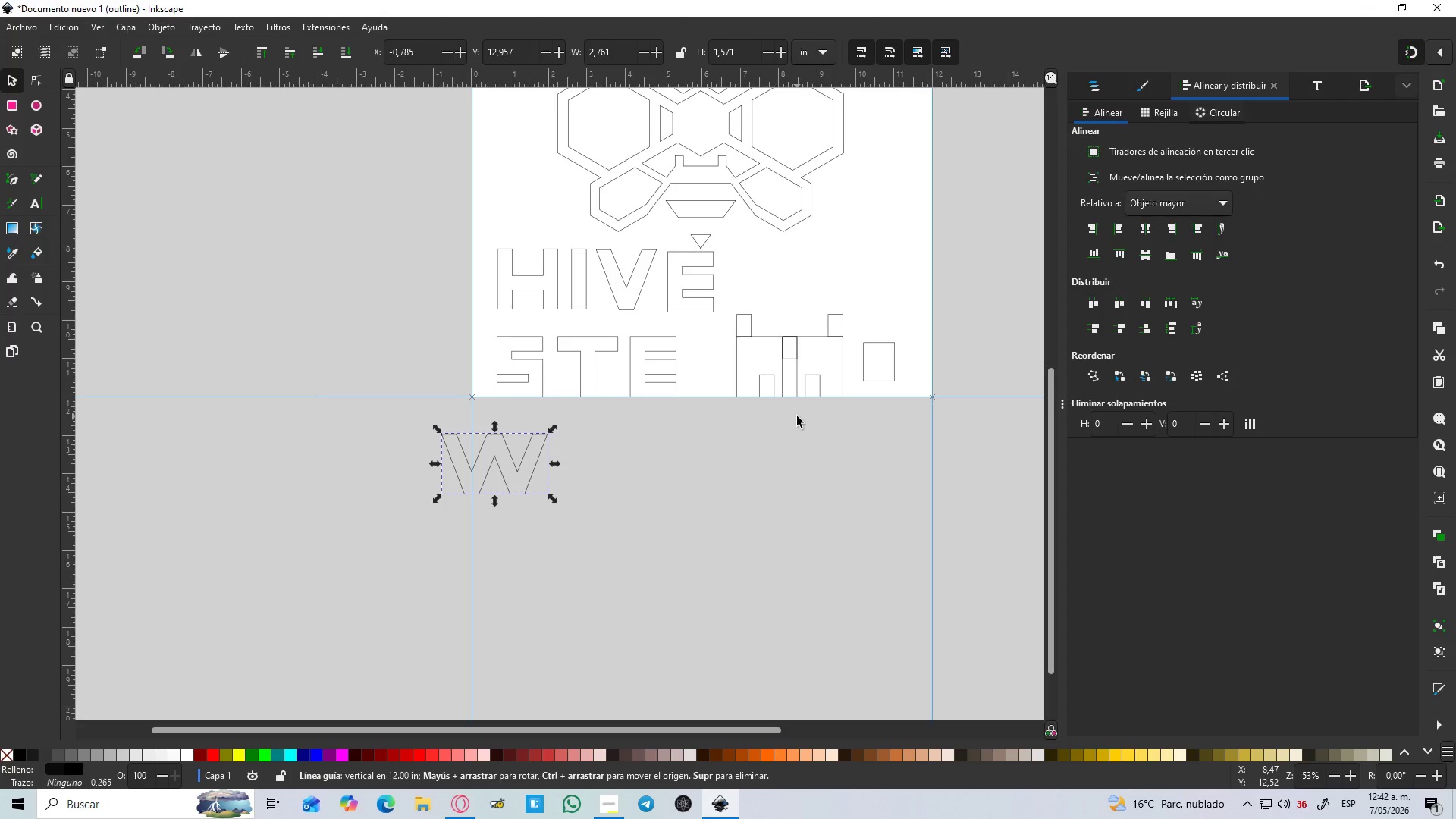 
wait(14.43)
 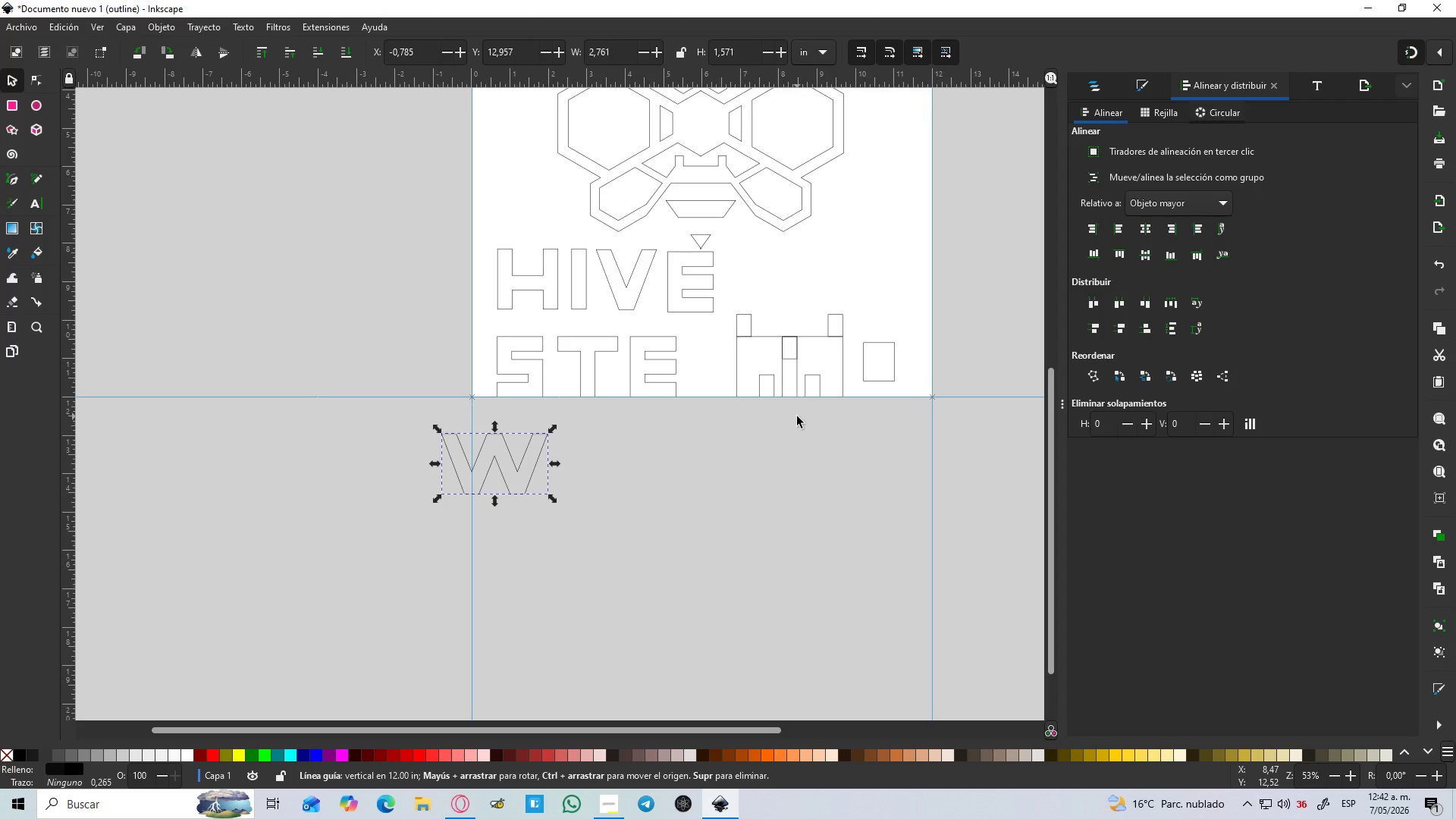 
left_click([639, 293])
 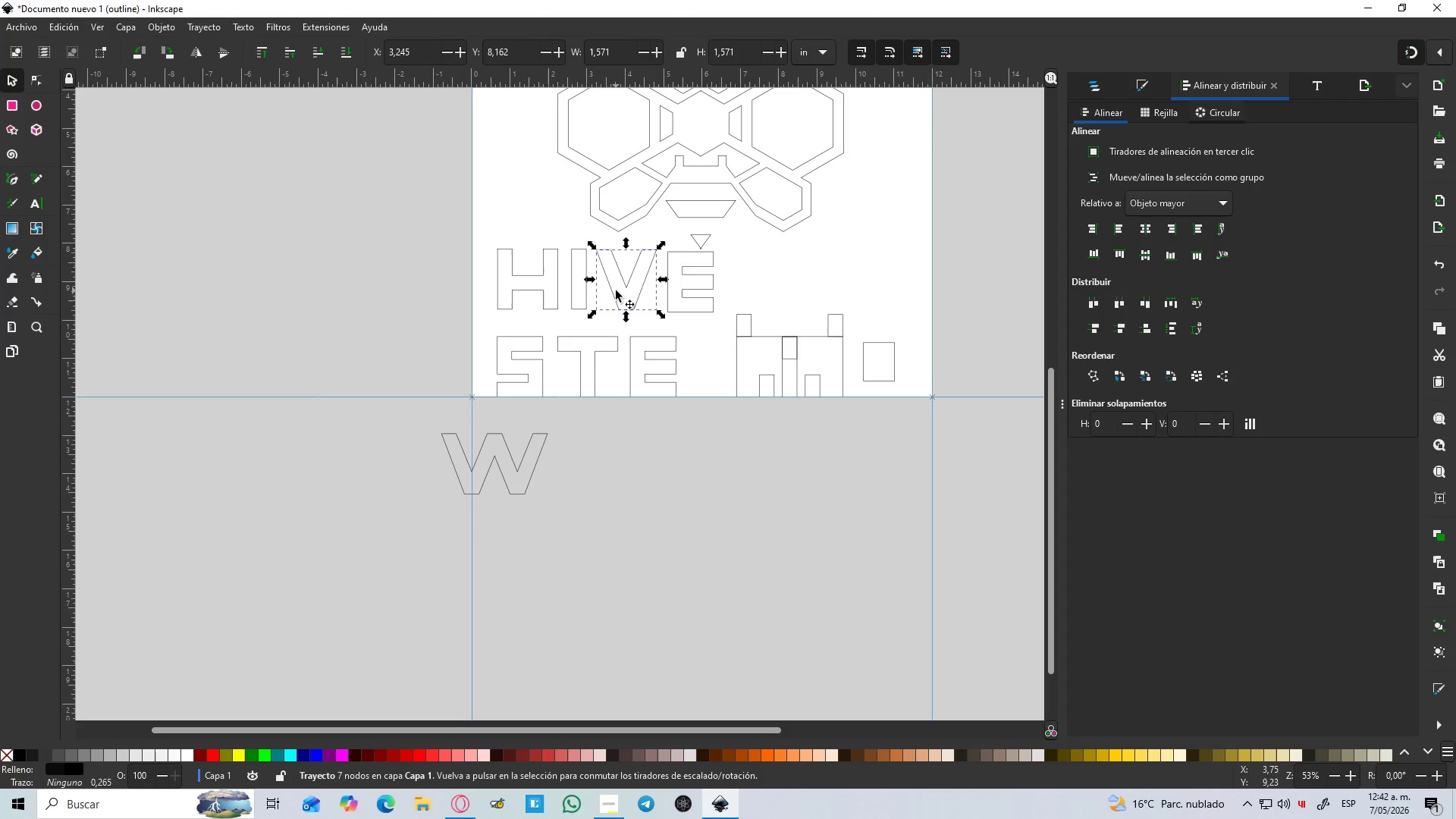 
hold_key(key=ControlLeft, duration=0.69)
 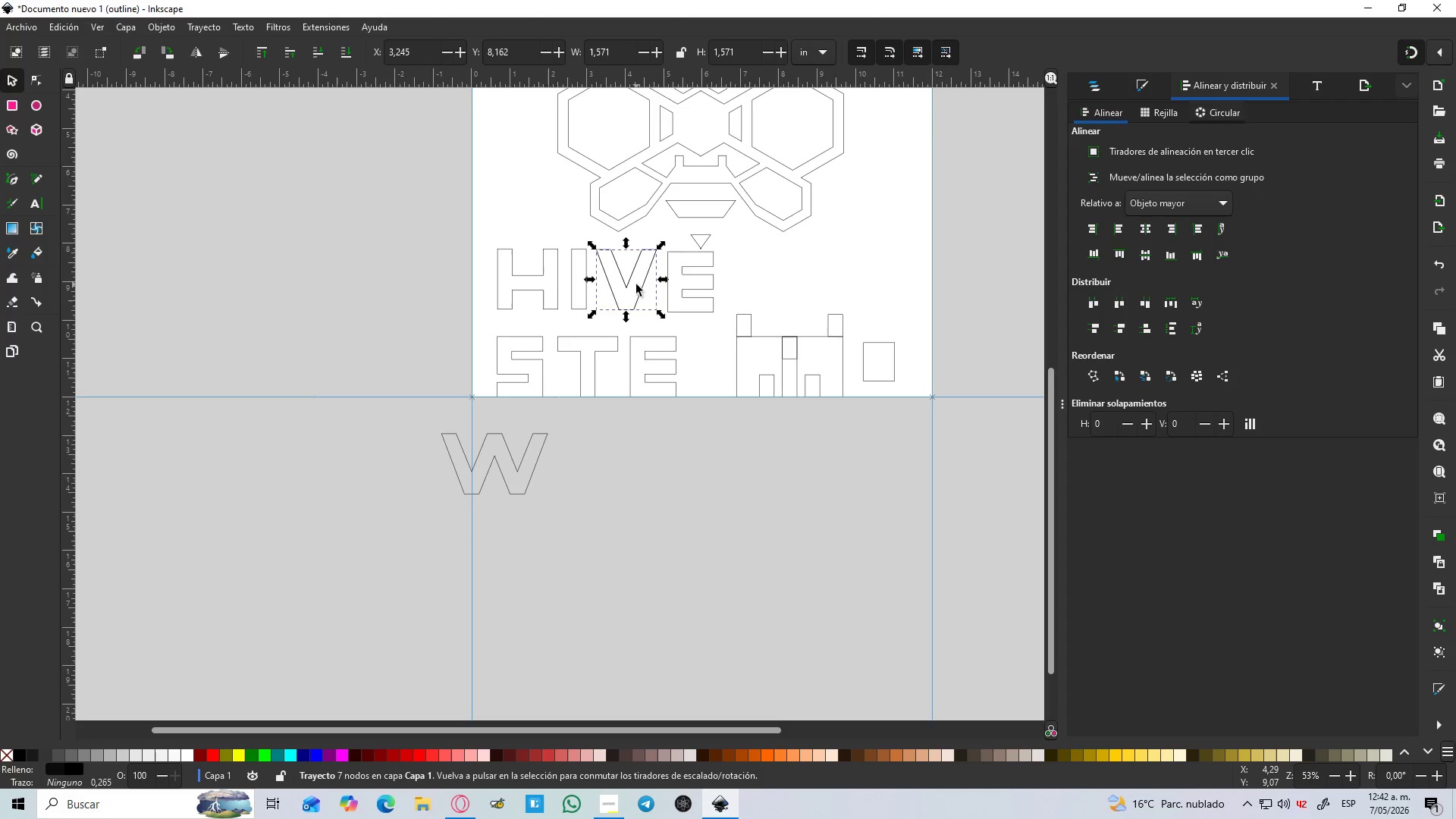 
left_click_drag(start_coordinate=[636, 284], to_coordinate=[739, 422])
 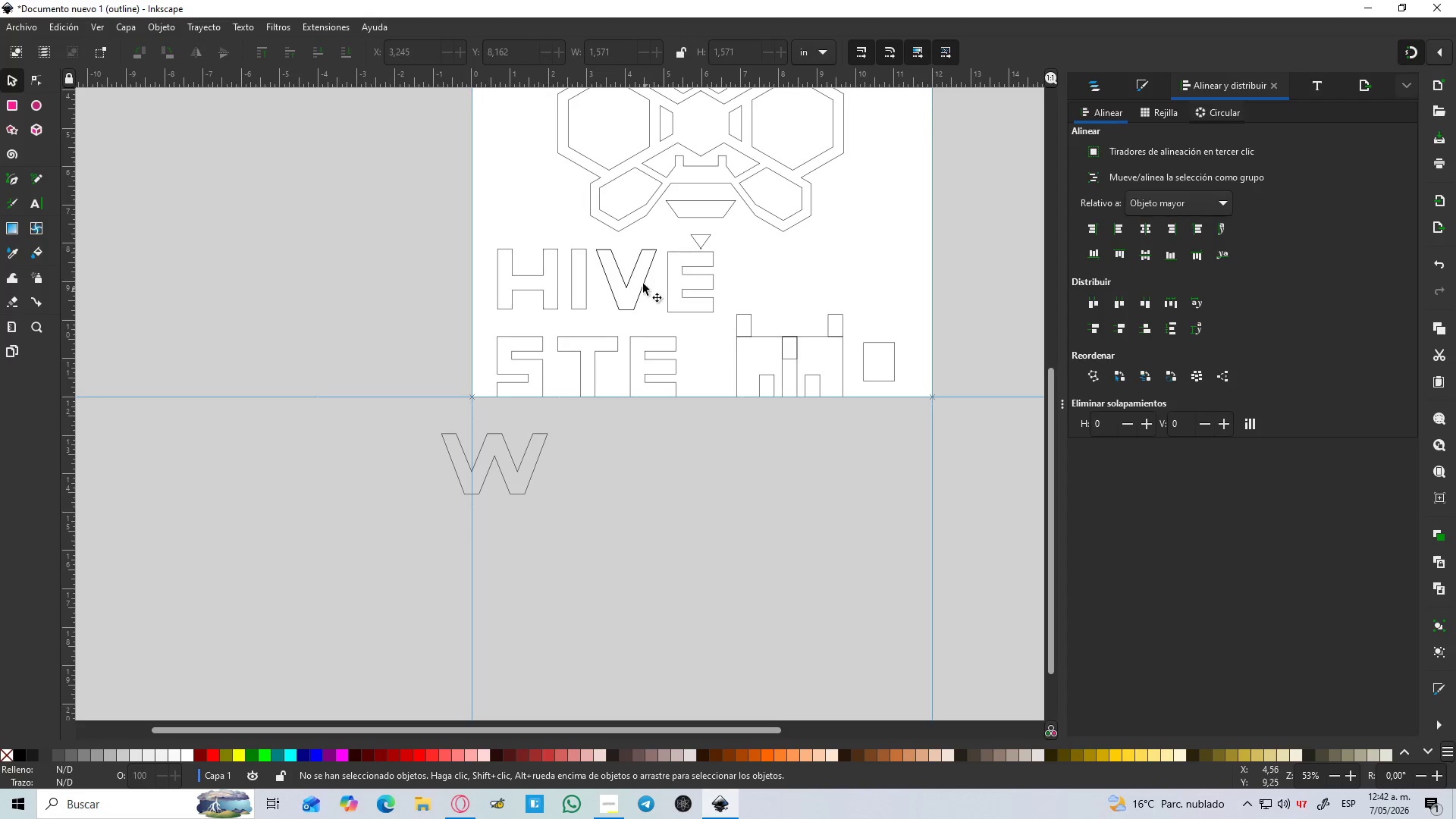 
left_click([642, 283])
 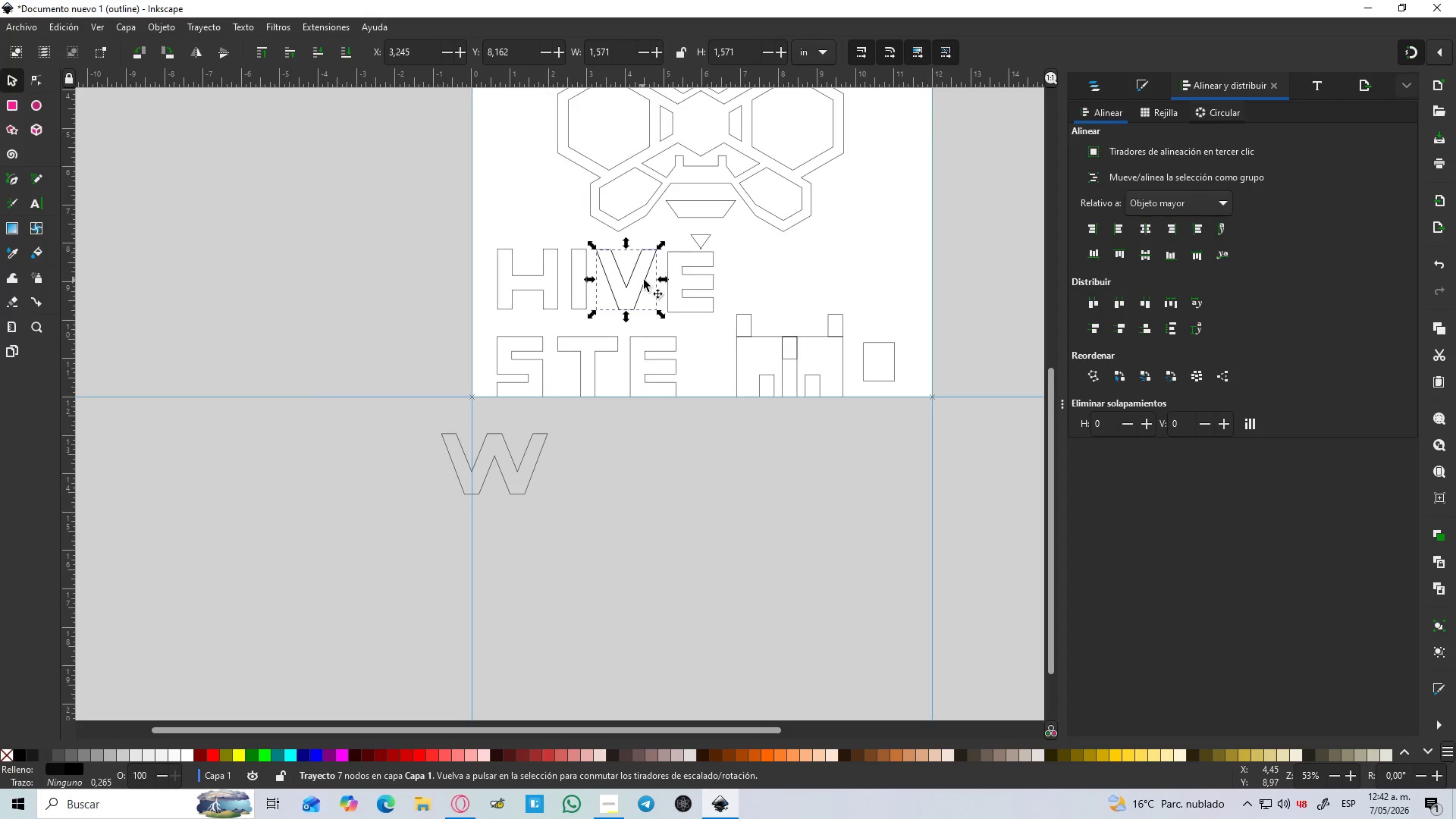 
left_click_drag(start_coordinate=[644, 280], to_coordinate=[753, 431])
 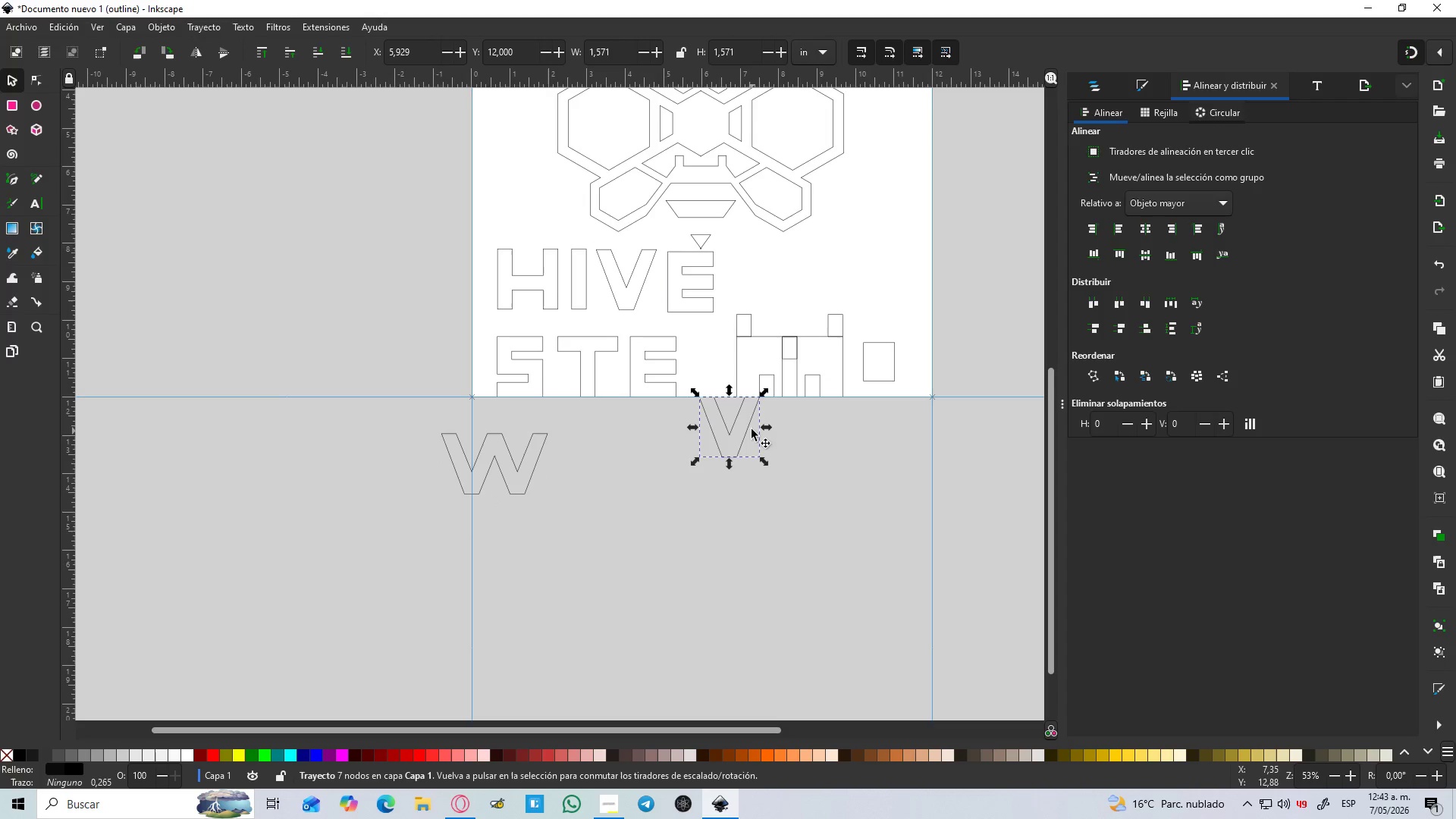 
left_click([750, 428])
 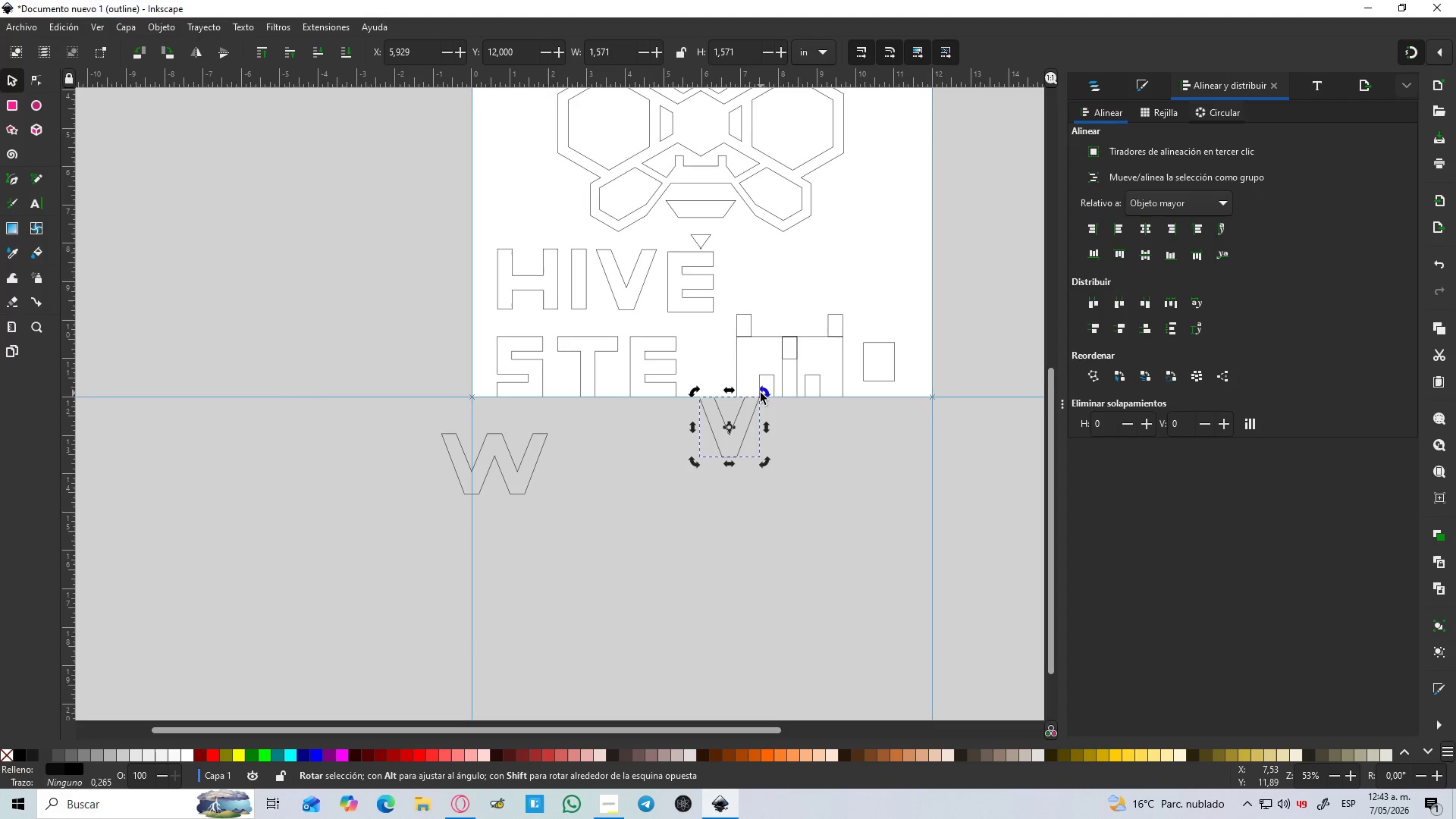 
left_click_drag(start_coordinate=[762, 393], to_coordinate=[689, 472])
 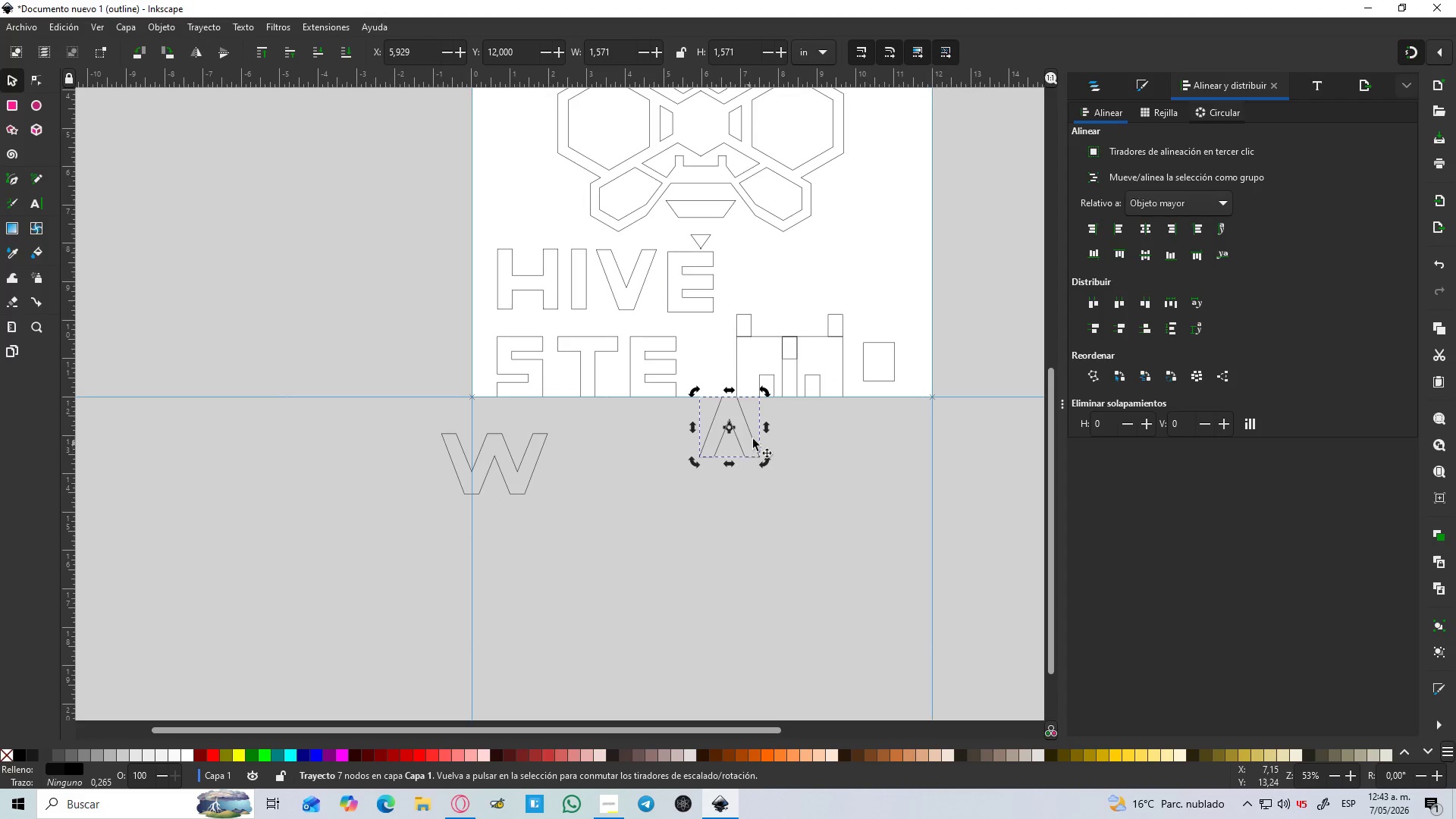 
hold_key(key=ControlLeft, duration=0.52)
scroll: coordinate [763, 381], scroll_direction: up, amount: 2.0
 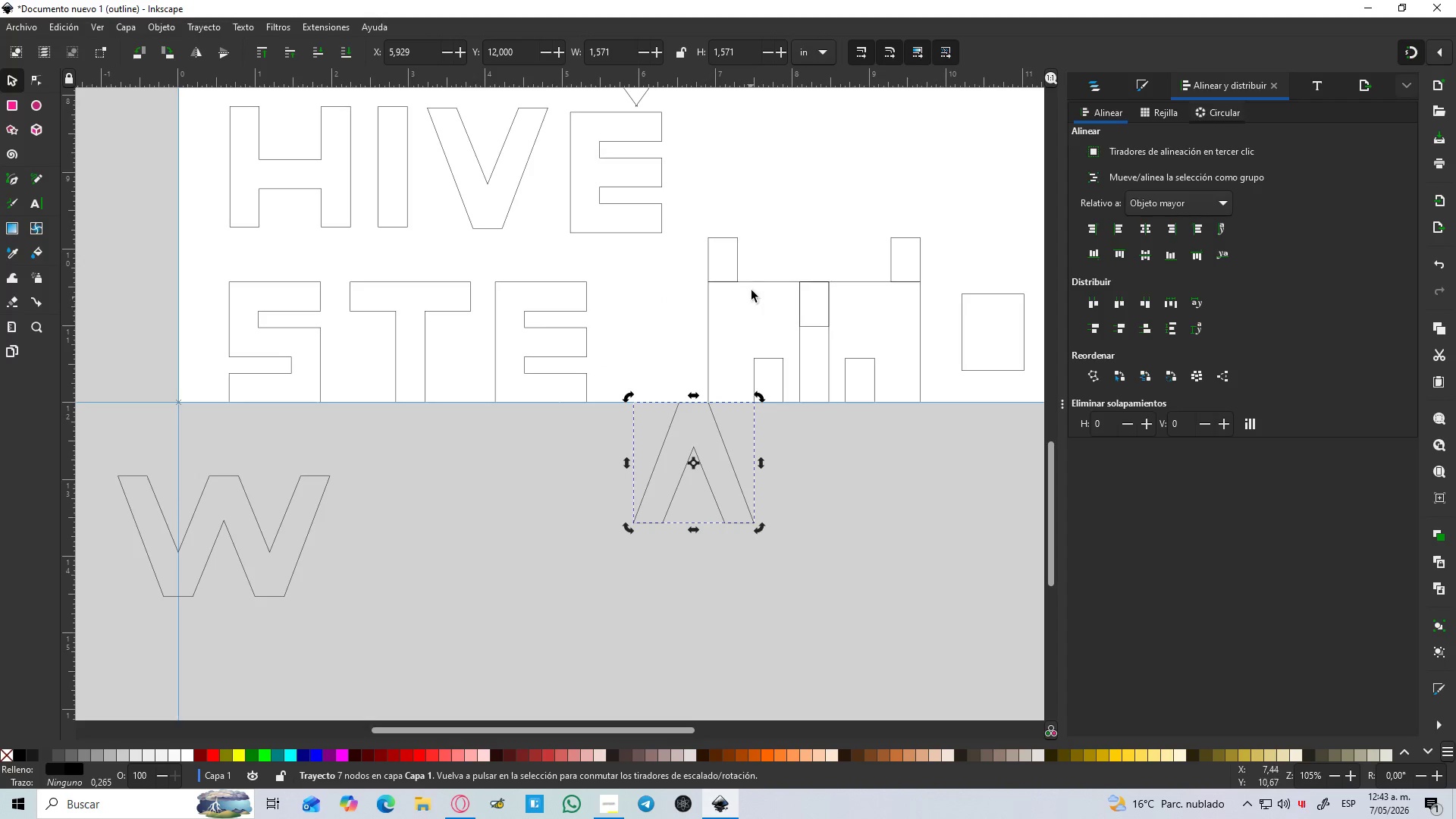 
left_click([740, 255])
 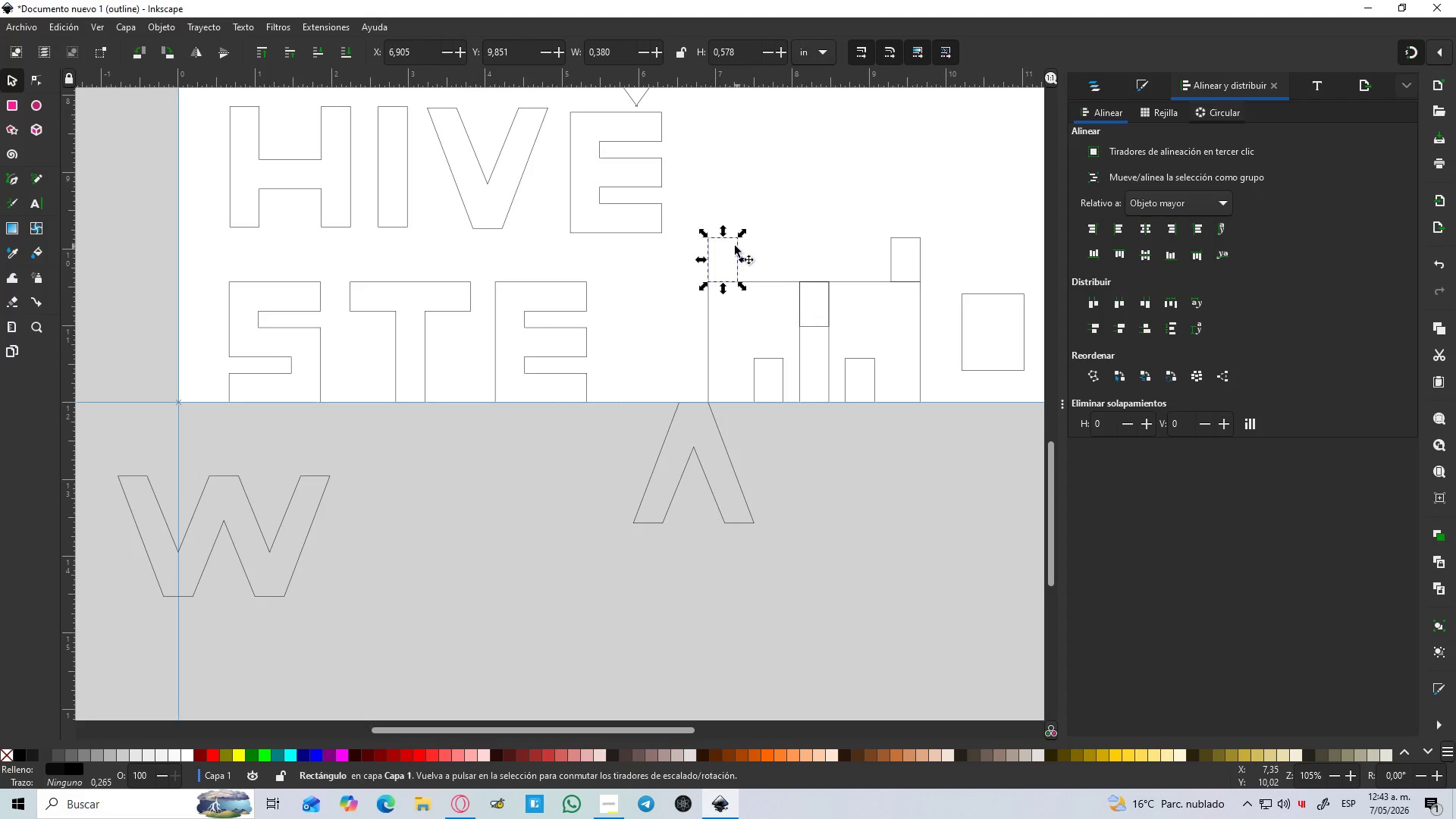 
left_click([735, 246])
 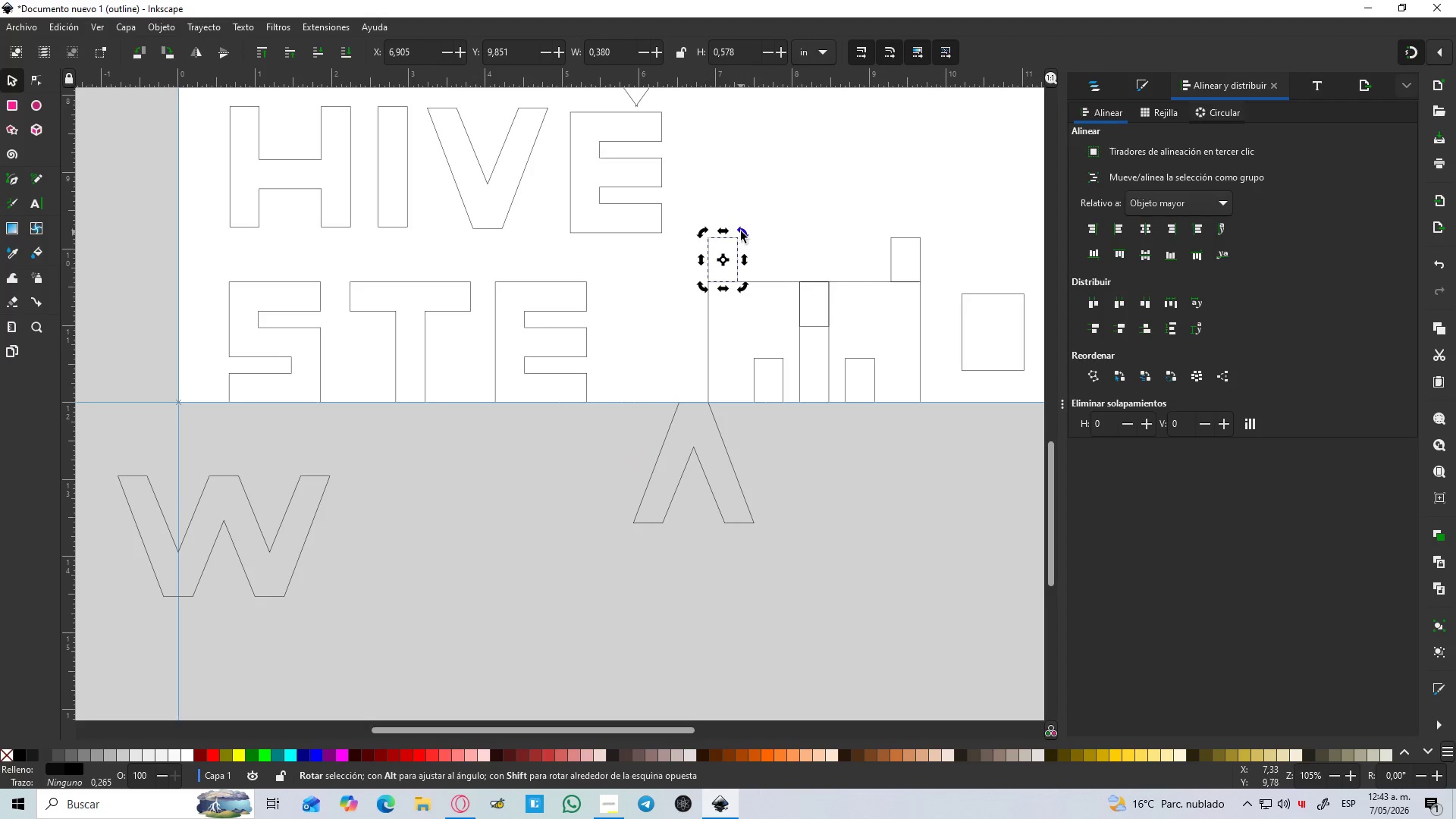 
left_click_drag(start_coordinate=[741, 231], to_coordinate=[766, 287])
 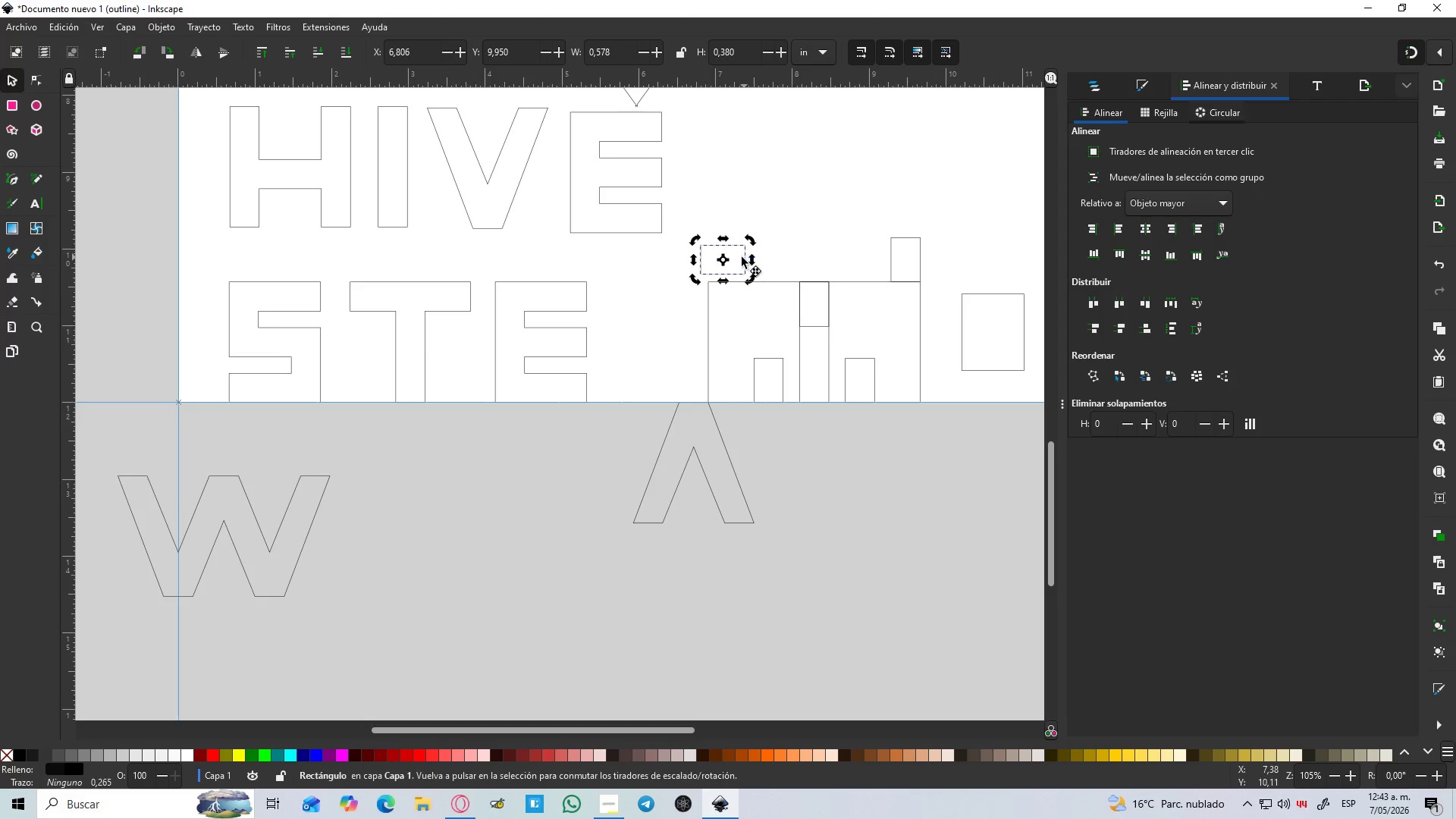 
hold_key(key=ControlLeft, duration=0.62)
 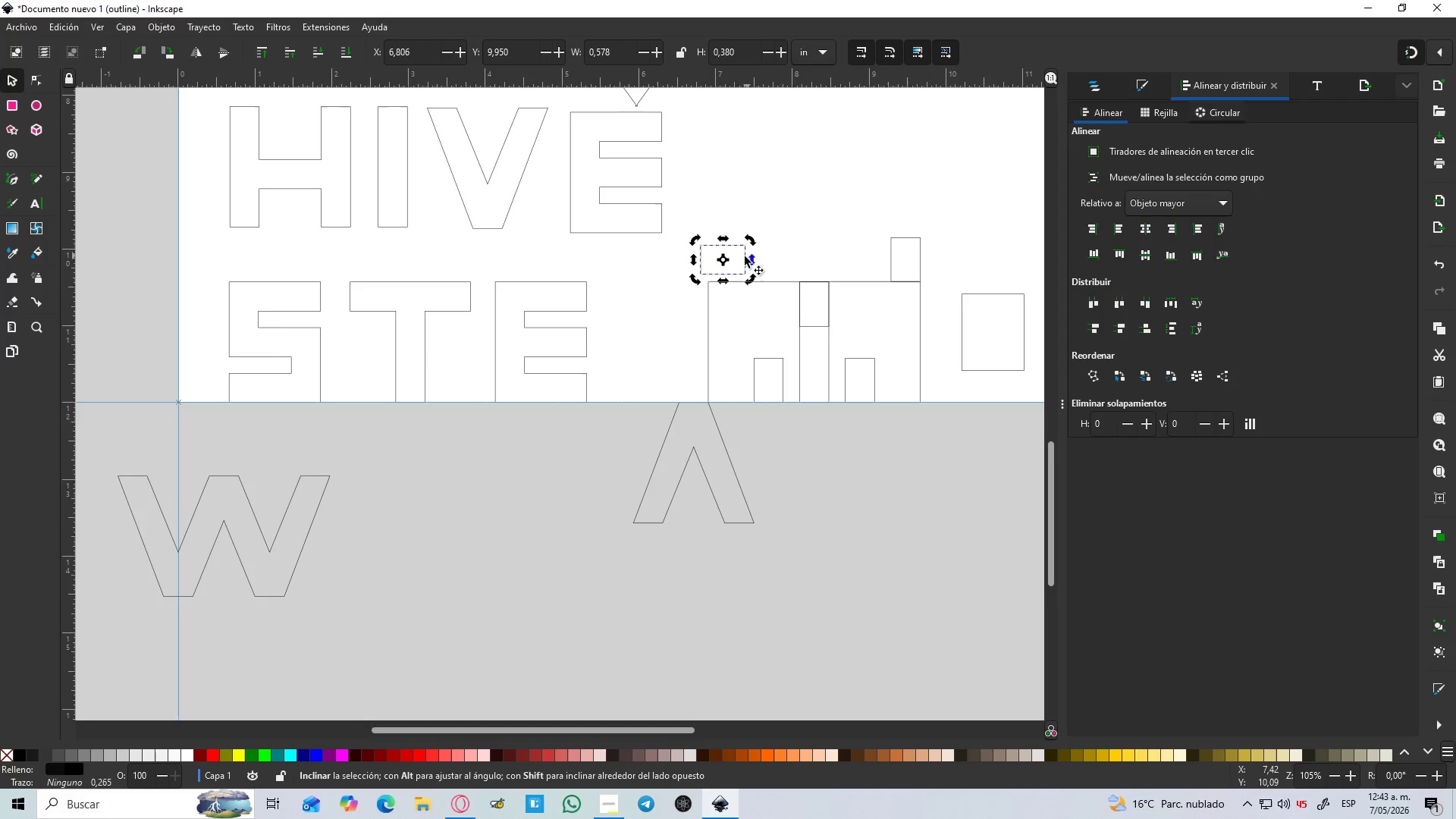 
left_click_drag(start_coordinate=[744, 257], to_coordinate=[700, 503])
 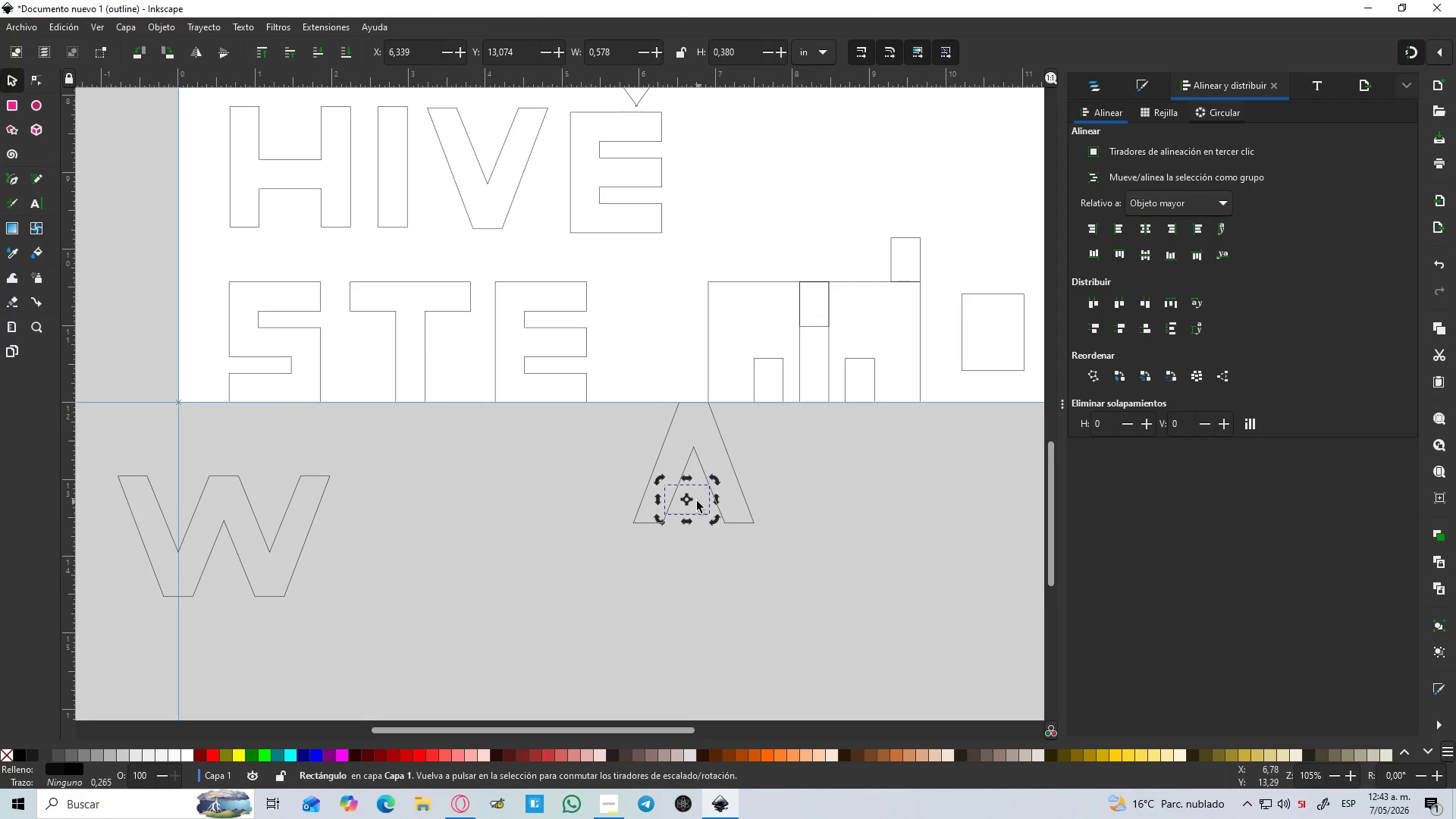 
hold_key(key=ControlLeft, duration=0.64)
scroll: coordinate [687, 518], scroll_direction: up, amount: 3.0
 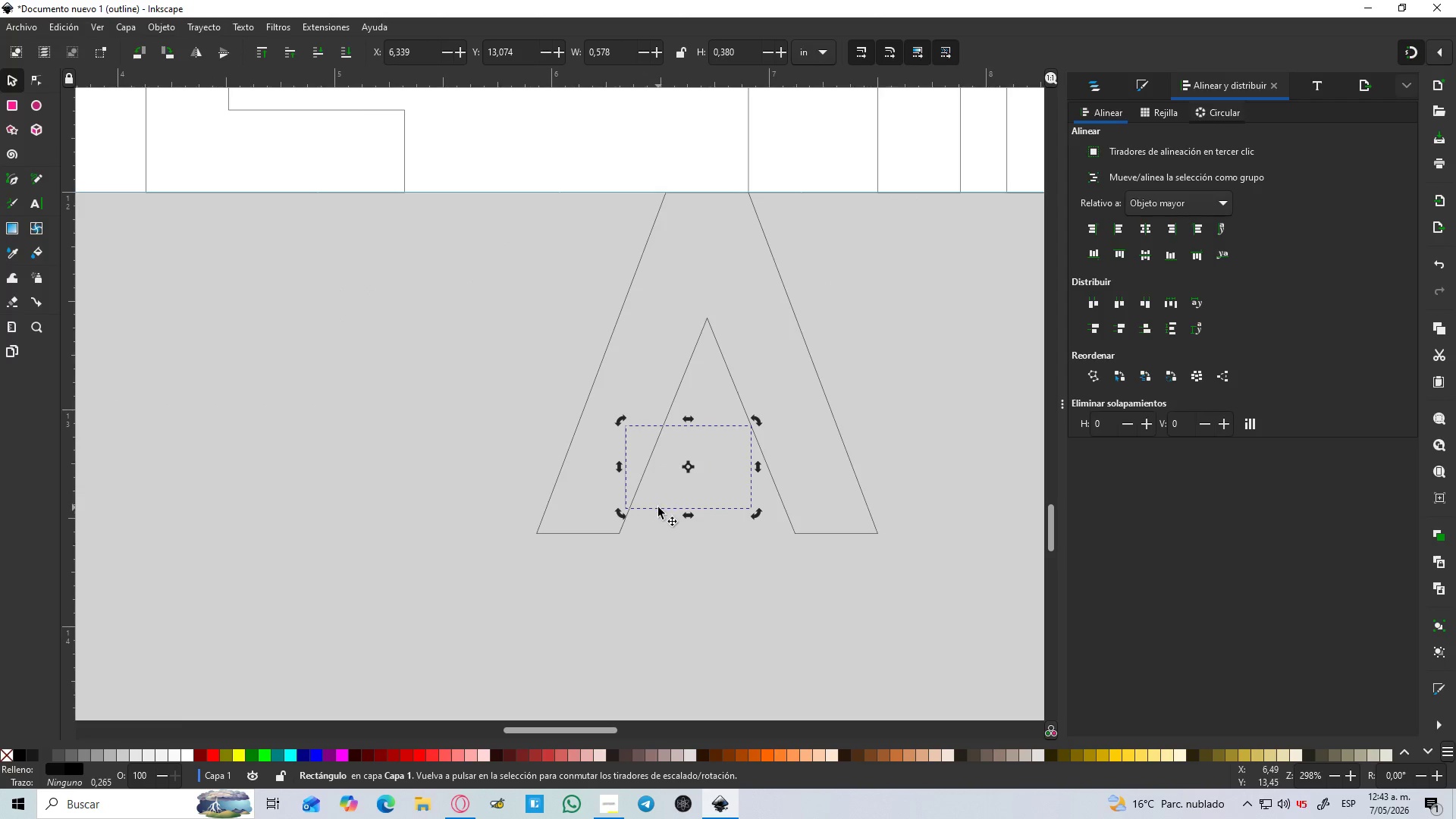 
left_click_drag(start_coordinate=[658, 510], to_coordinate=[644, 532])
 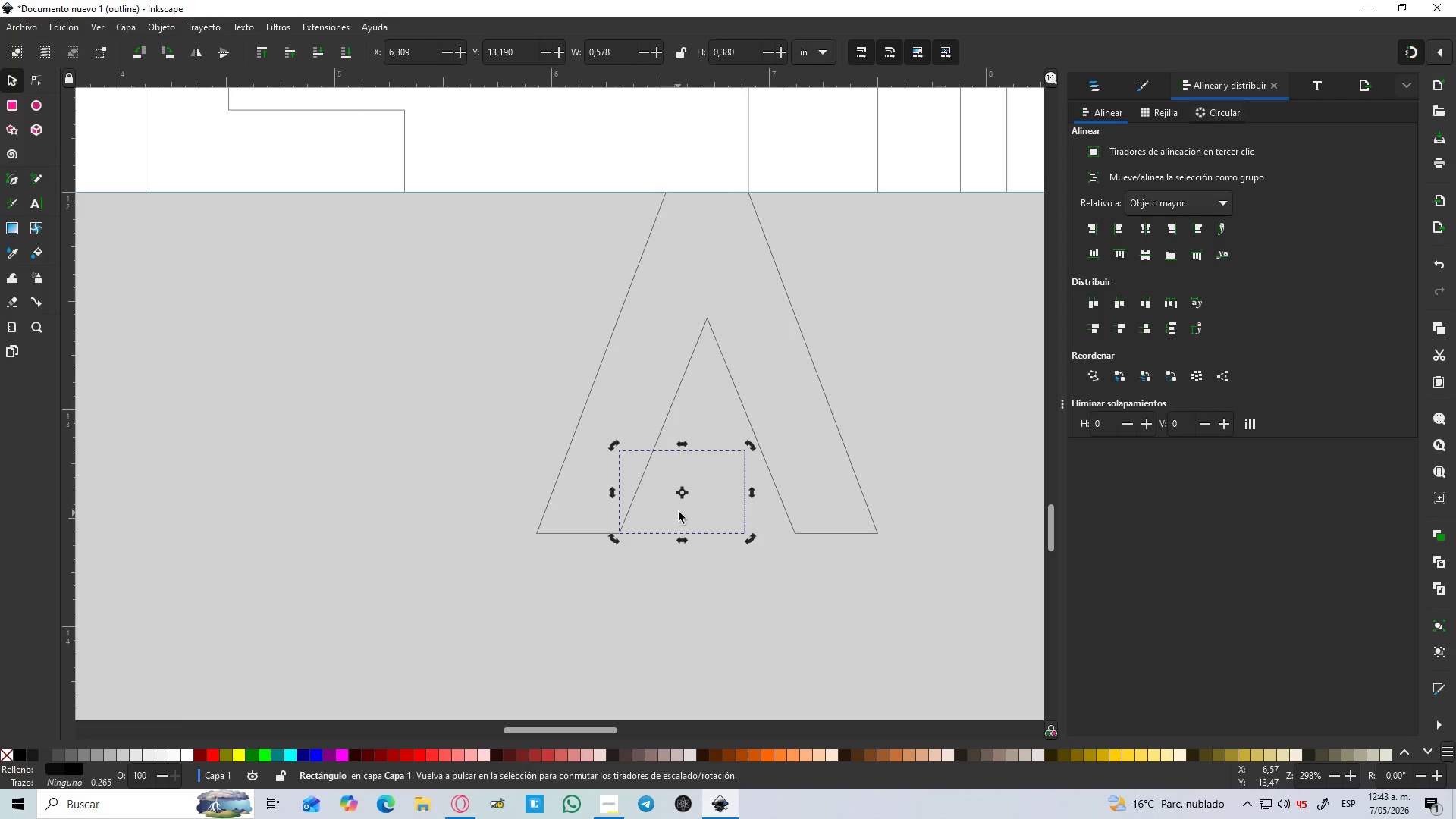 
key(Control+D)
 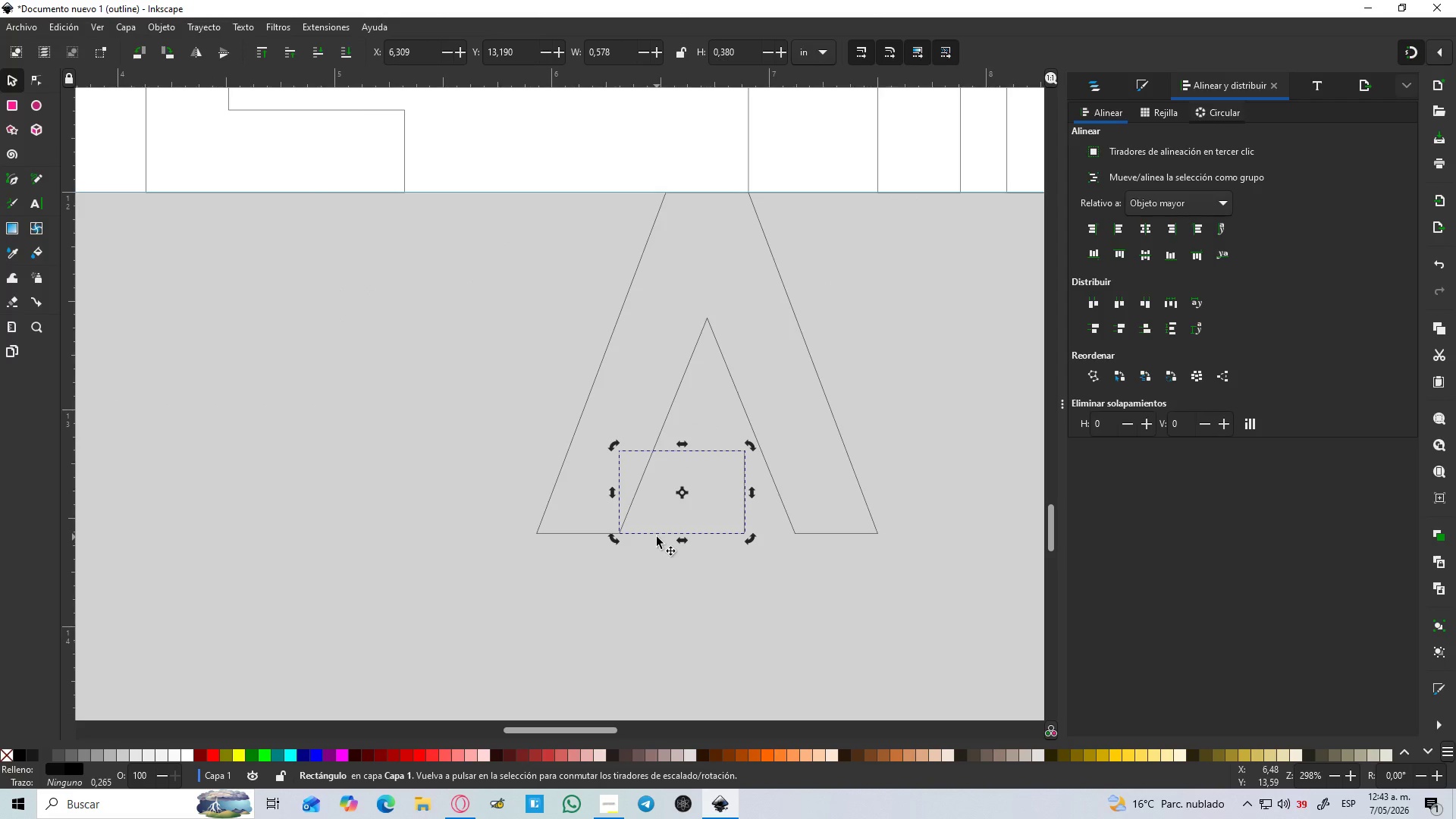 
left_click_drag(start_coordinate=[657, 537], to_coordinate=[686, 448])
 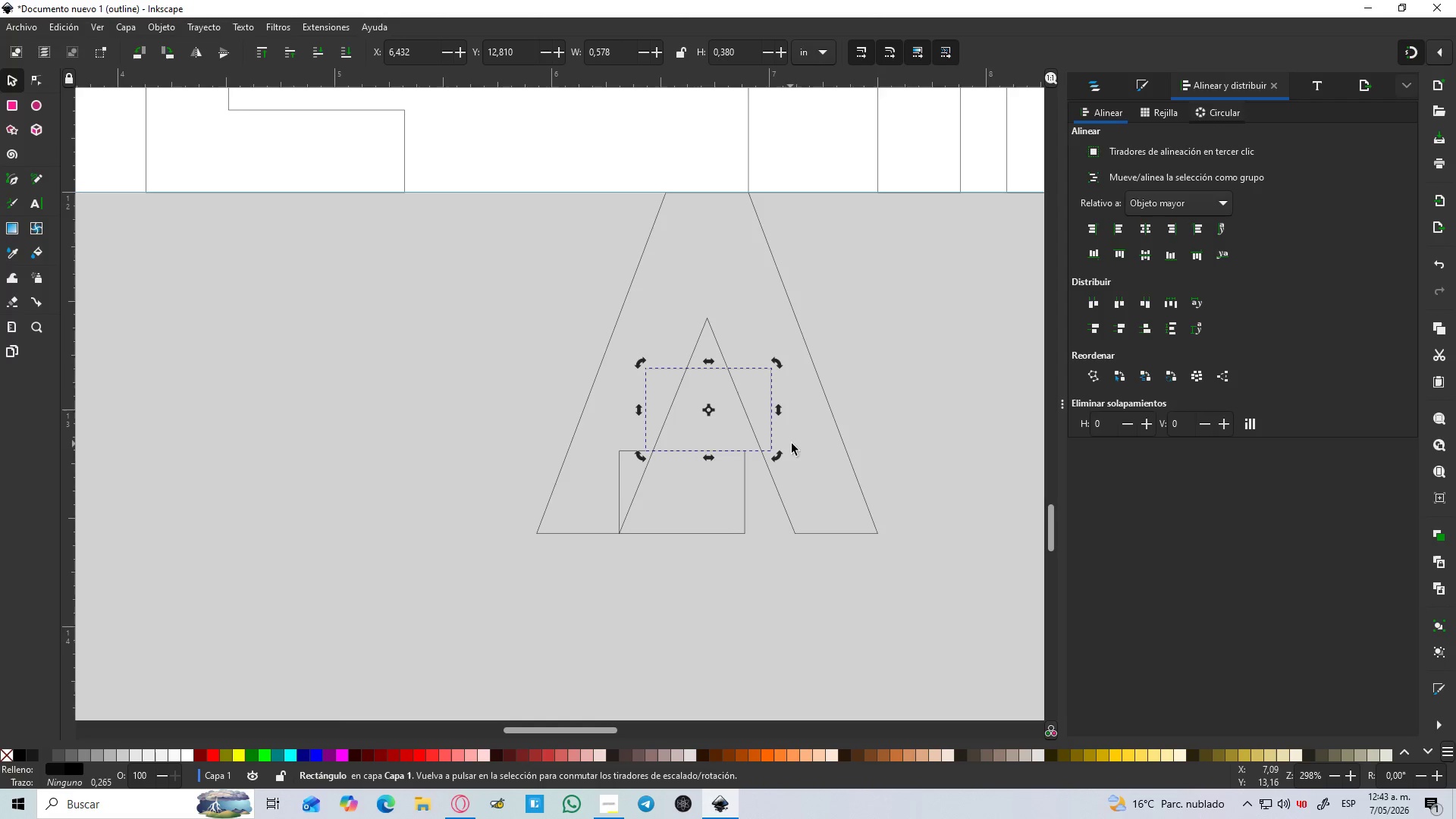 
hold_key(key=ShiftLeft, duration=1.34)
left_click([803, 442])
 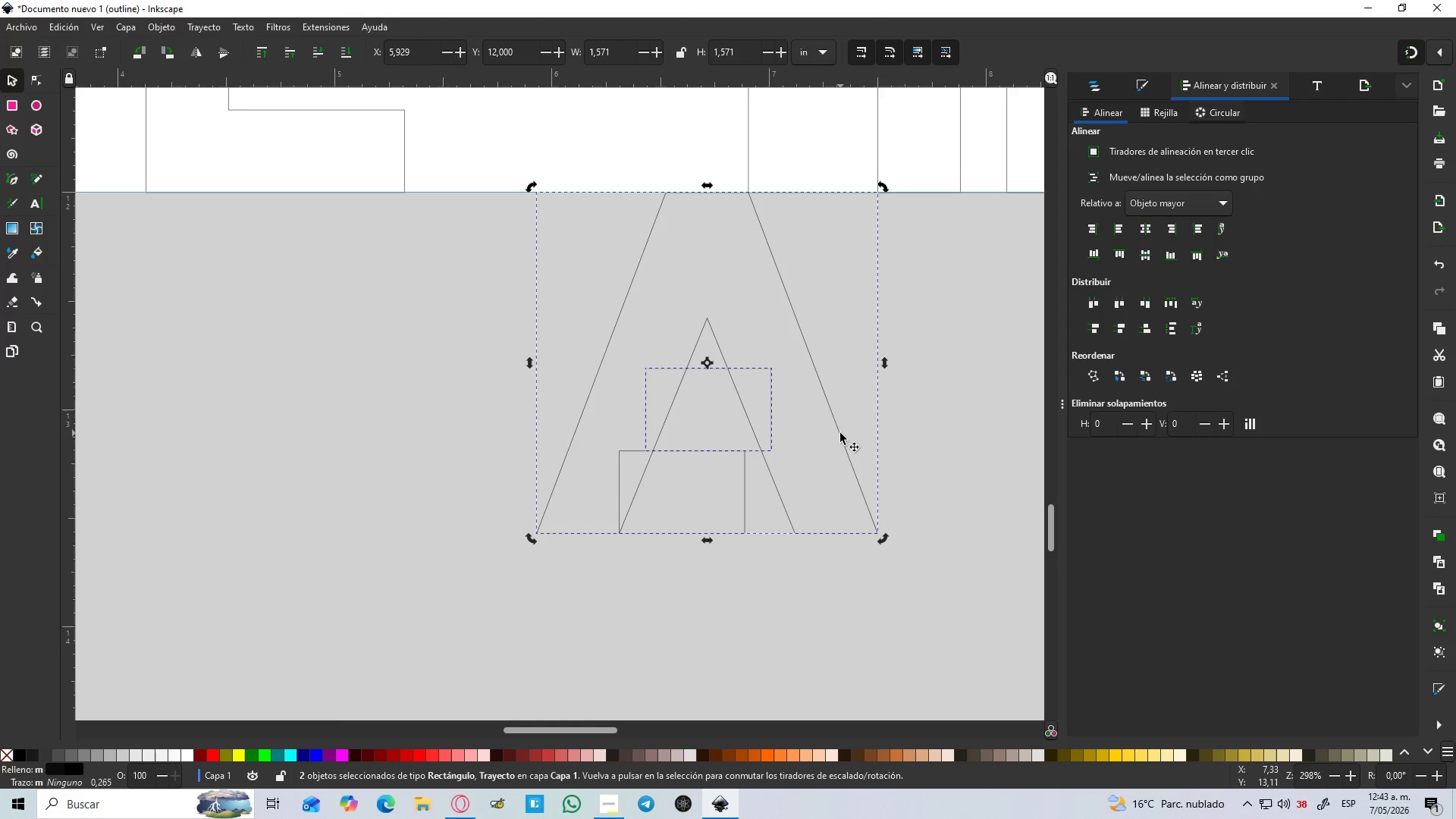 
key(Control+NumpadAdd)
 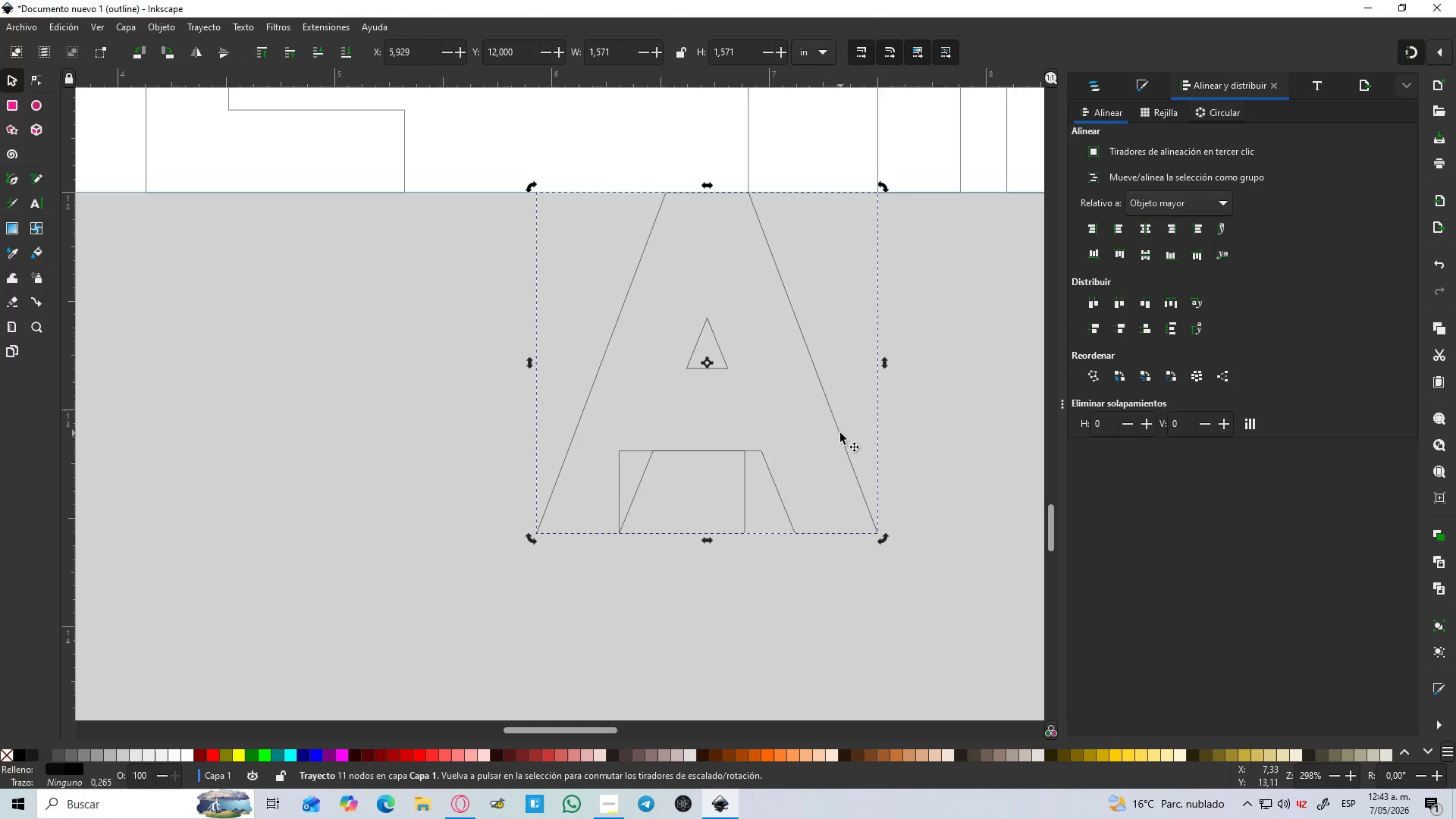 
hold_key(key=ControlLeft, duration=0.5)
scroll: coordinate [839, 432], scroll_direction: down, amount: 2.0
 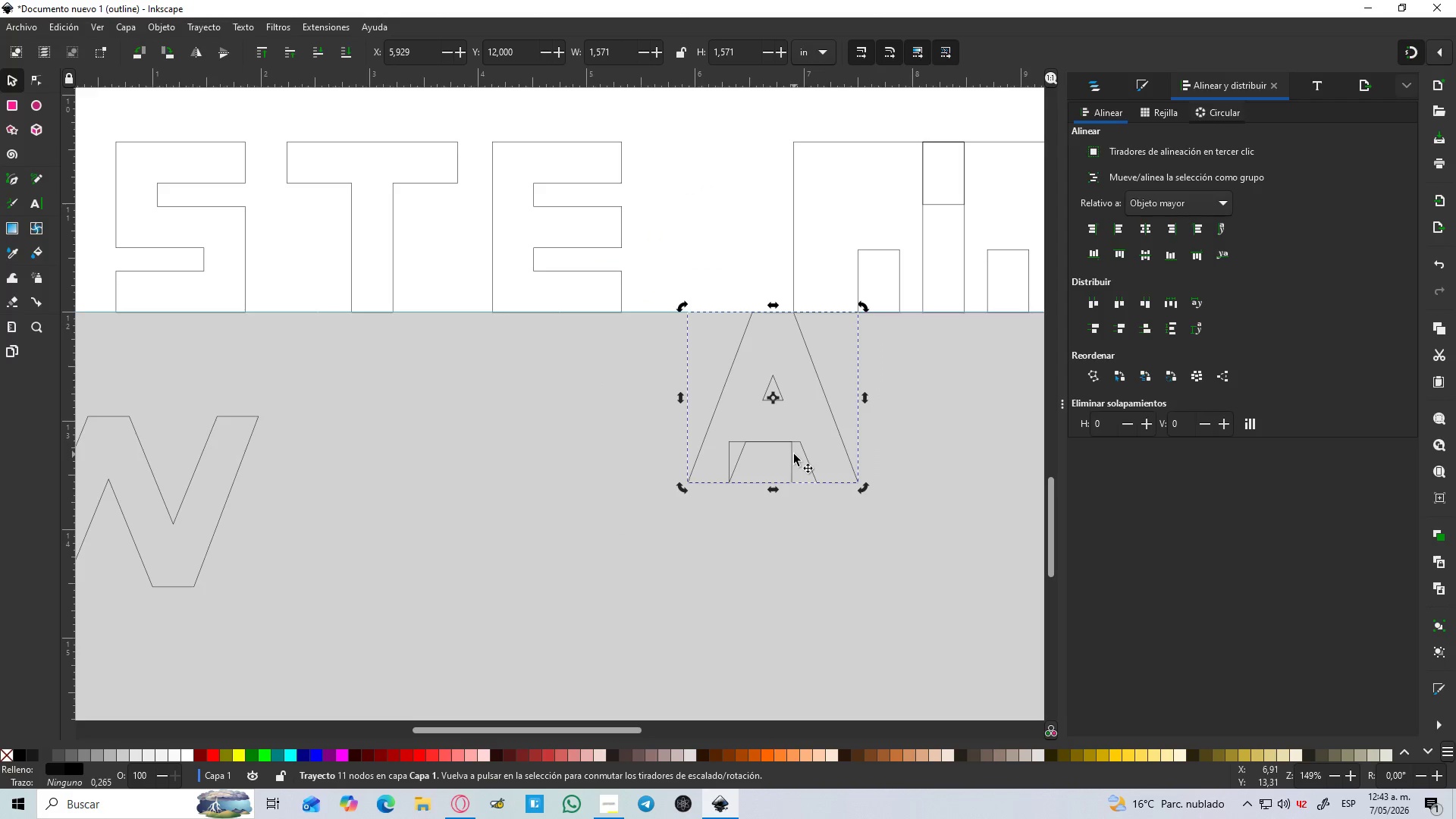 
left_click([793, 459])
 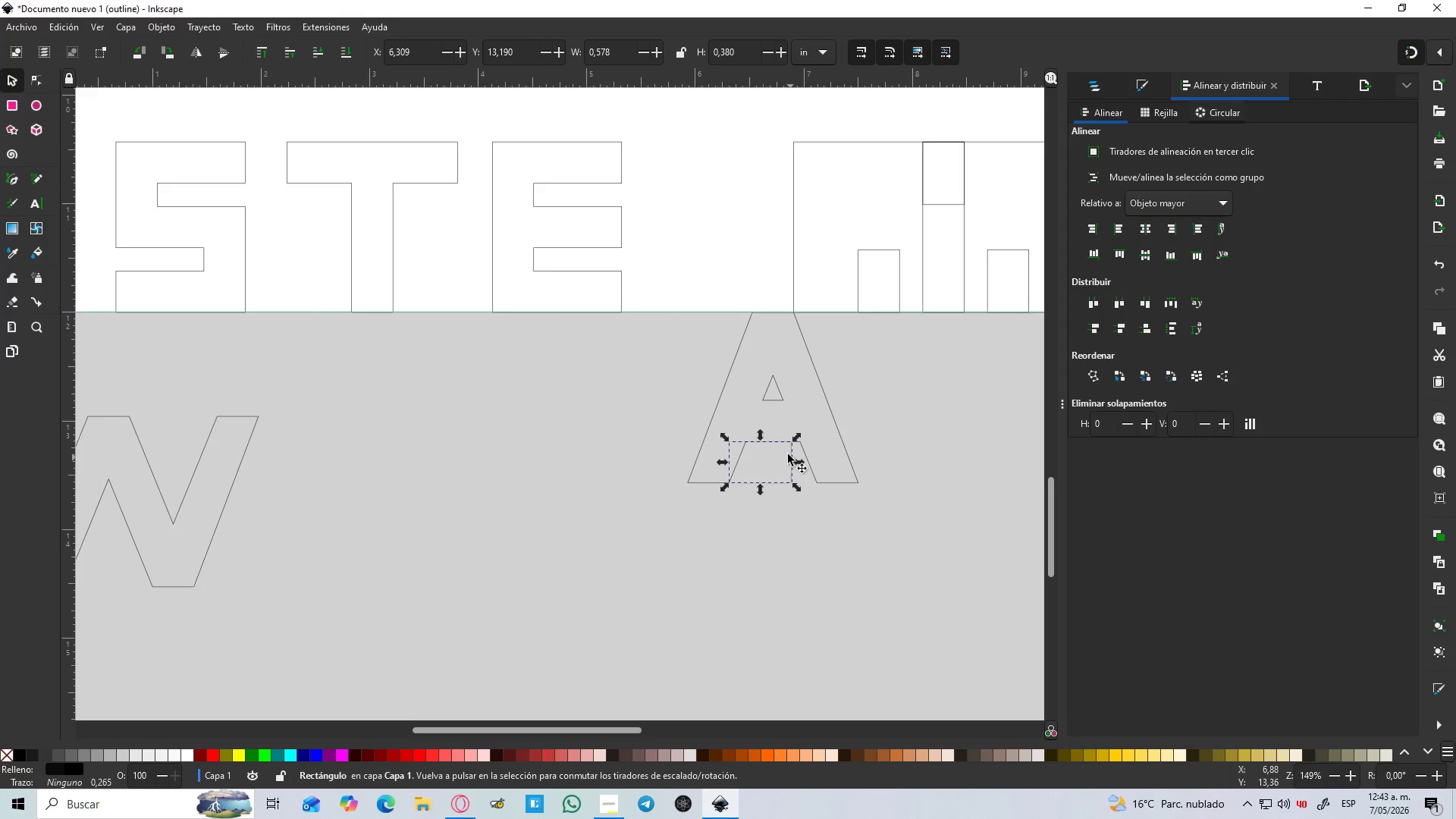 
left_click_drag(start_coordinate=[787, 451], to_coordinate=[591, 462])
 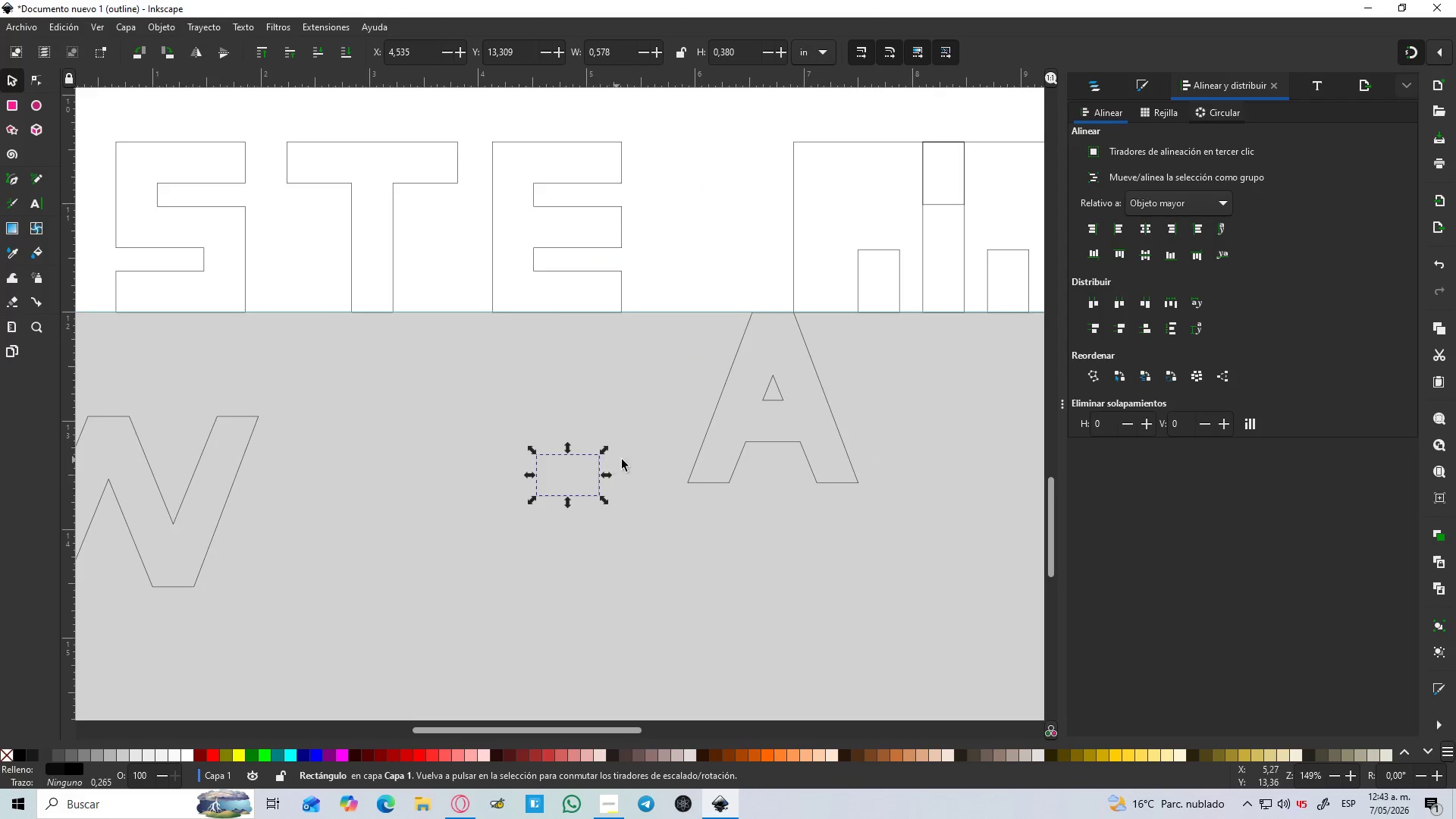 
hold_key(key=ControlLeft, duration=1.3)
scroll: coordinate [623, 460], scroll_direction: down, amount: 2.0
 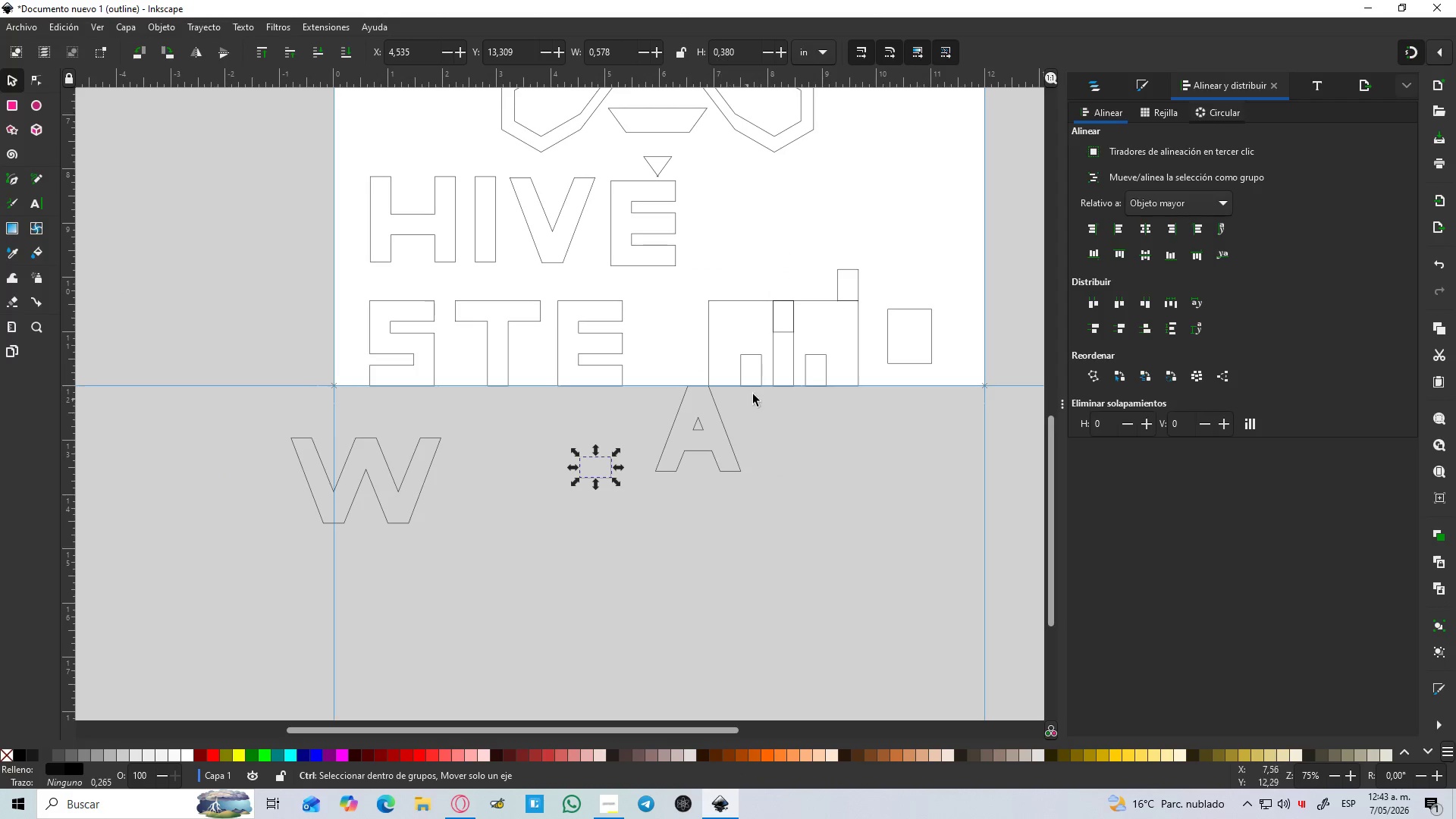 
scroll: coordinate [758, 389], scroll_direction: up, amount: 1.0
 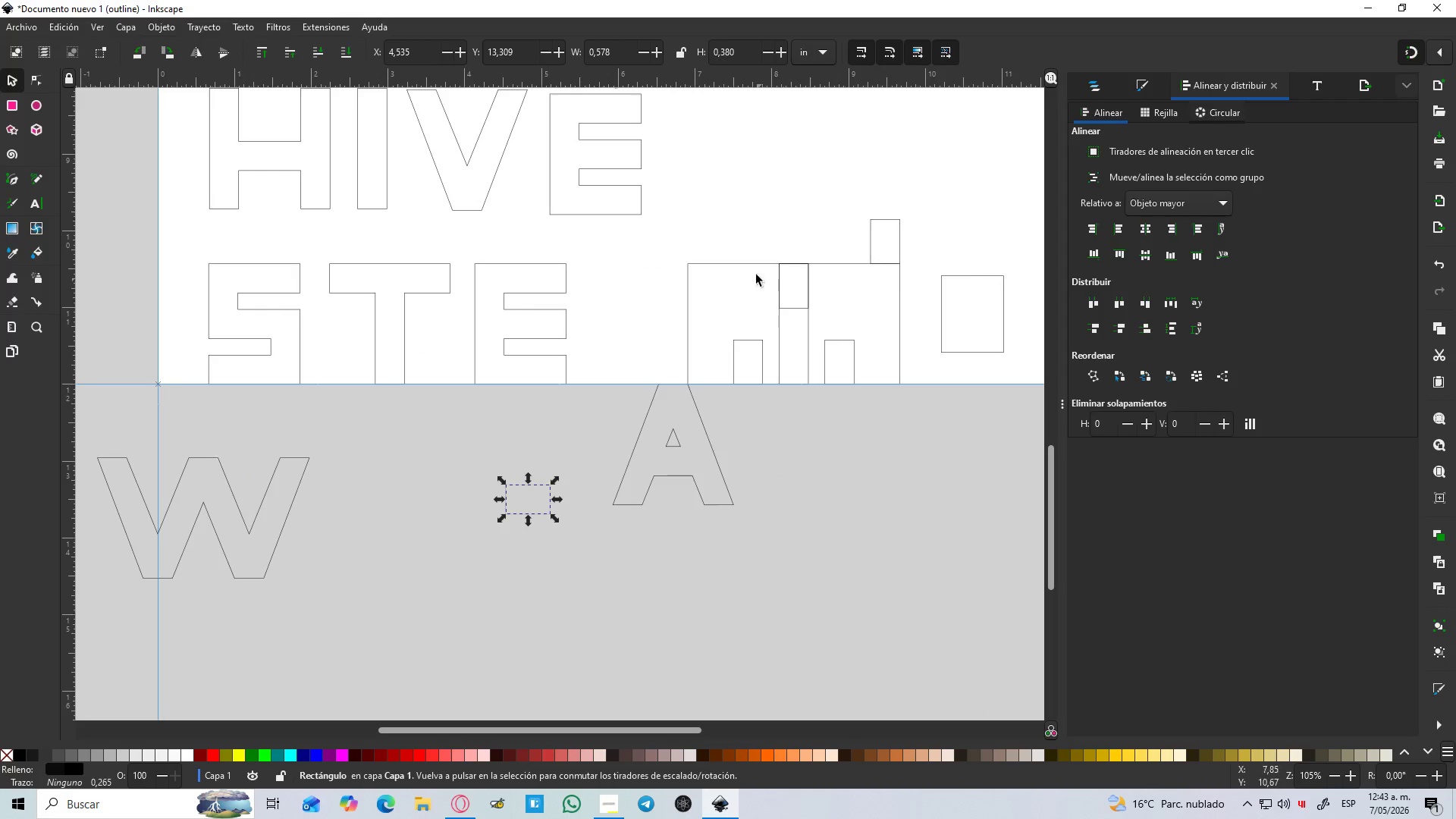 
left_click_drag(start_coordinate=[735, 264], to_coordinate=[654, 265])
 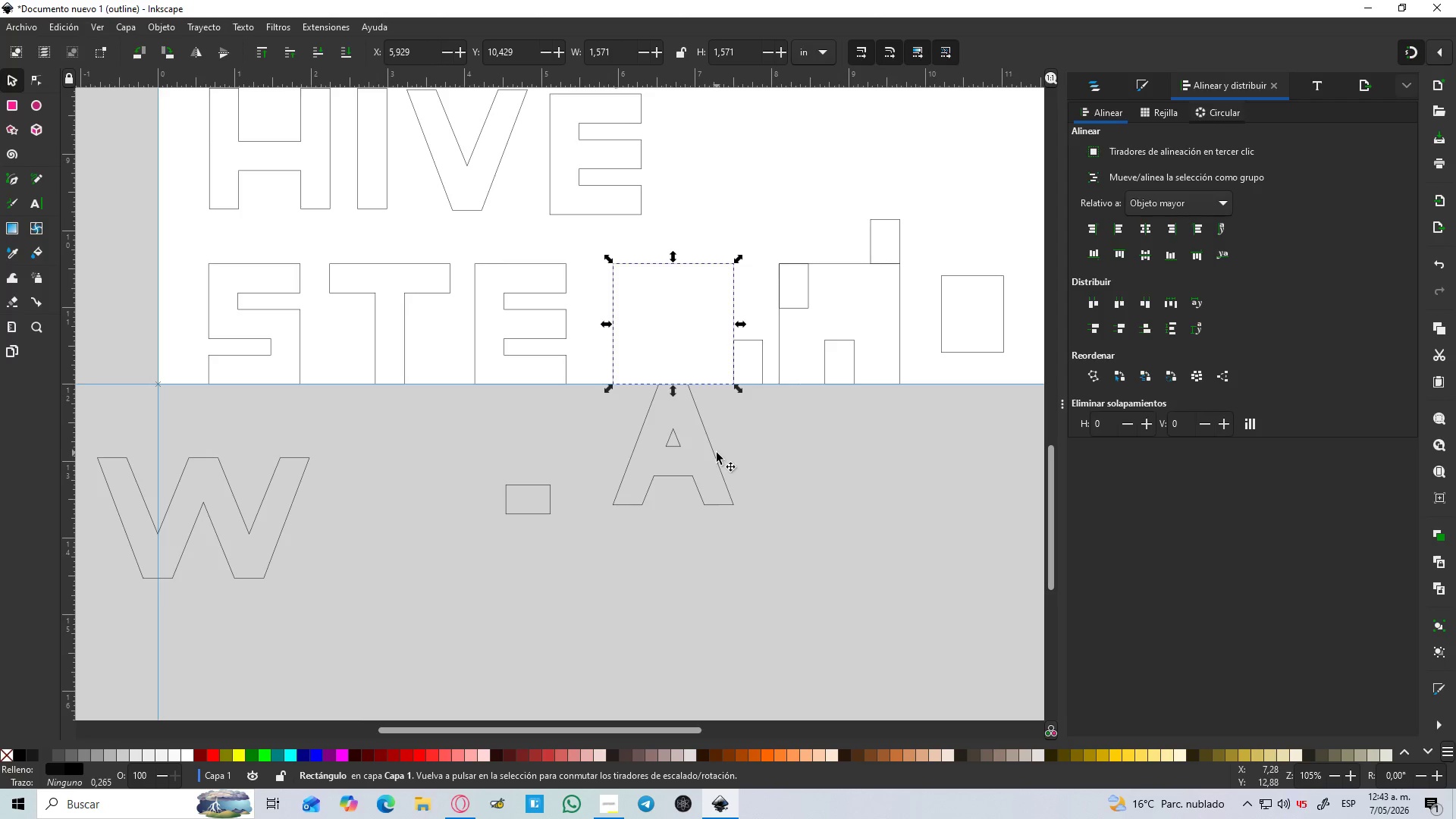 
hold_key(key=ControlLeft, duration=0.62)
 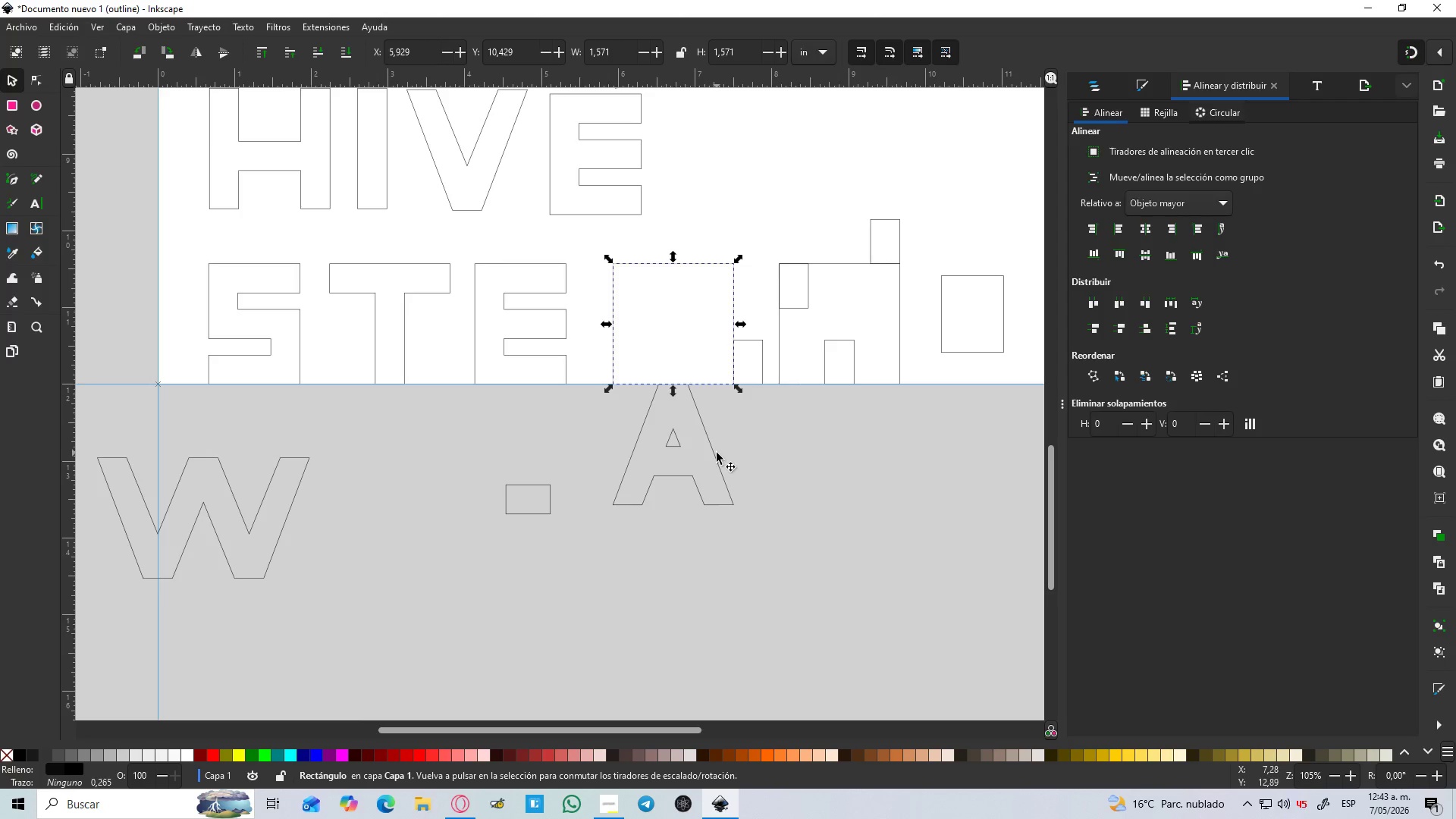 
left_click_drag(start_coordinate=[717, 453], to_coordinate=[712, 485])
 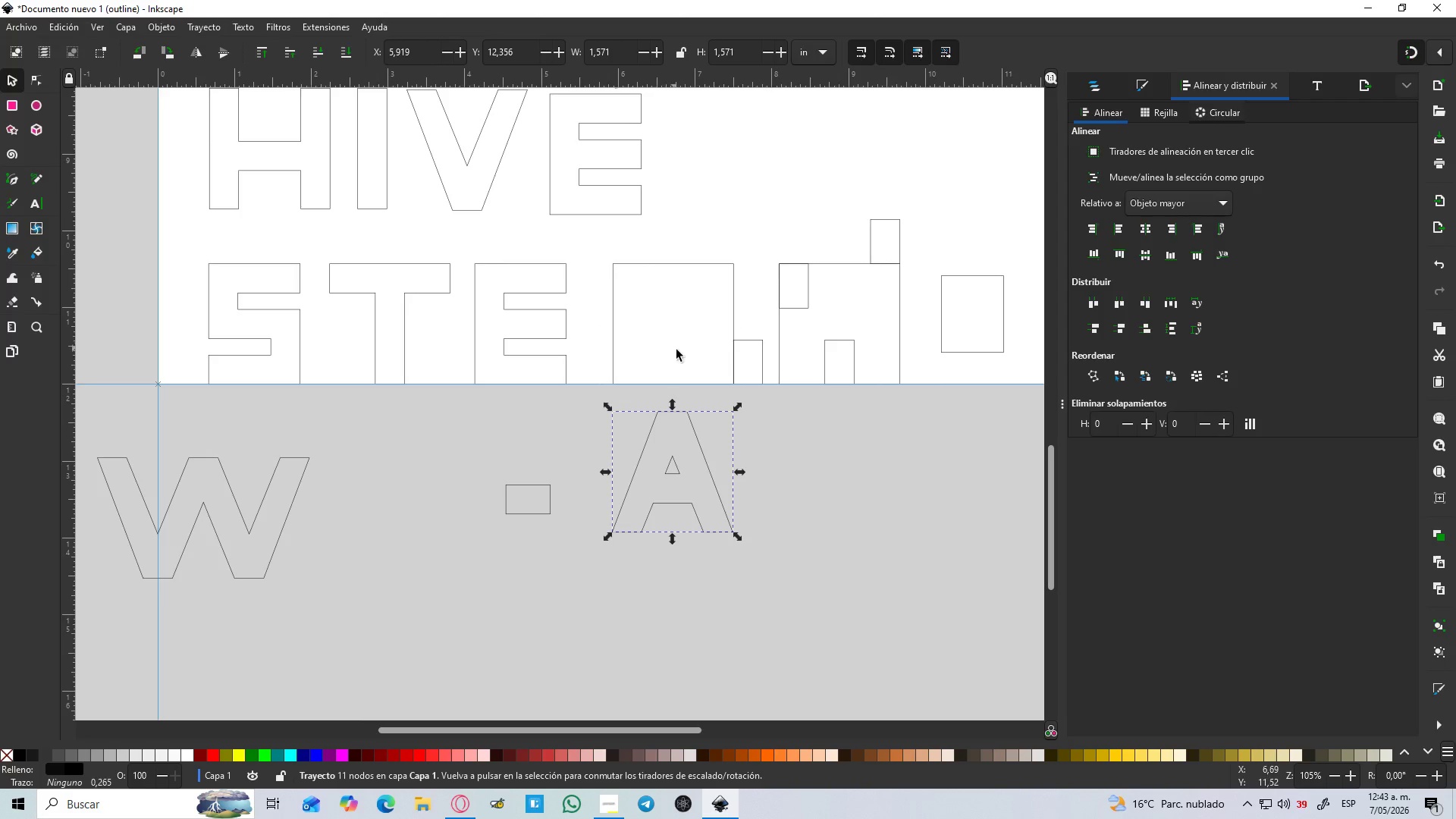 
left_click([758, 354])
 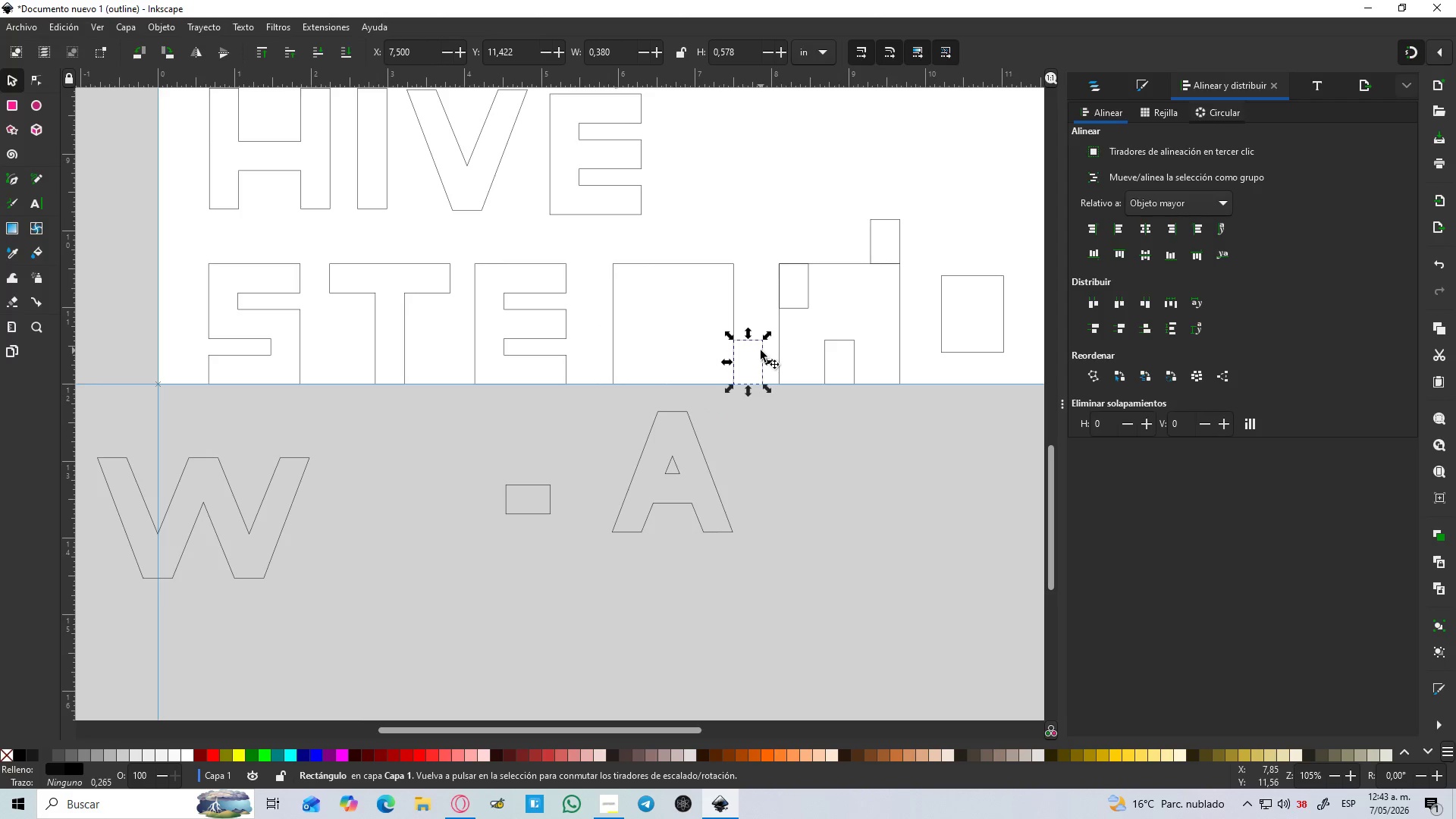 
left_click_drag(start_coordinate=[761, 350], to_coordinate=[639, 349])
 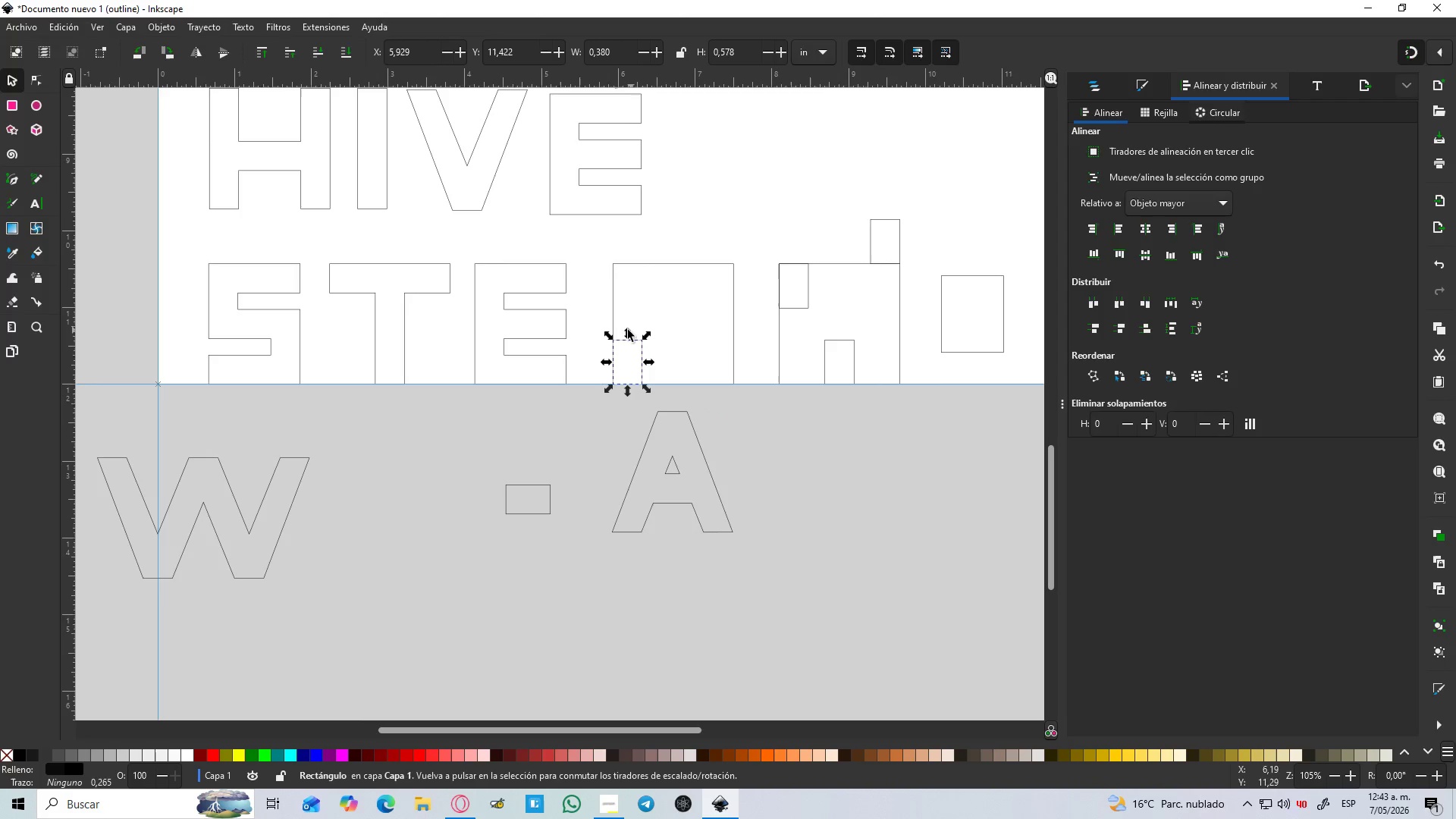 
left_click_drag(start_coordinate=[626, 331], to_coordinate=[626, 268])
 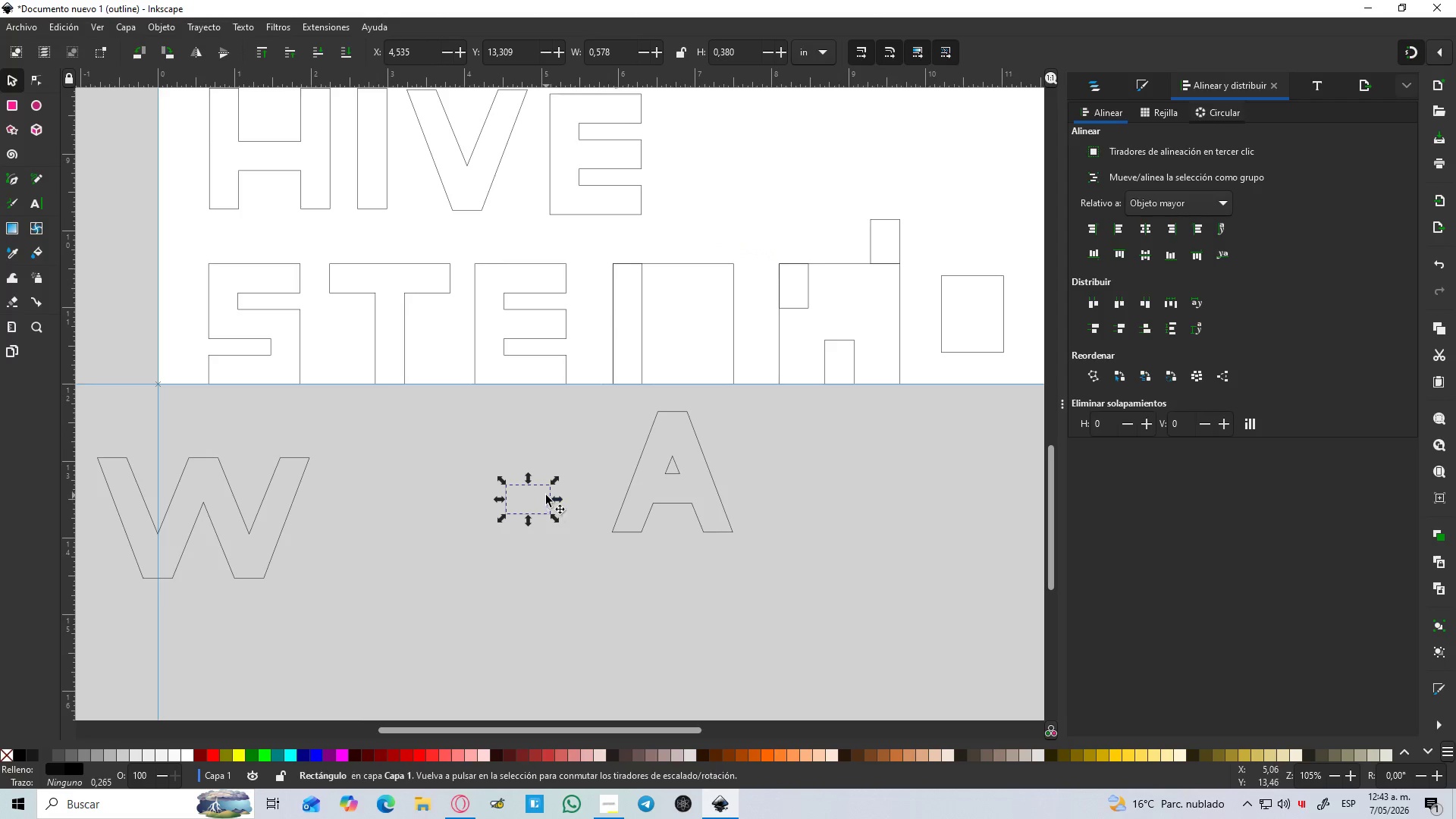 
left_click_drag(start_coordinate=[546, 492], to_coordinate=[682, 268])
 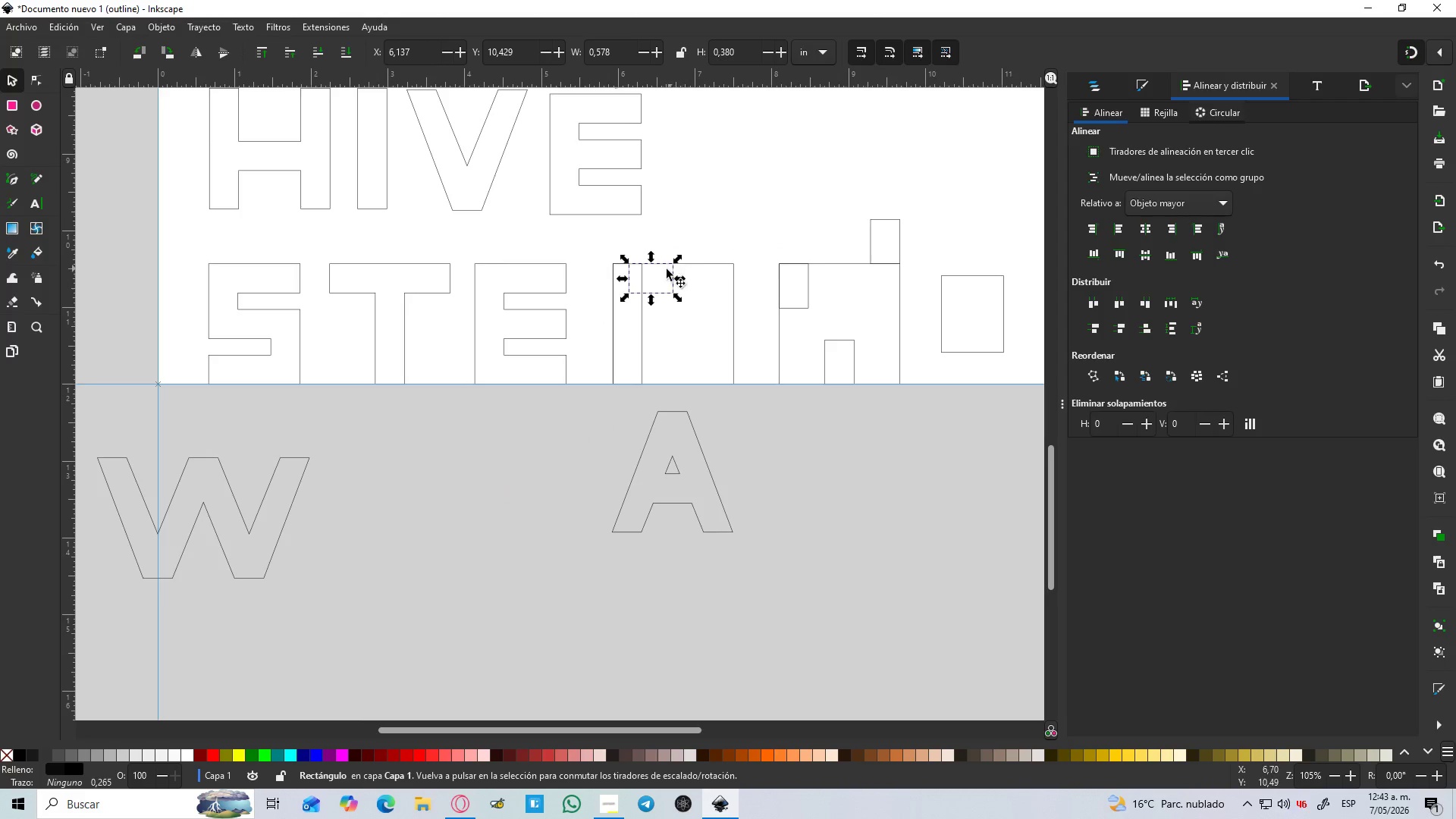 
hold_key(key=ControlLeft, duration=0.55)
scroll: coordinate [661, 270], scroll_direction: up, amount: 4.0
 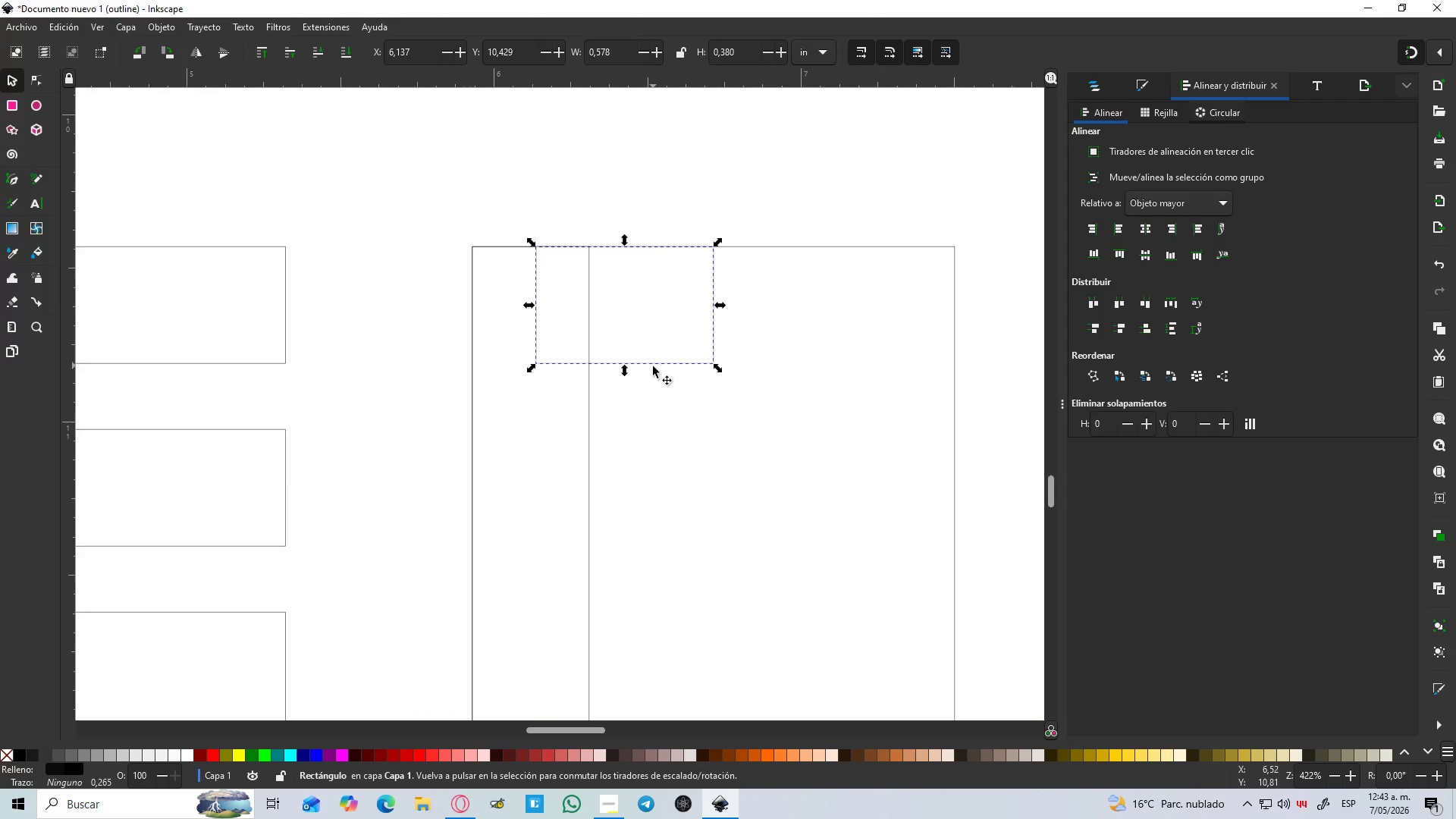 
left_click_drag(start_coordinate=[652, 366], to_coordinate=[708, 360])
 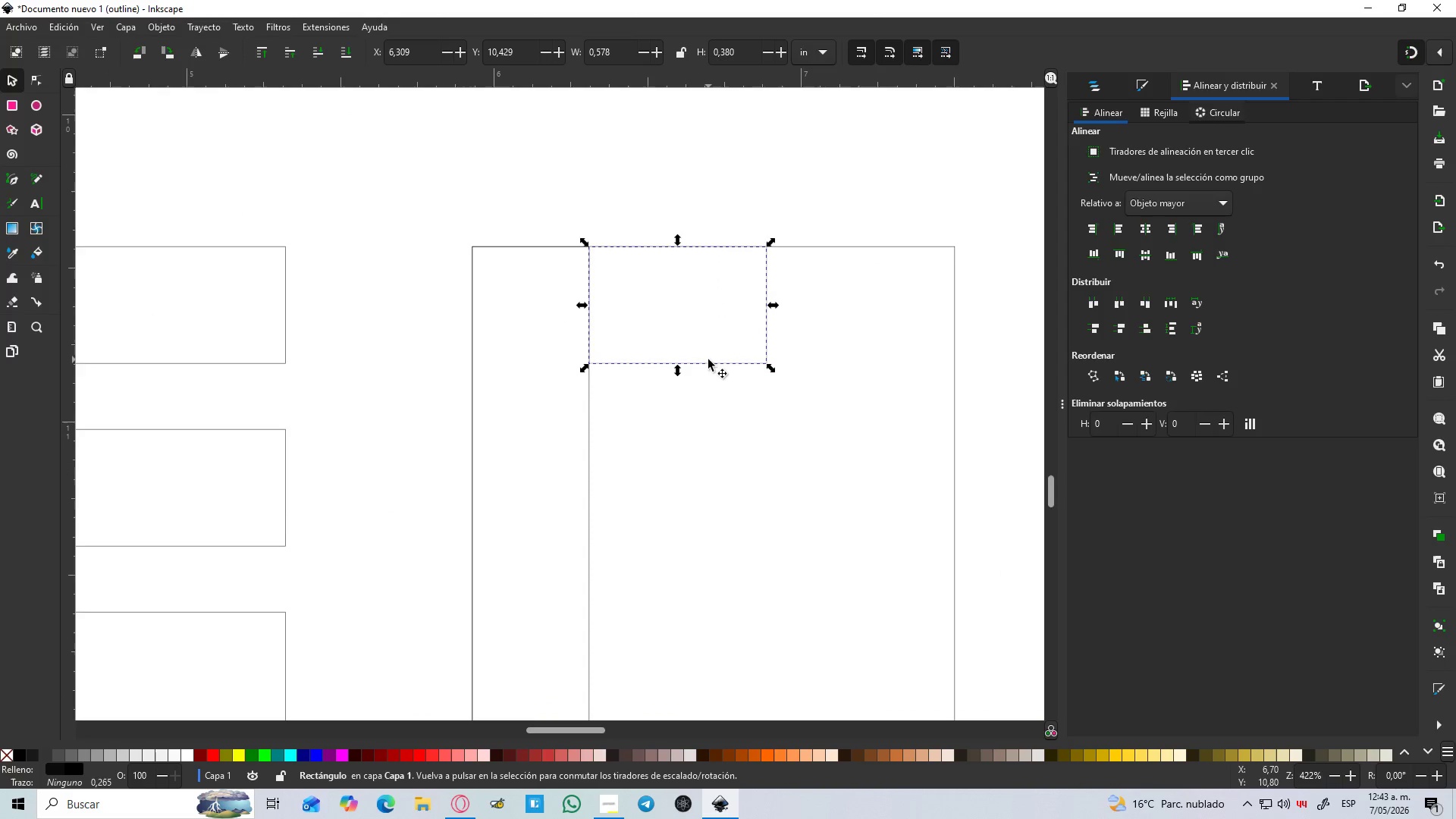 
hold_key(key=ControlLeft, duration=1.17)
scroll: coordinate [708, 359], scroll_direction: down, amount: 4.0
 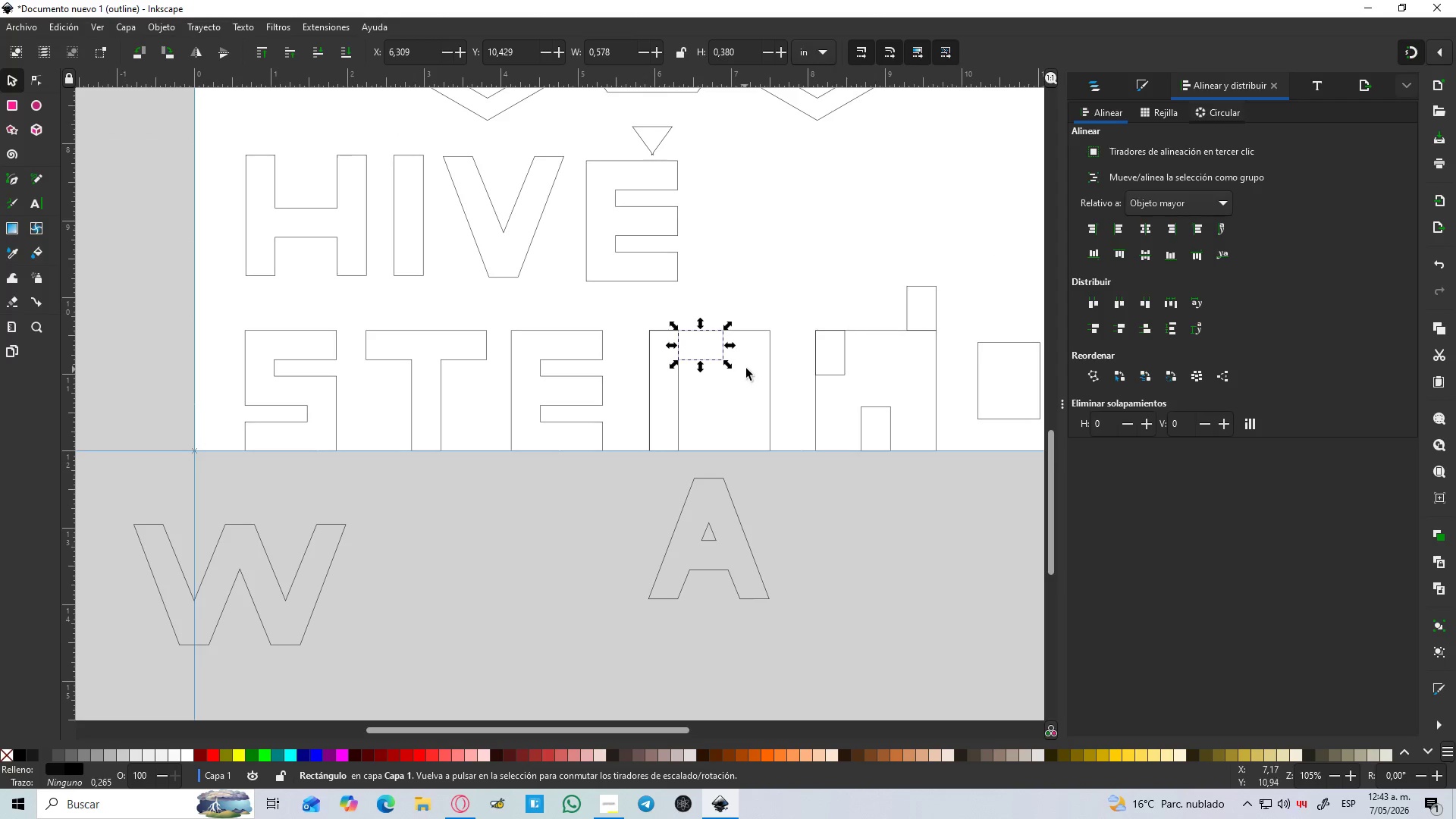 
scroll: coordinate [752, 366], scroll_direction: up, amount: 1.0
 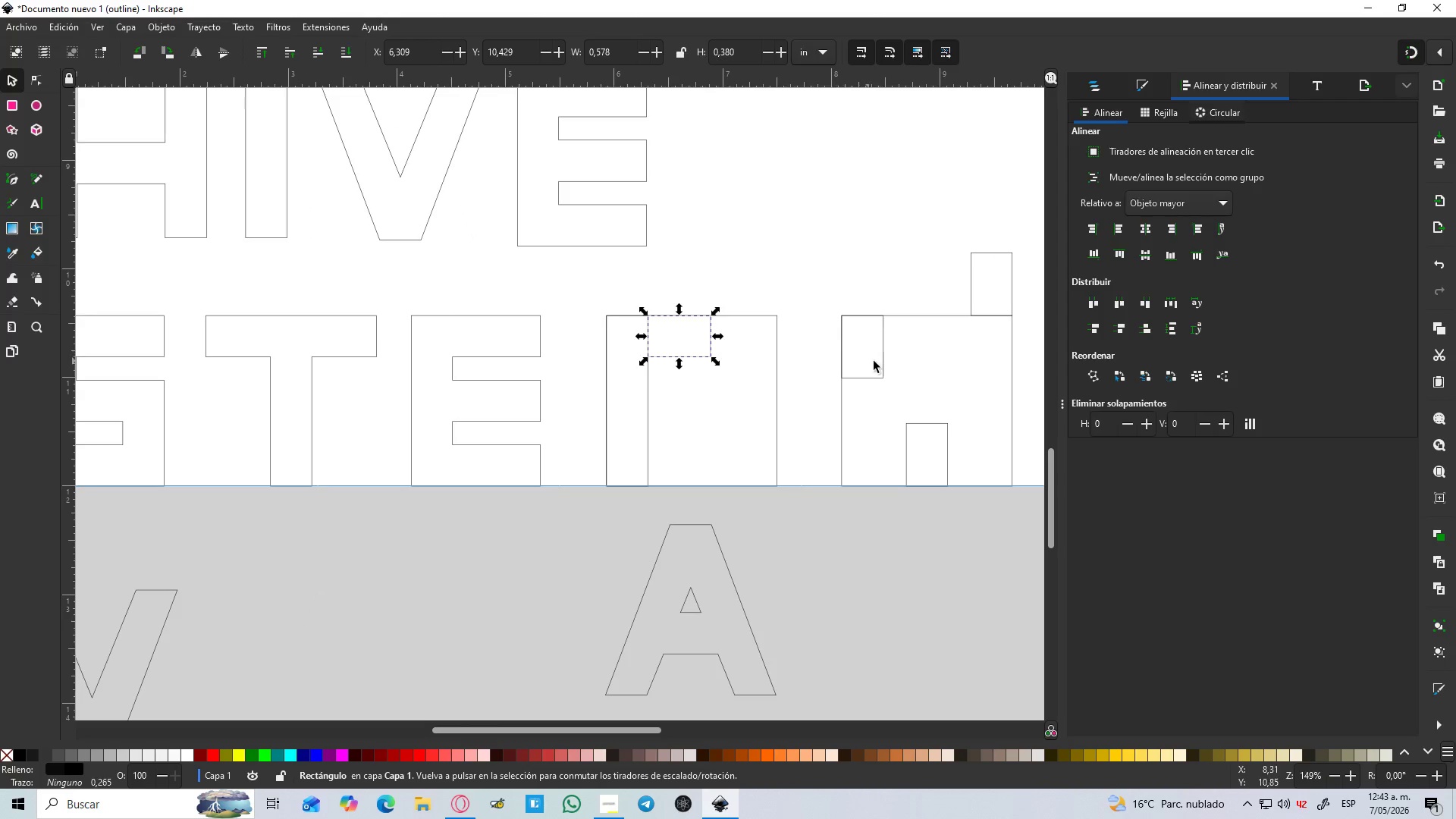 
left_click([883, 359])
 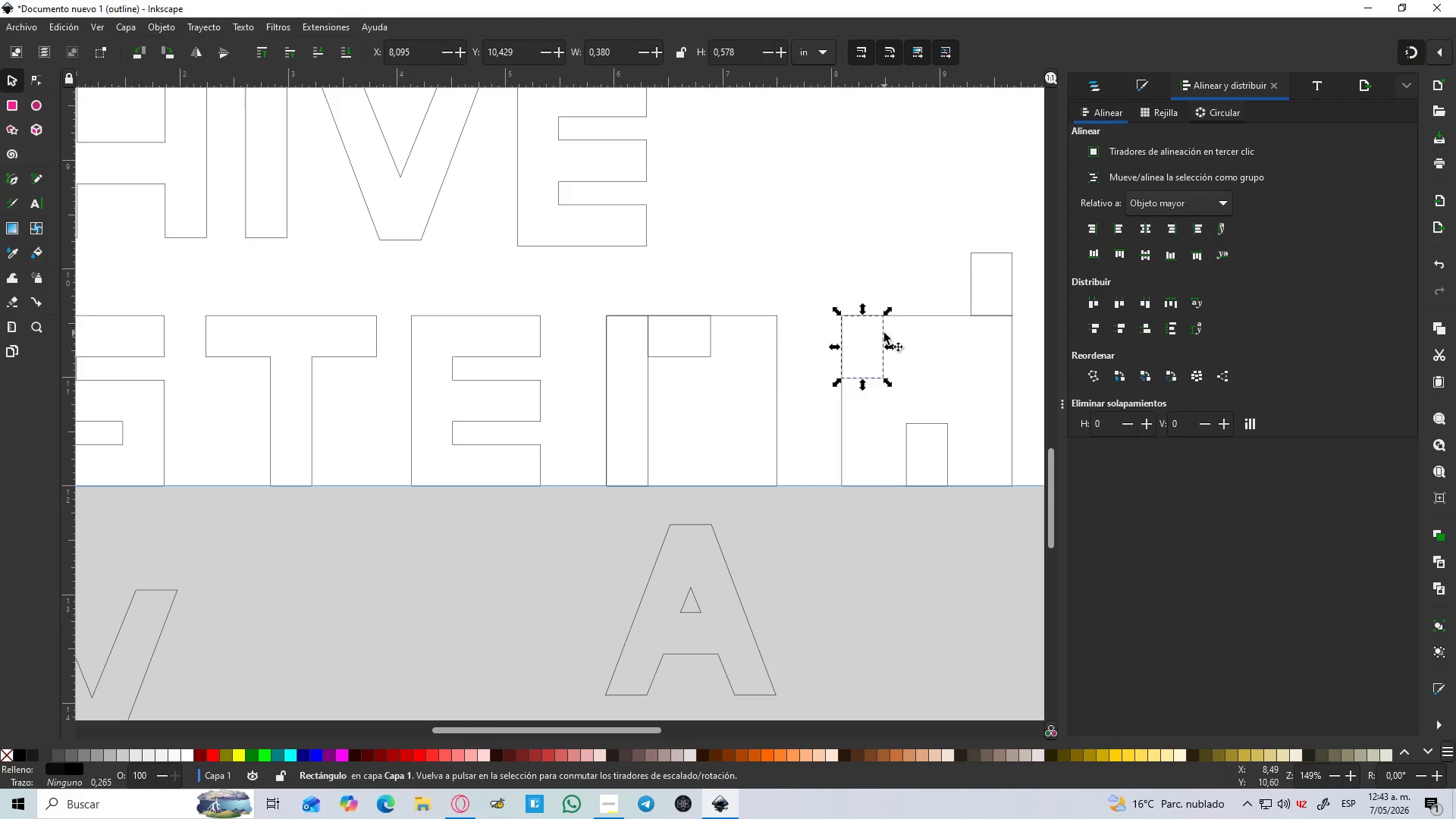 
left_click_drag(start_coordinate=[883, 332], to_coordinate=[746, 330])
 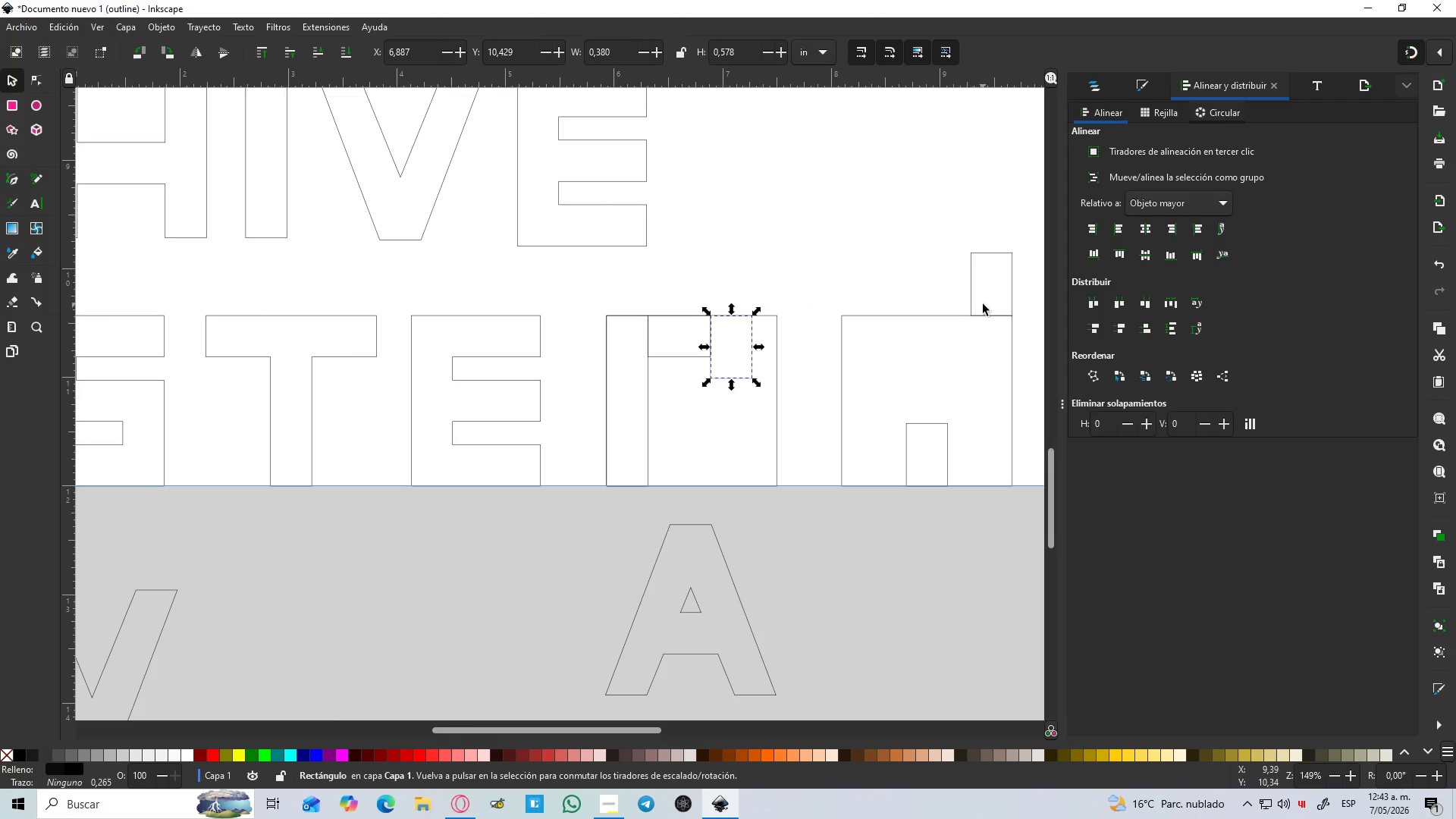 
left_click([971, 296])
 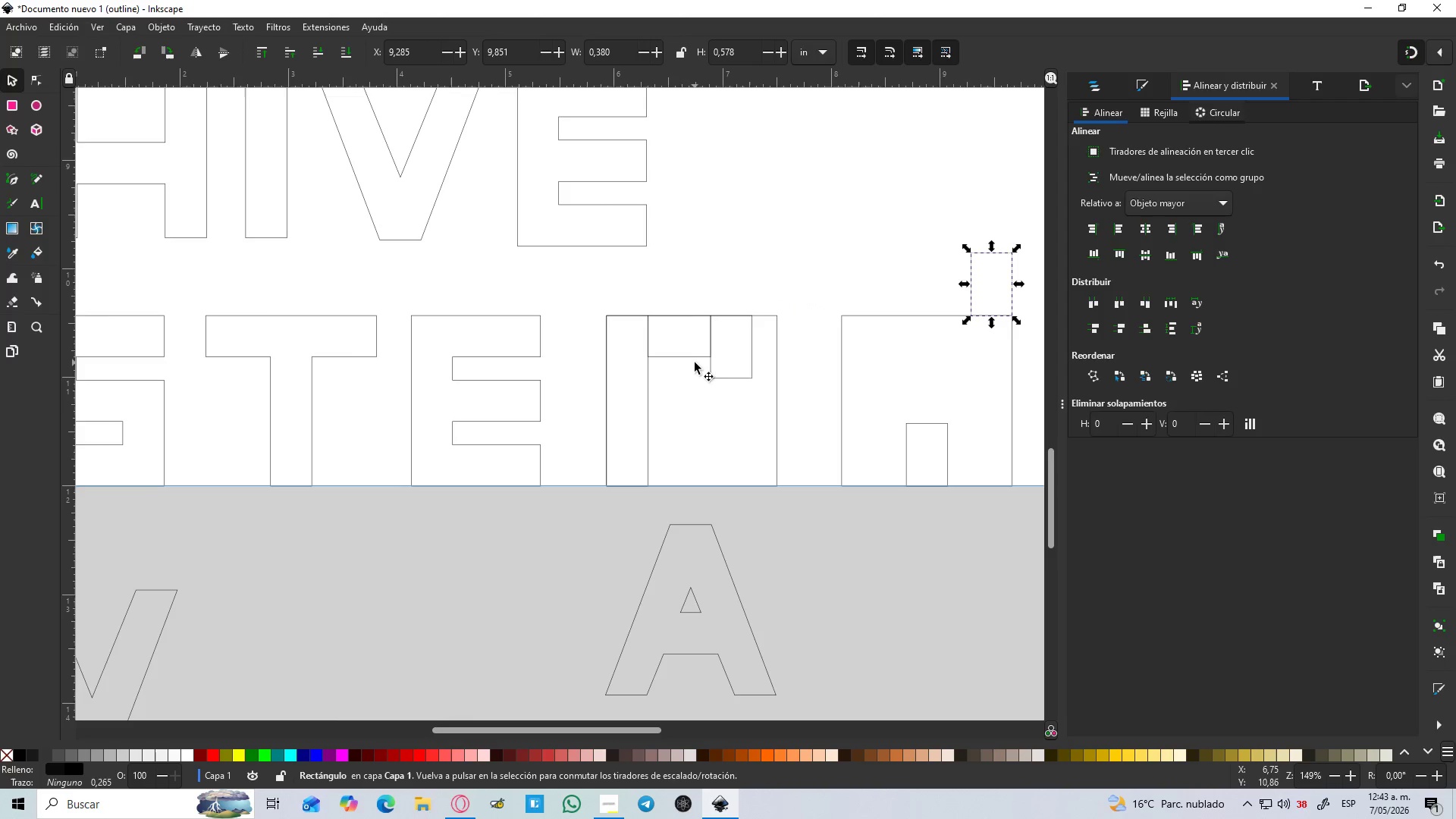 
left_click([692, 360])
 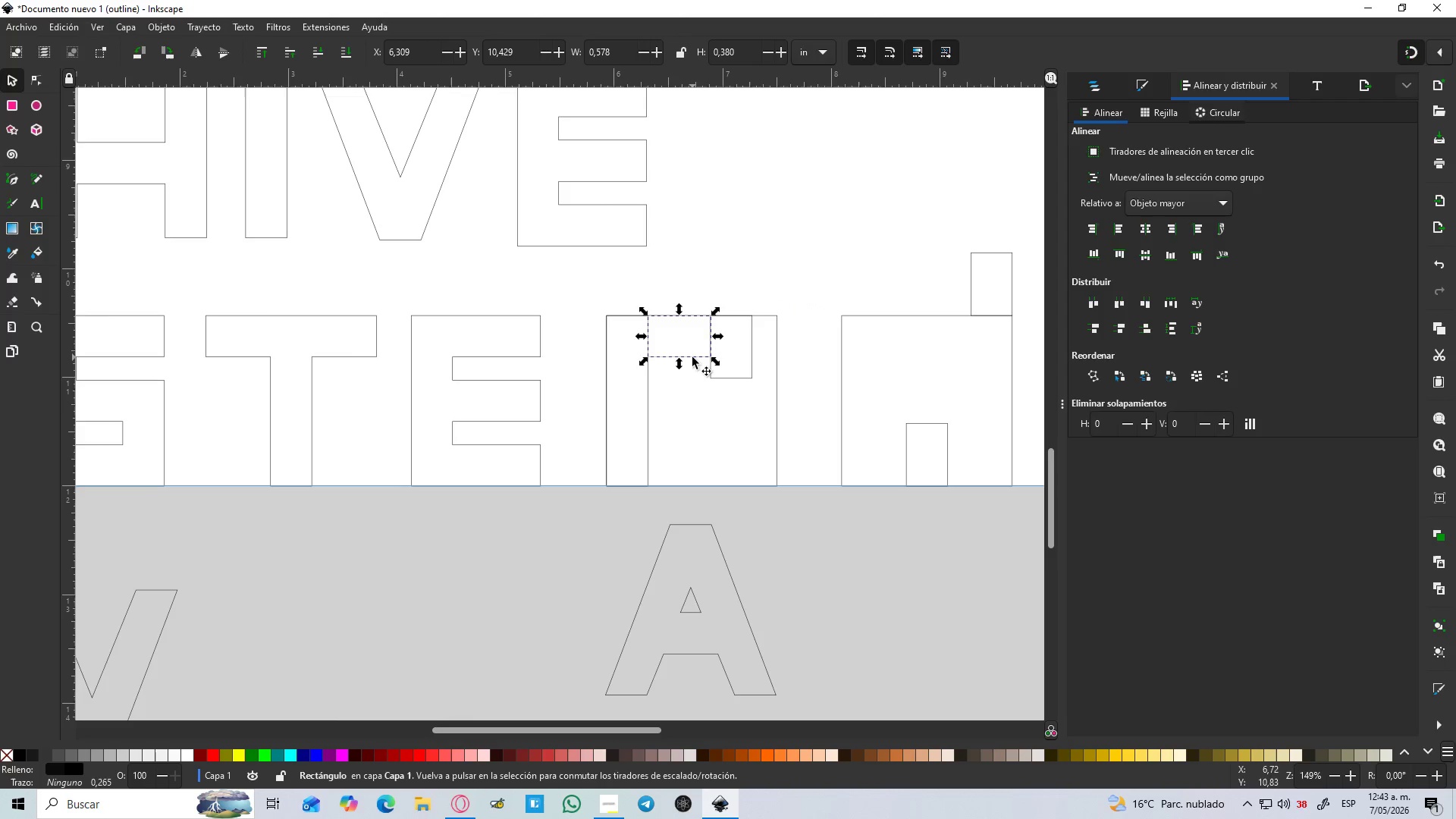 
key(Control+D)
 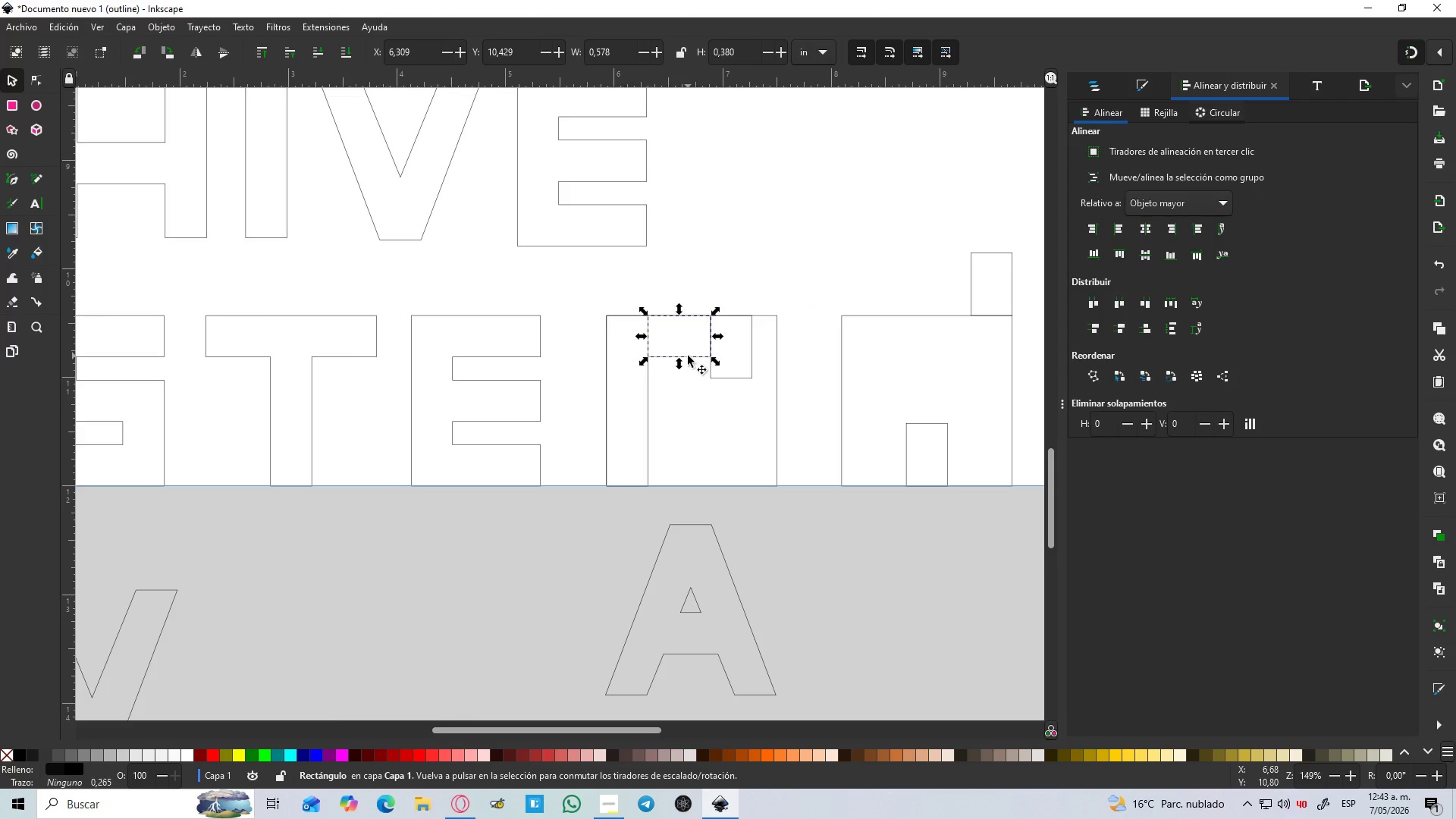 
left_click_drag(start_coordinate=[688, 356], to_coordinate=[689, 403])
 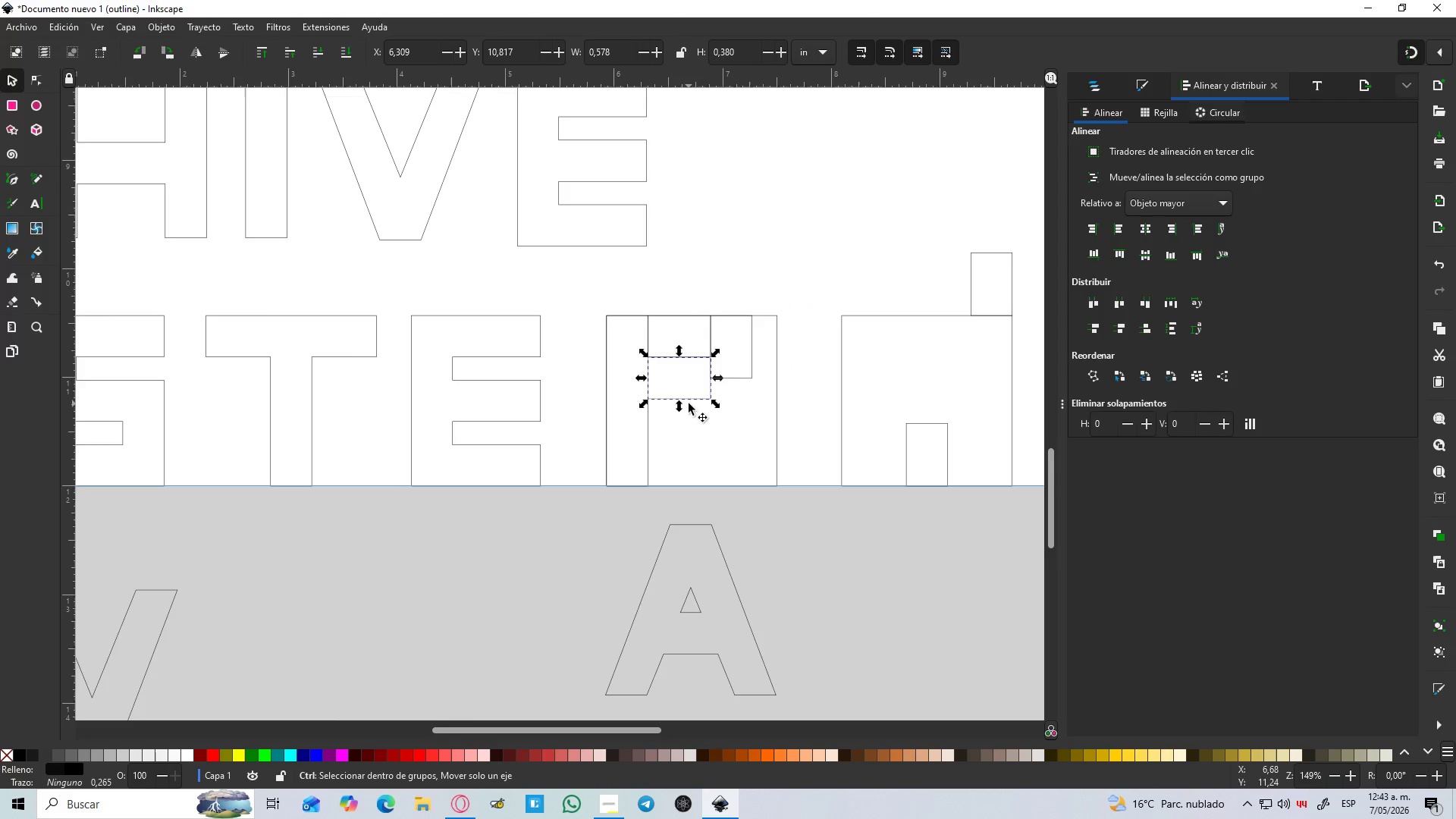 
key(Control+D)
 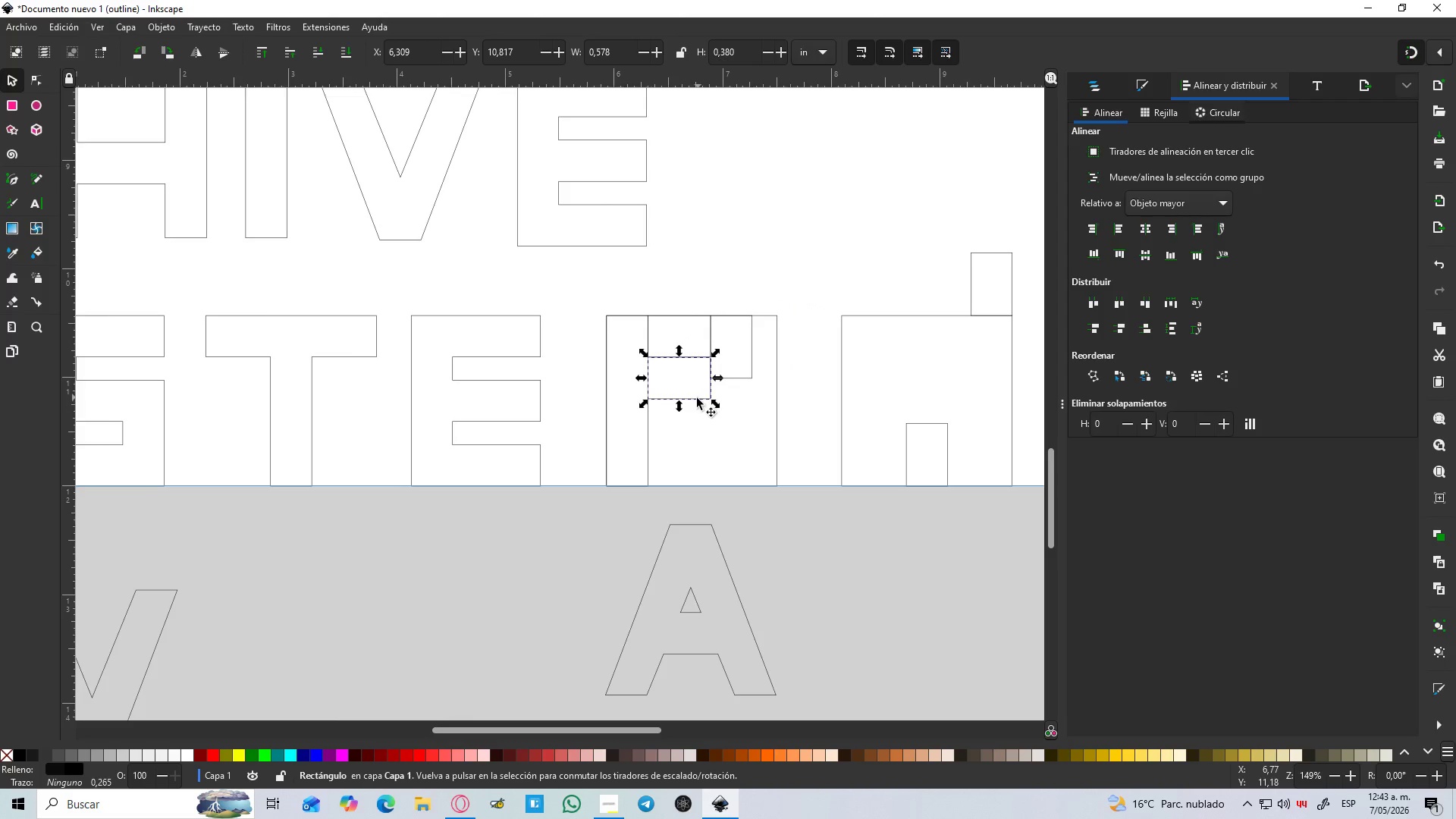 
left_click_drag(start_coordinate=[696, 399], to_coordinate=[689, 444])
 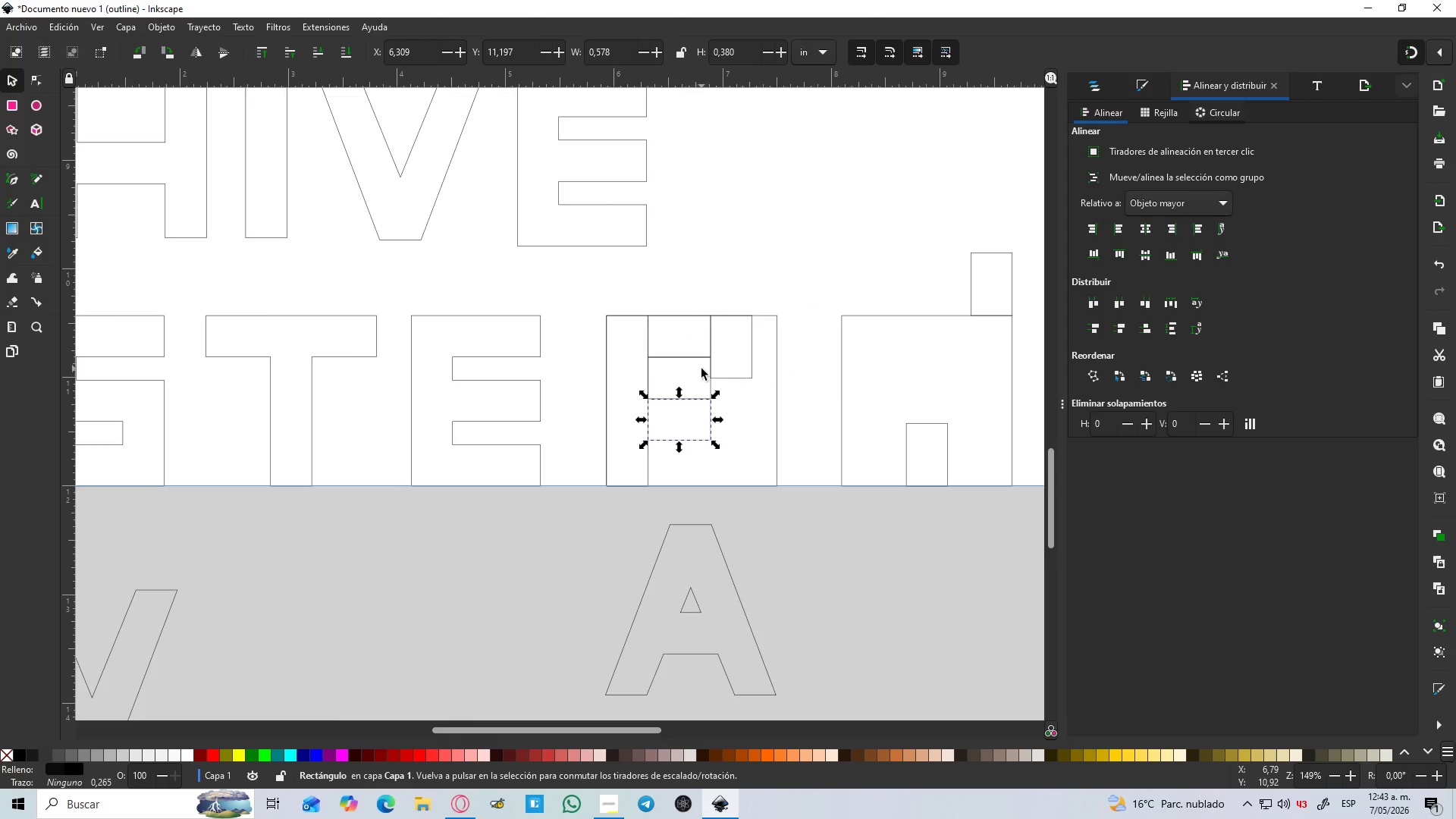 
left_click([709, 384])
 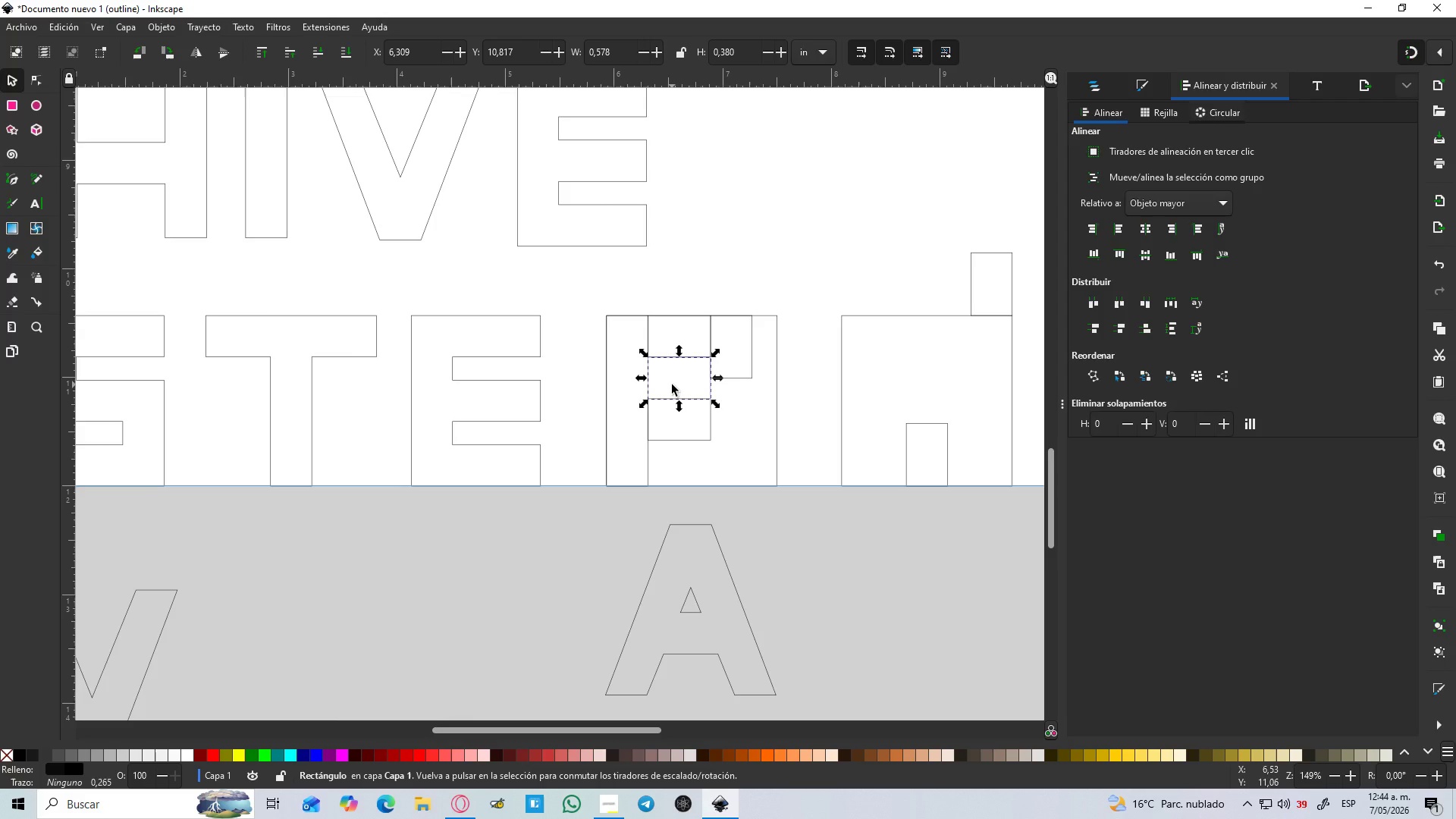 
wait(9.3)
 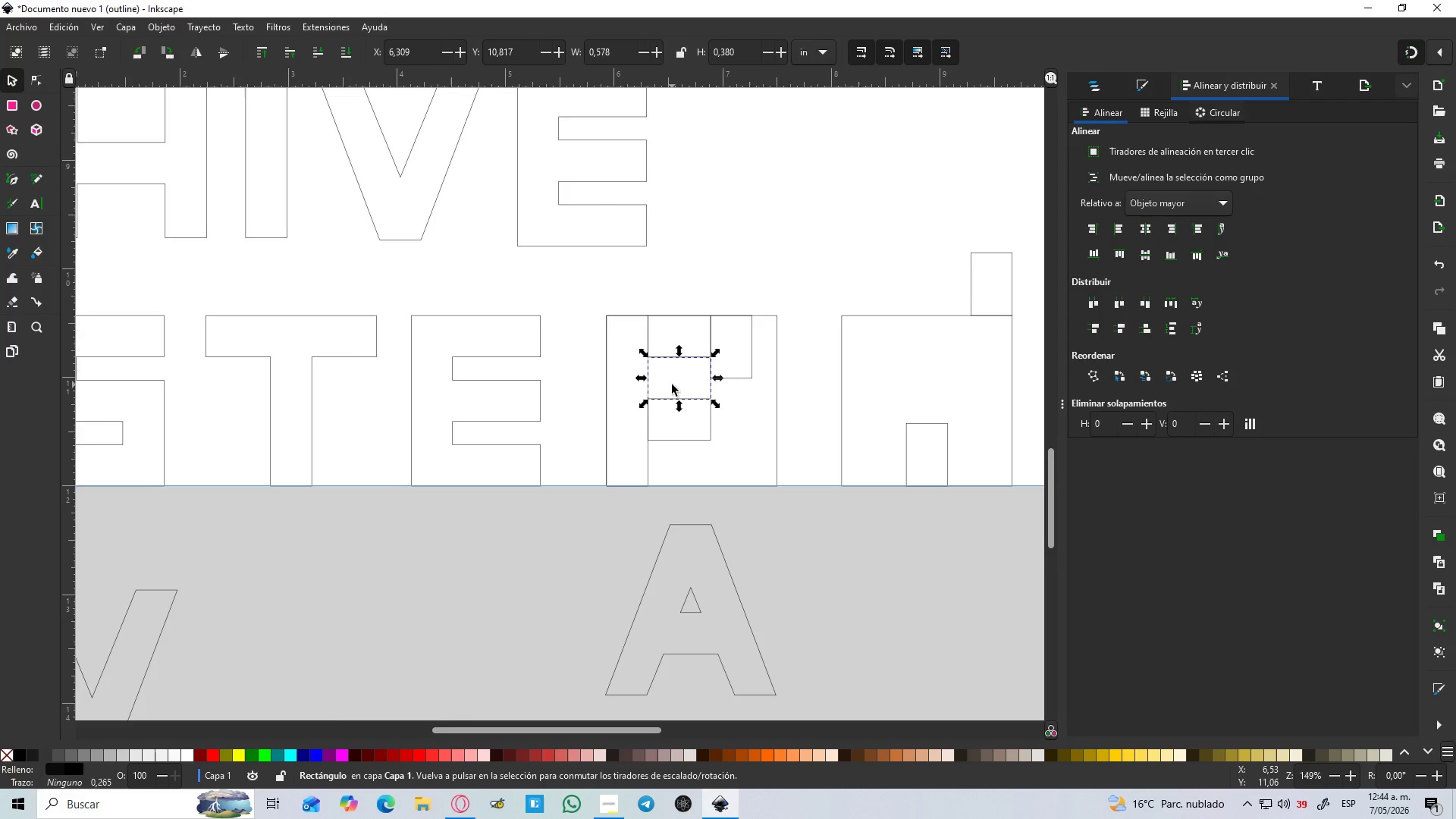 
left_click_drag(start_coordinate=[706, 388], to_coordinate=[777, 488])
 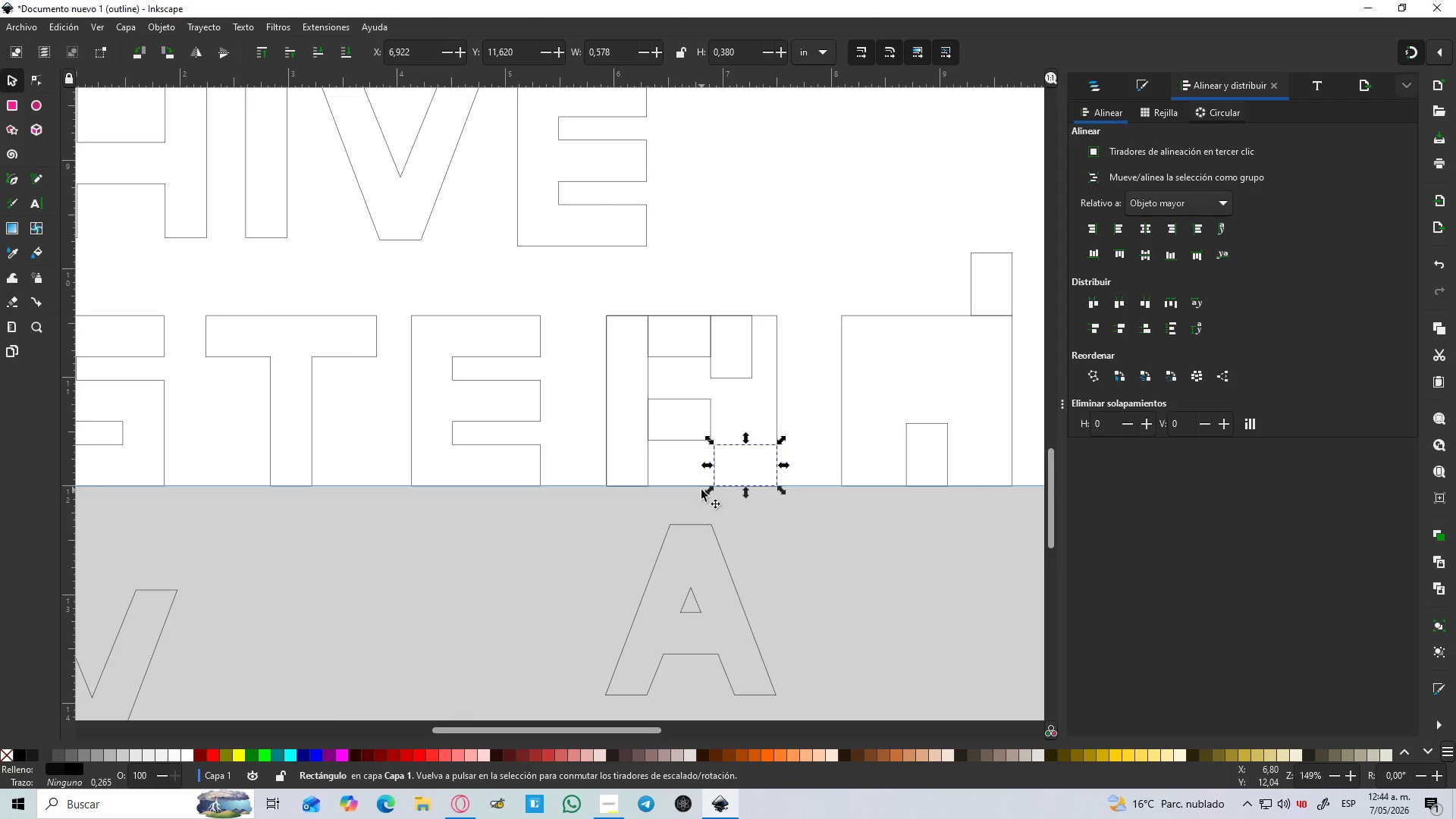 
left_click([711, 477])
 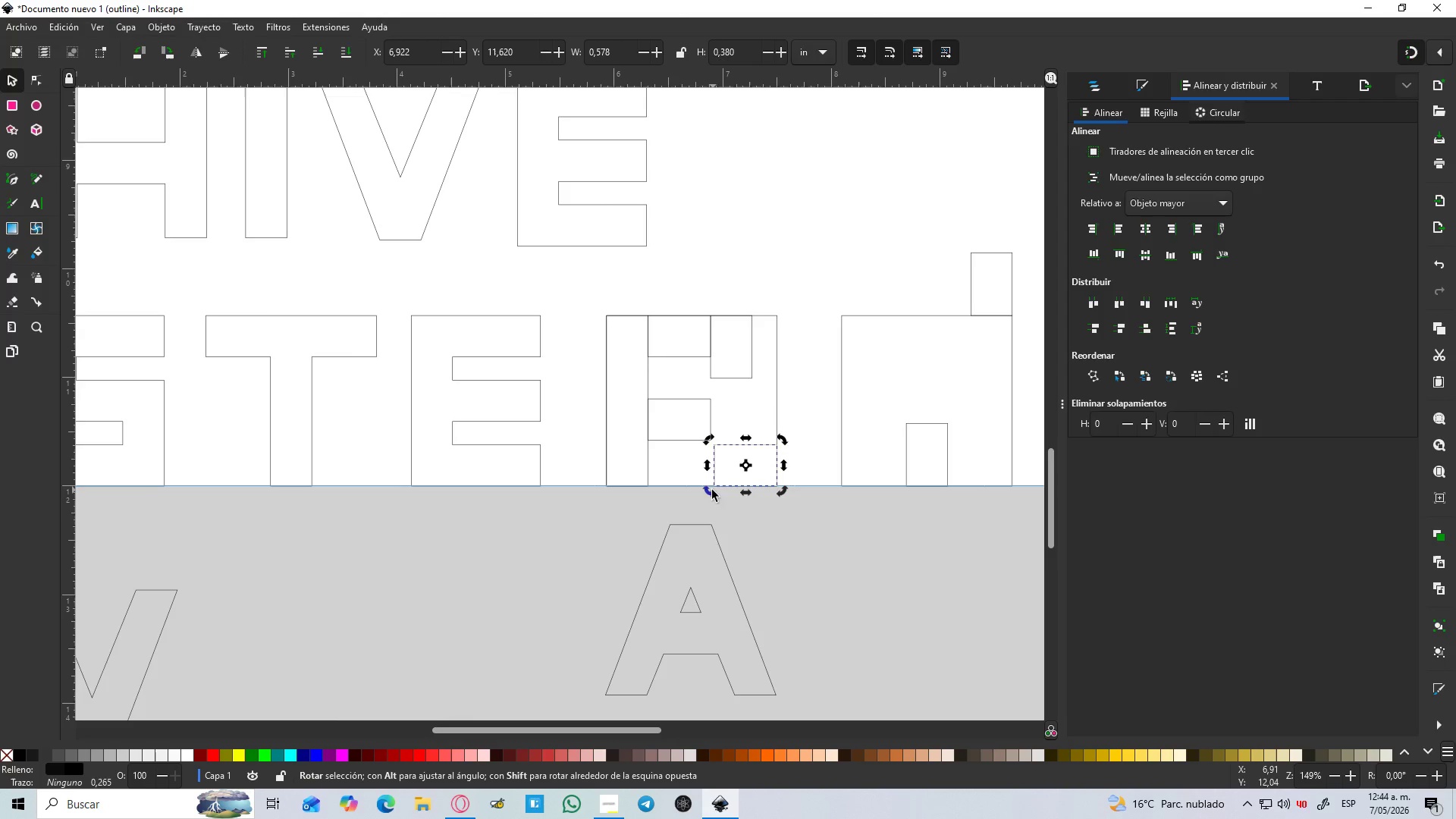 
left_click_drag(start_coordinate=[710, 491], to_coordinate=[789, 533])
 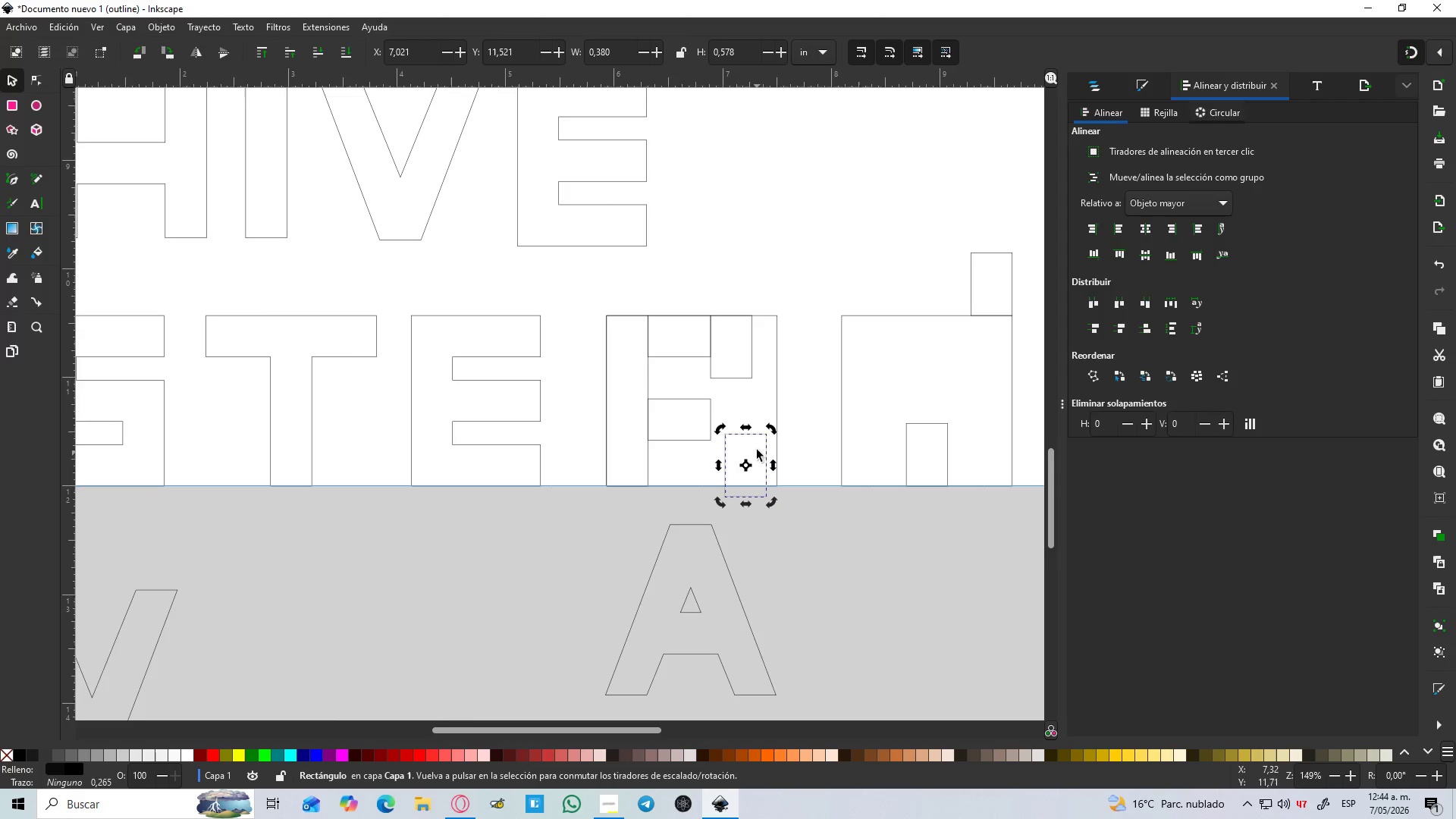 
hold_key(key=ControlLeft, duration=0.56)
 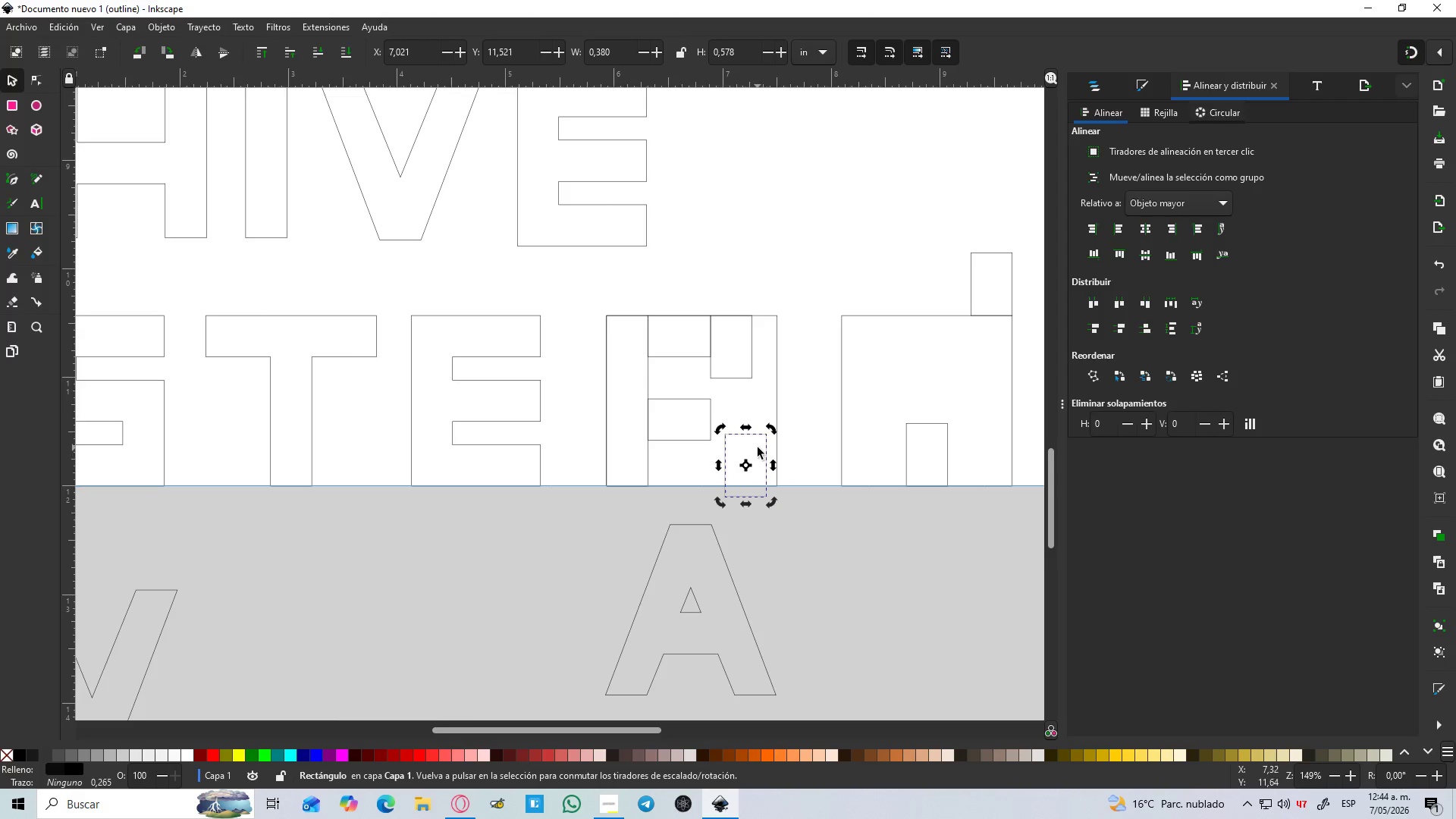 
hold_key(key=ControlLeft, duration=2.47)
left_click_drag(start_coordinate=[761, 447], to_coordinate=[769, 498])
 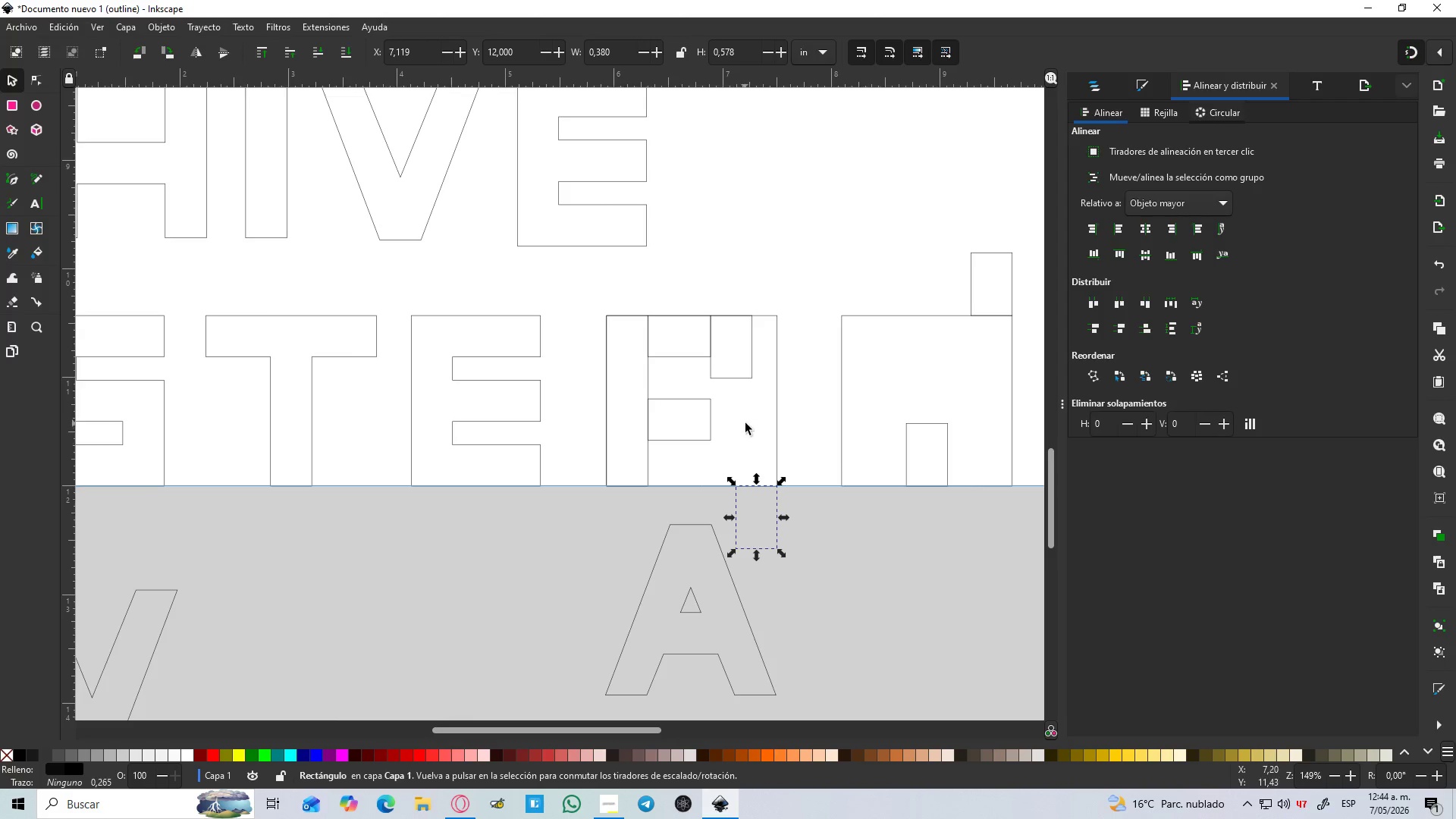 
hold_key(key=ControlLeft, duration=0.53)
 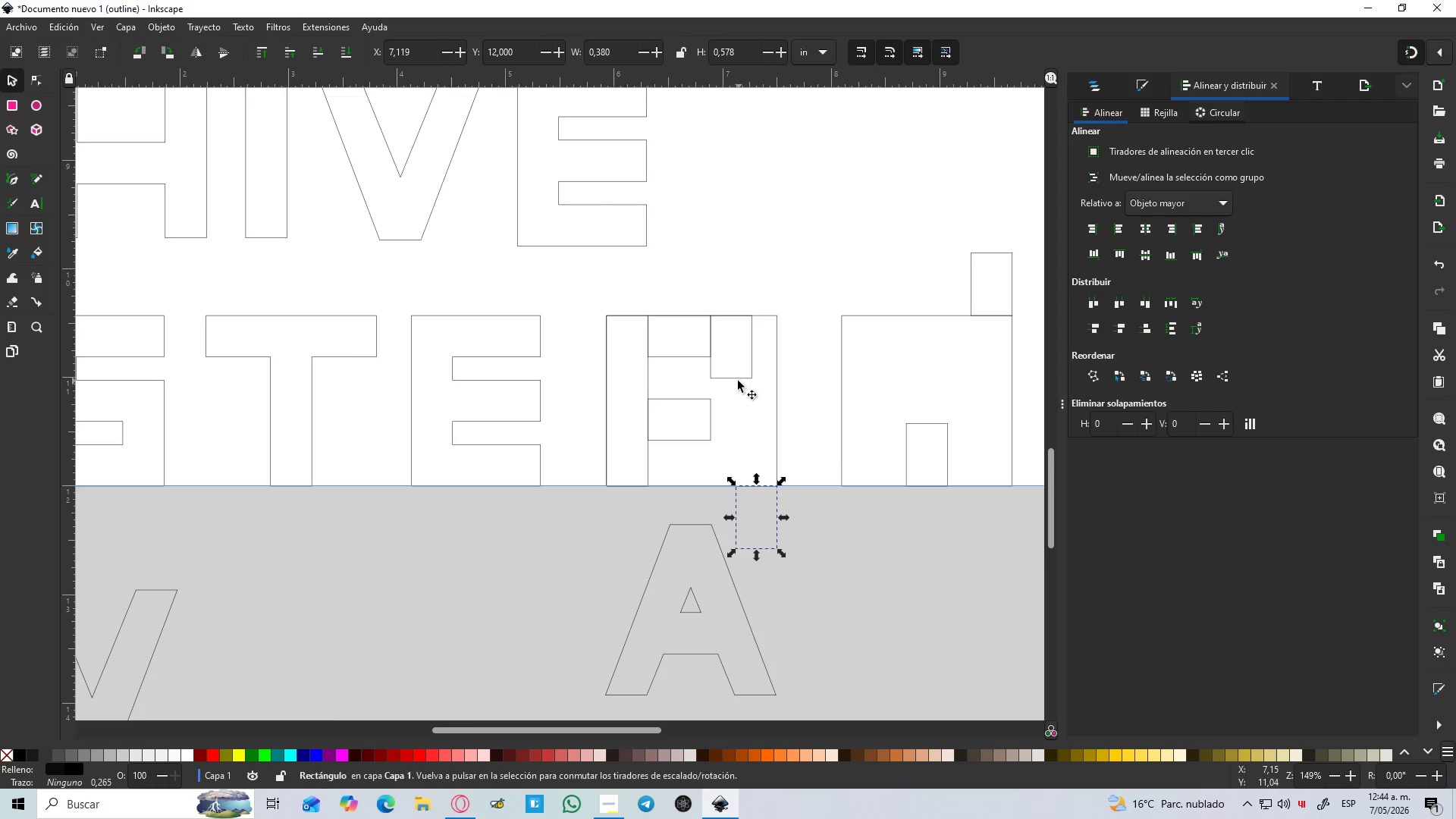 
left_click([738, 381])
 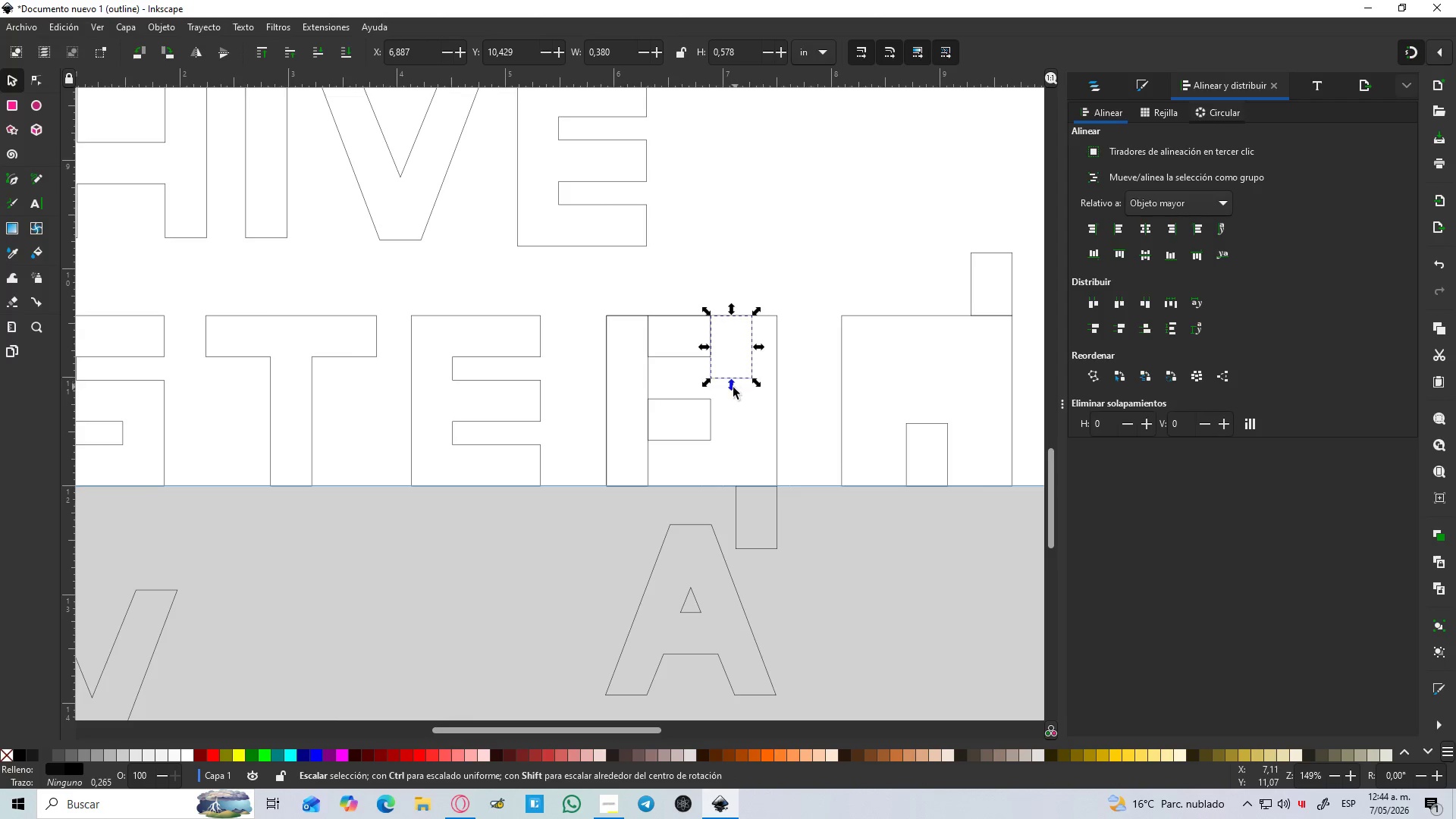 
left_click_drag(start_coordinate=[733, 388], to_coordinate=[728, 441])
 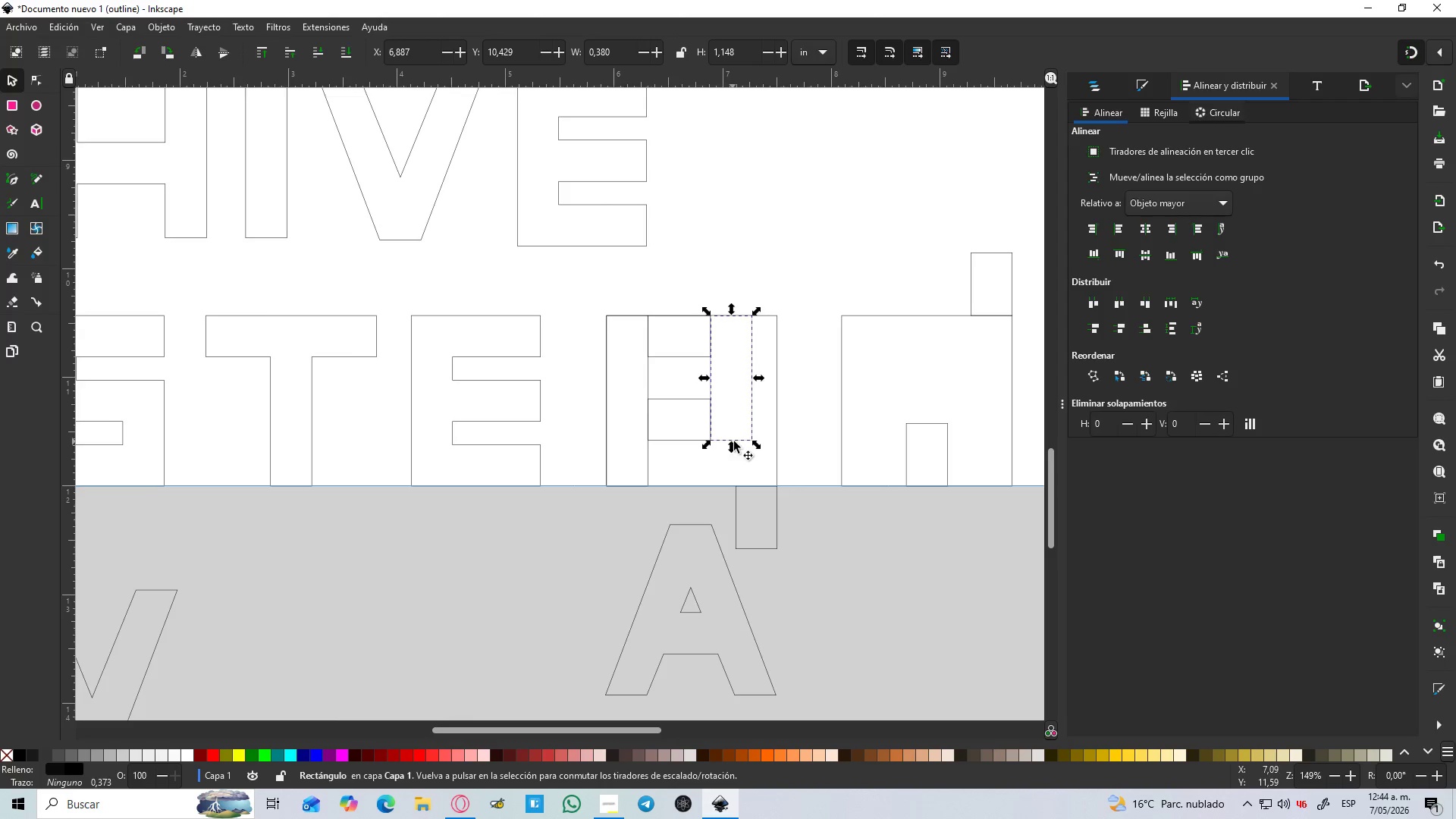 
hold_key(key=ControlLeft, duration=1.28)
scroll: coordinate [739, 437], scroll_direction: up, amount: 2.0
 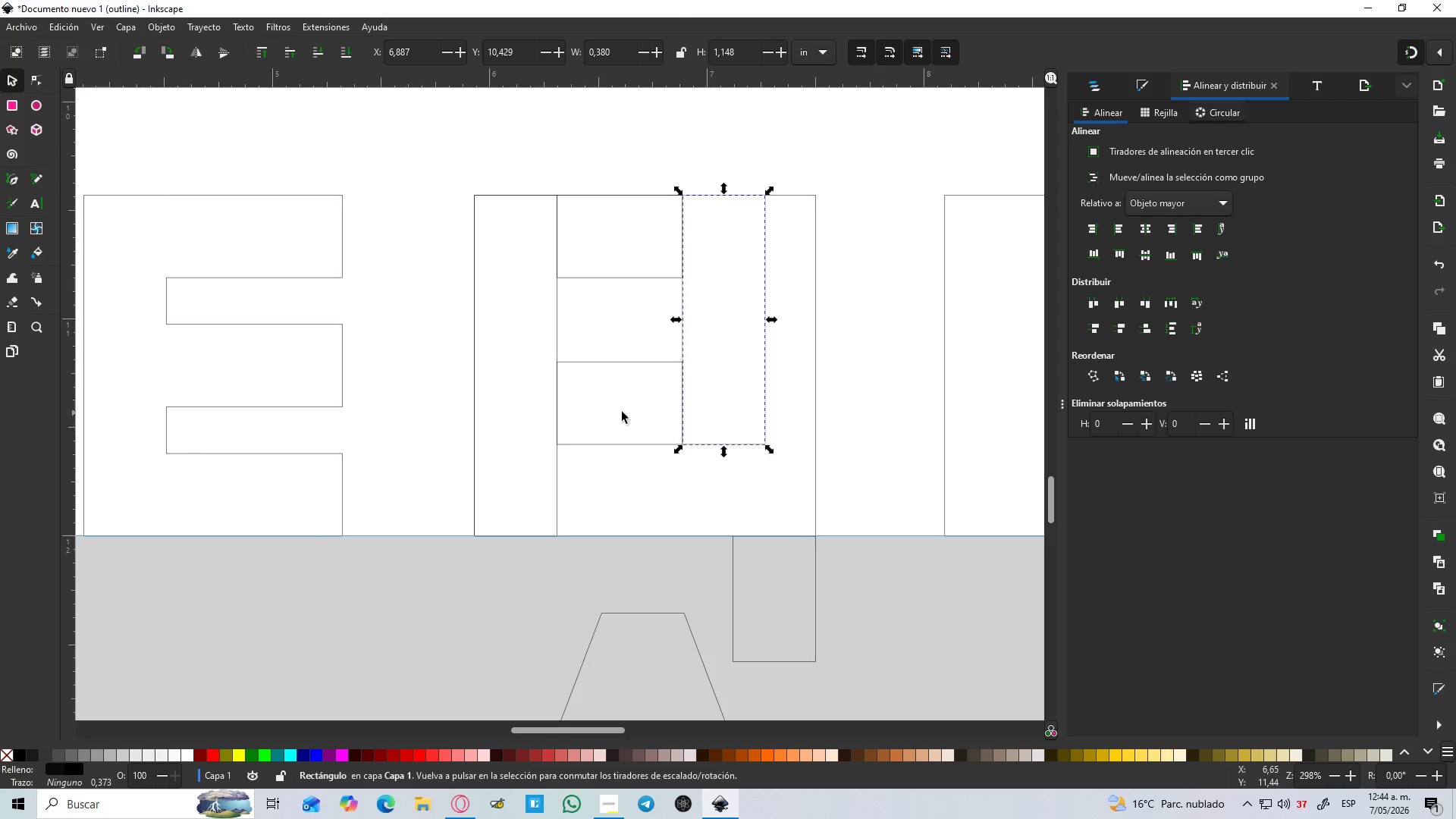 
wait(7.81)
 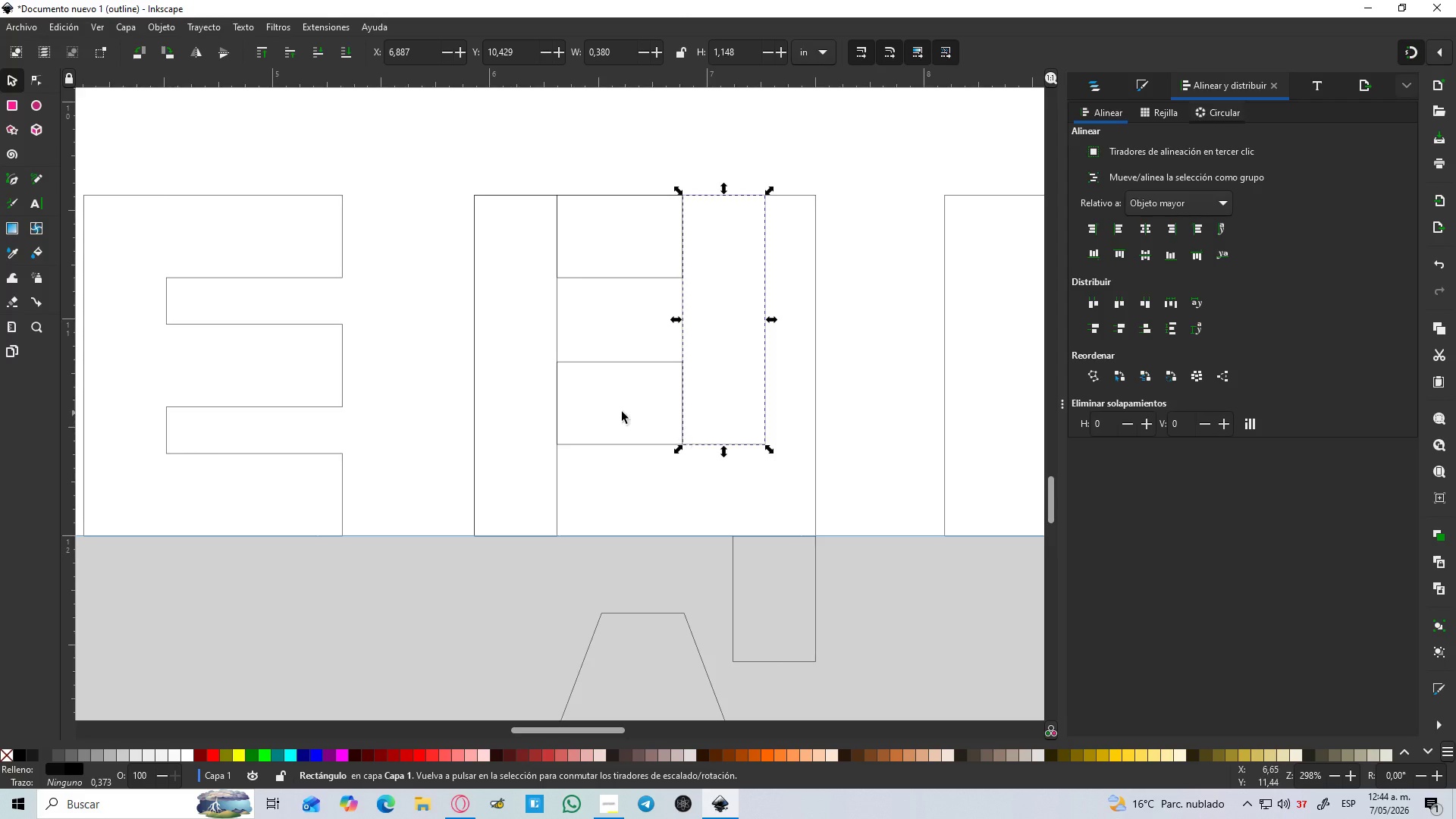 
key(B)
 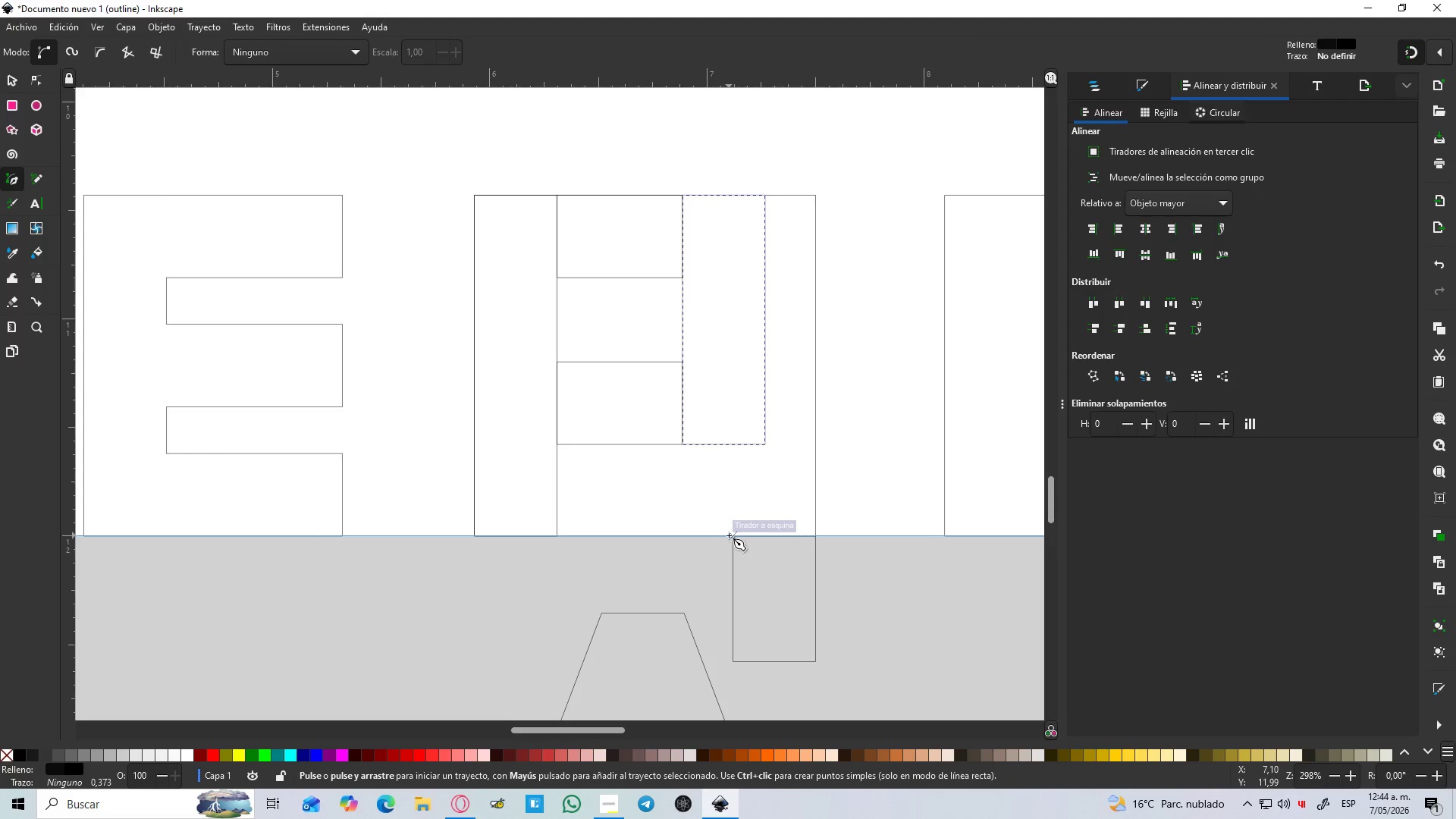 
left_click([729, 535])
 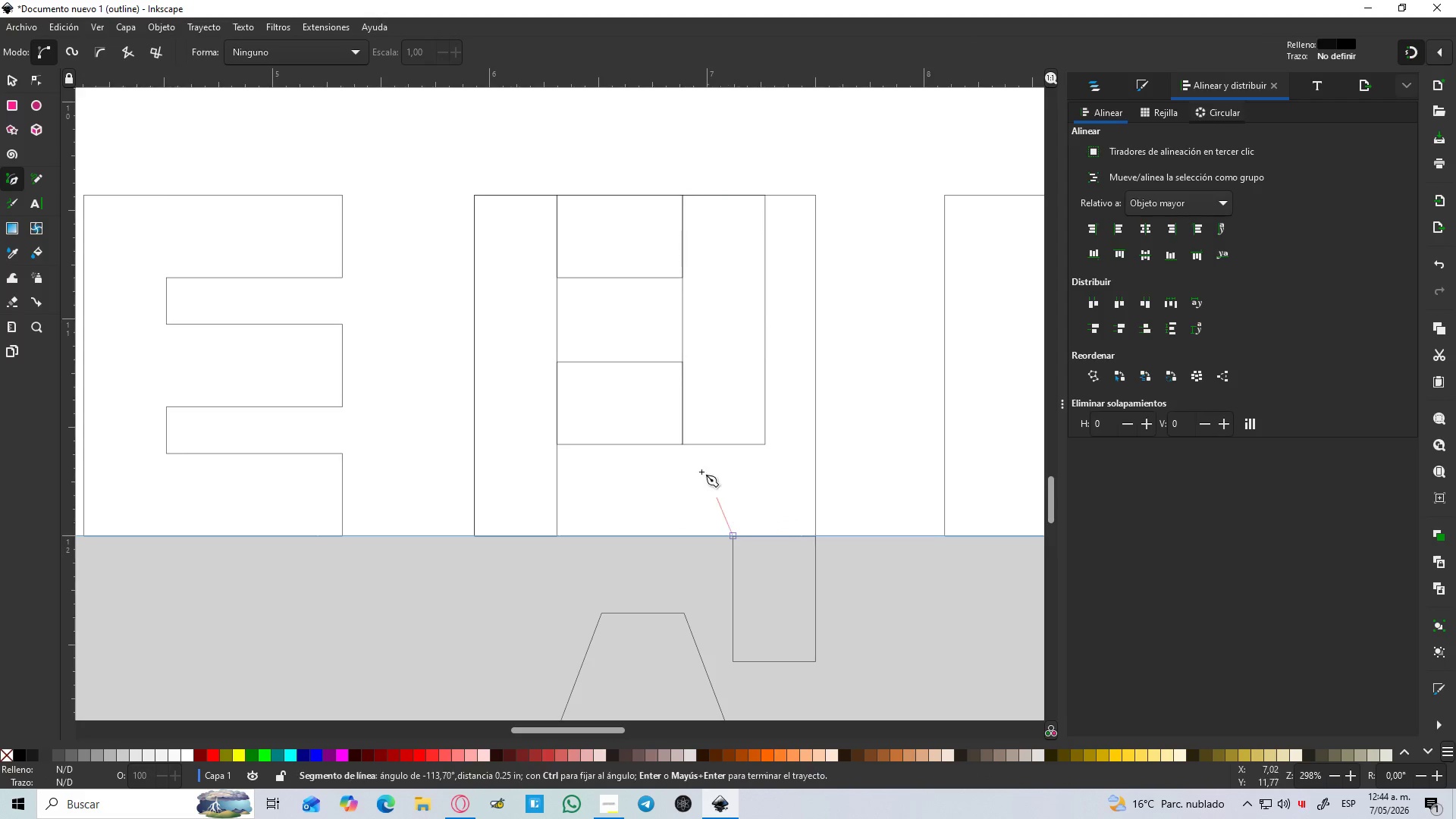 
mouse_move([672, 448])
 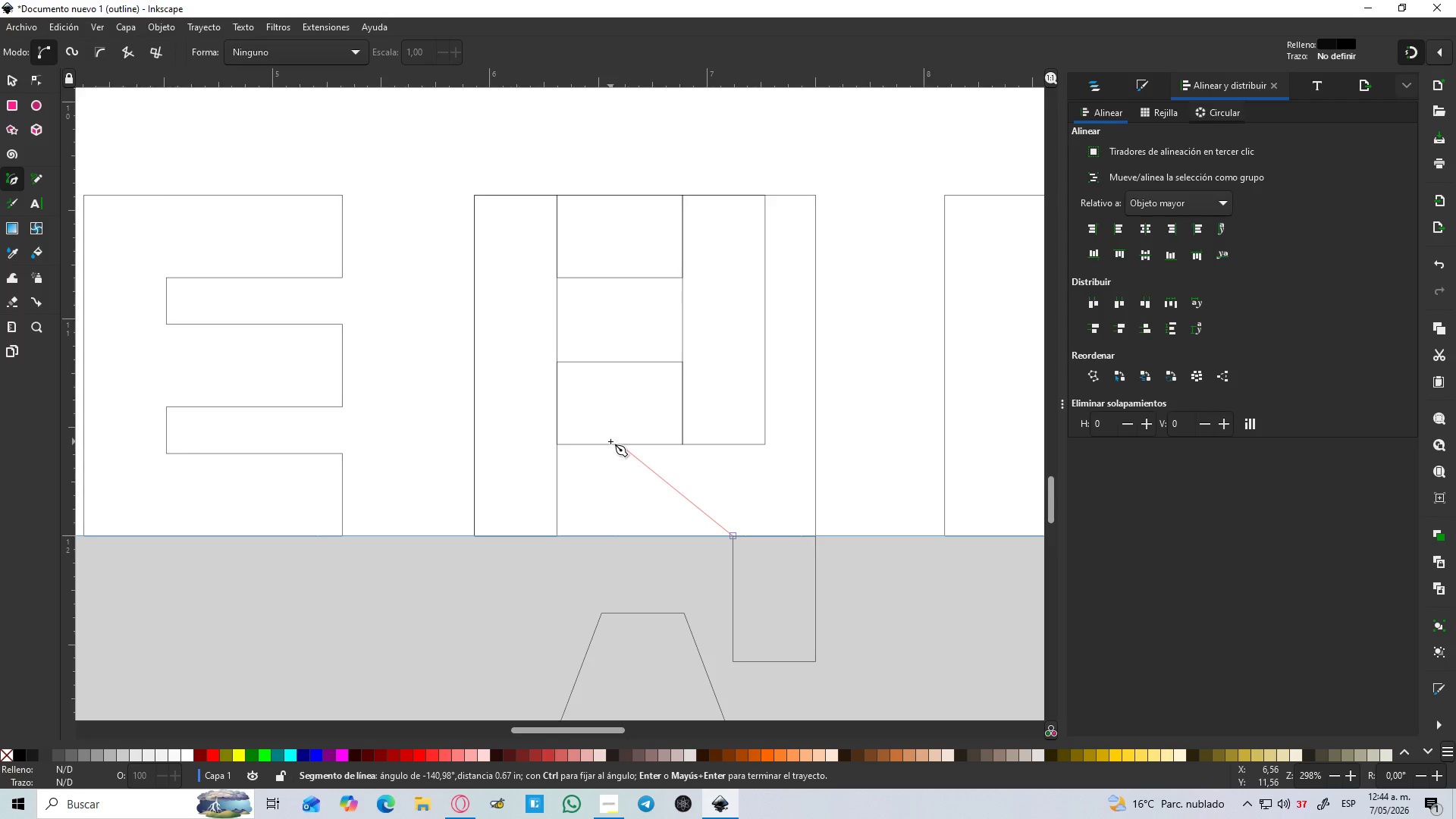 
wait(6.72)
 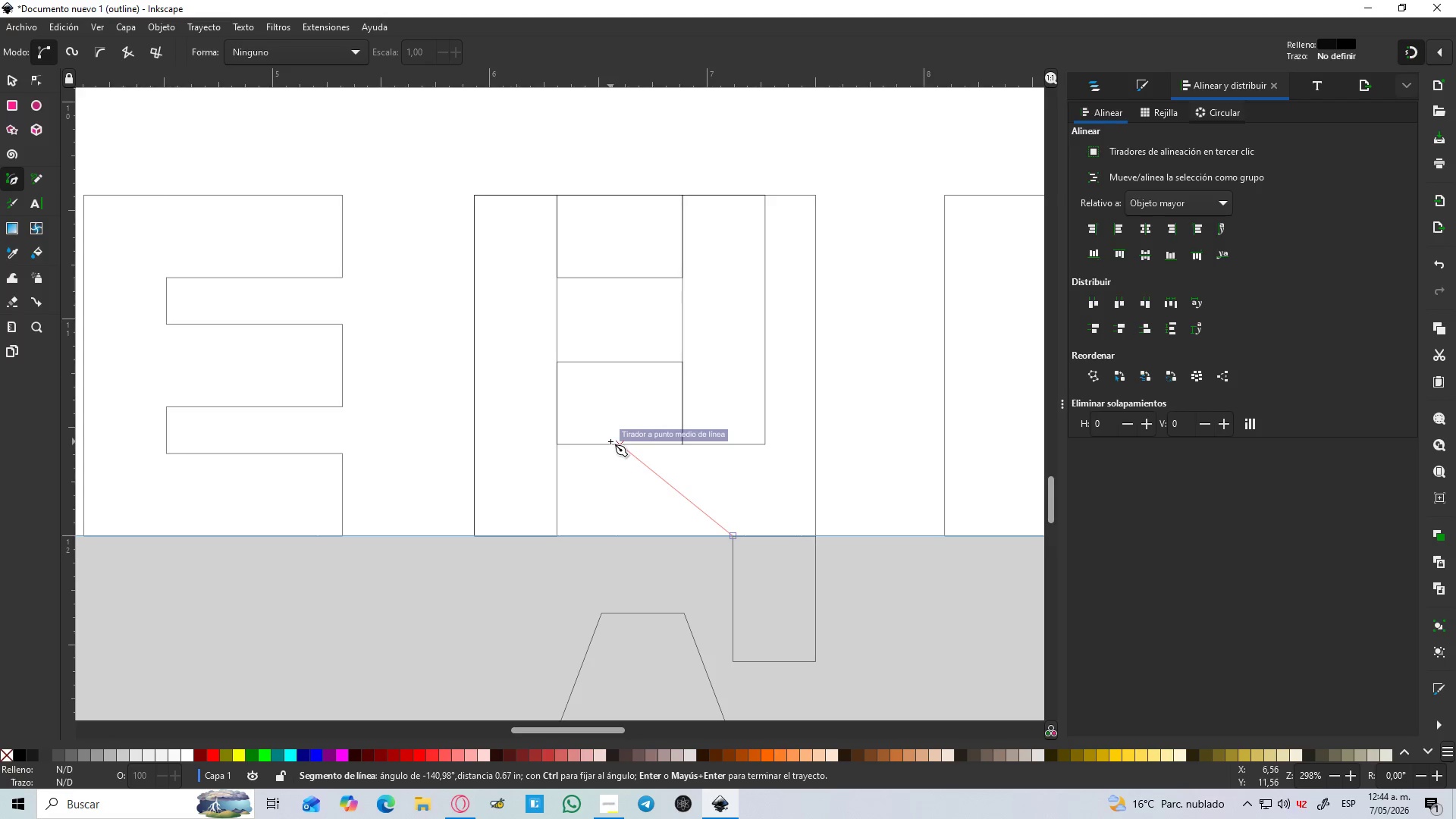 
key(Control+ControlLeft)
 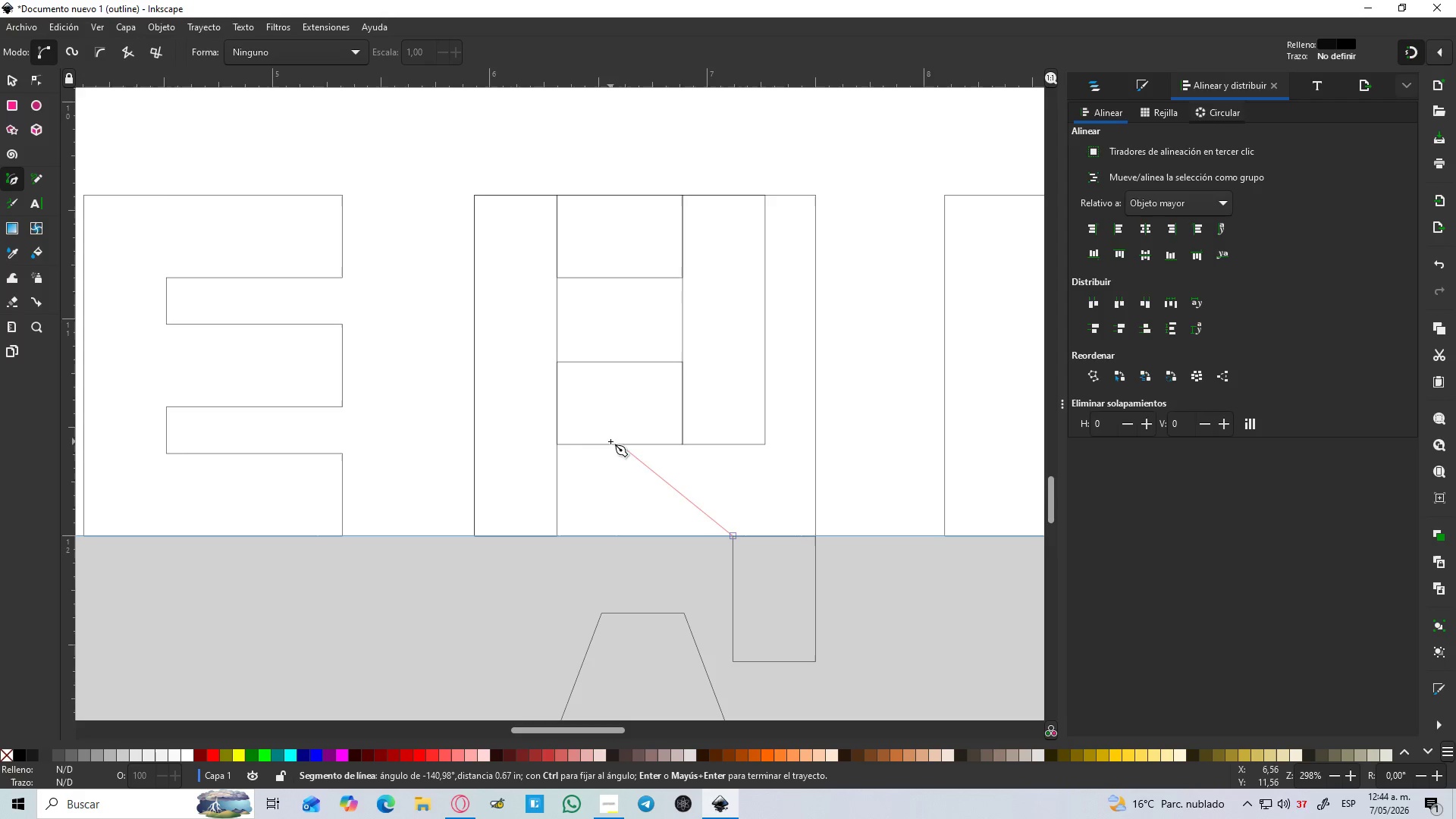 
hold_key(key=ControlLeft, duration=0.8)
 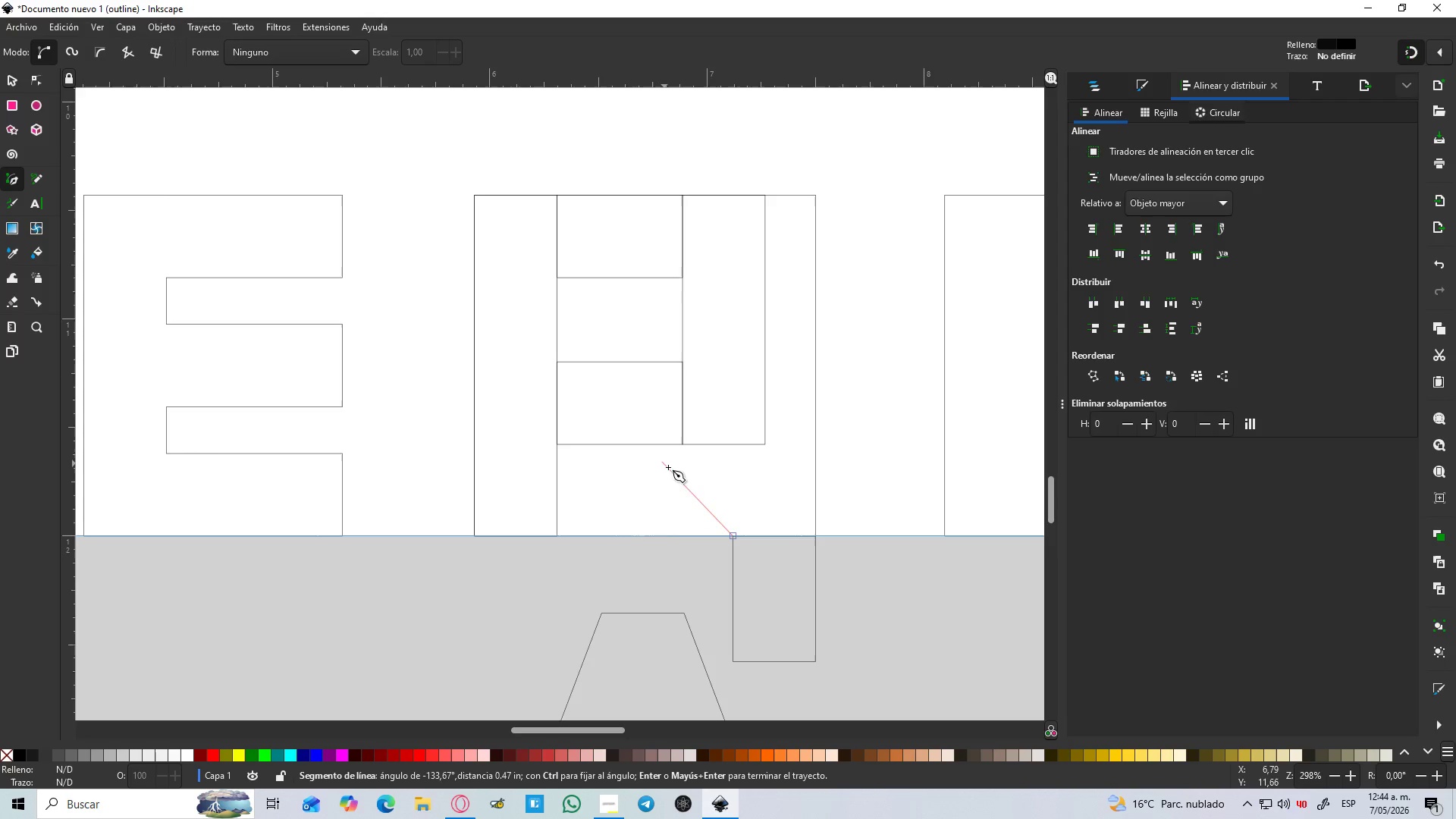 
key(Escape)
 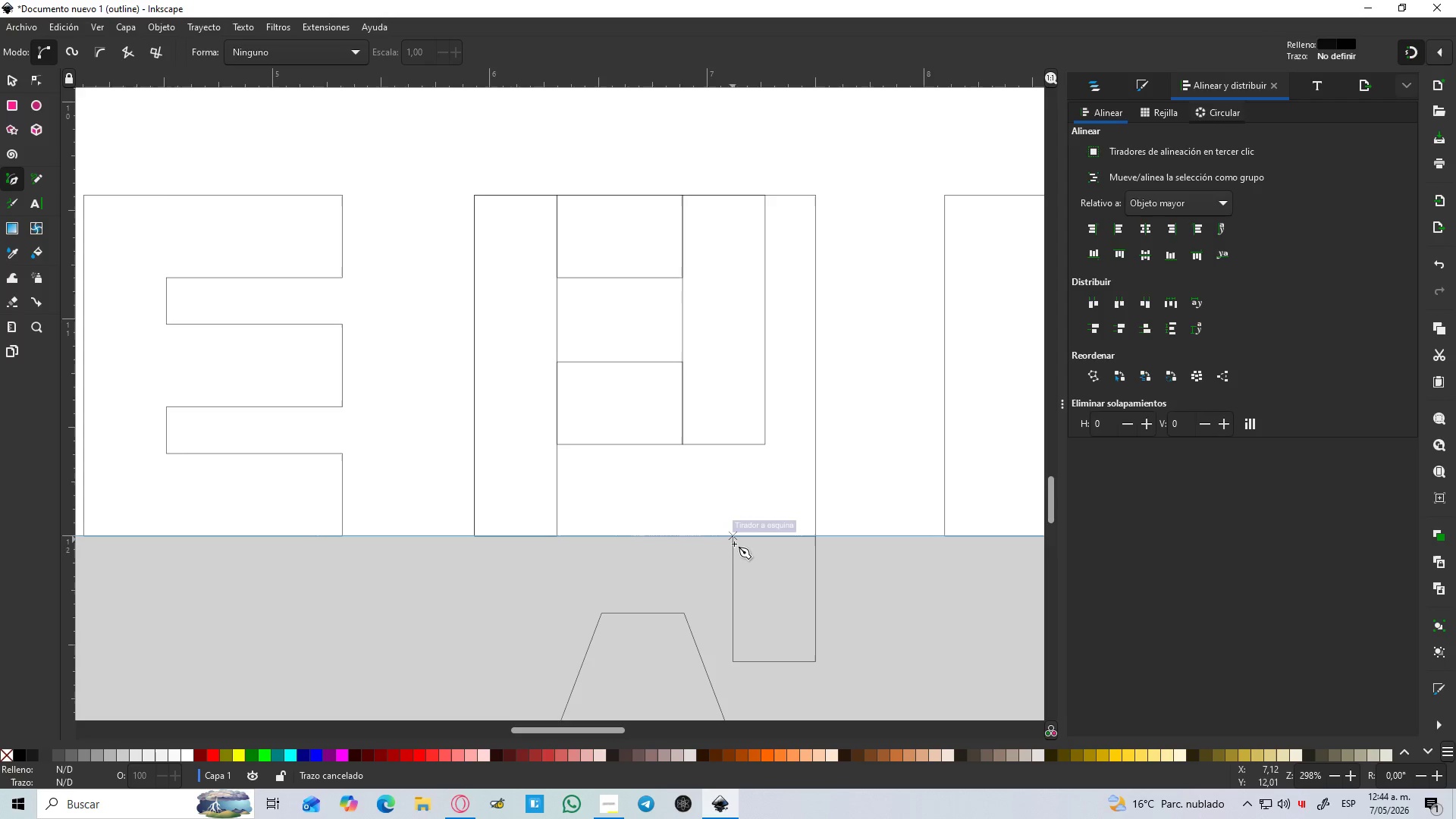 
key(S)
 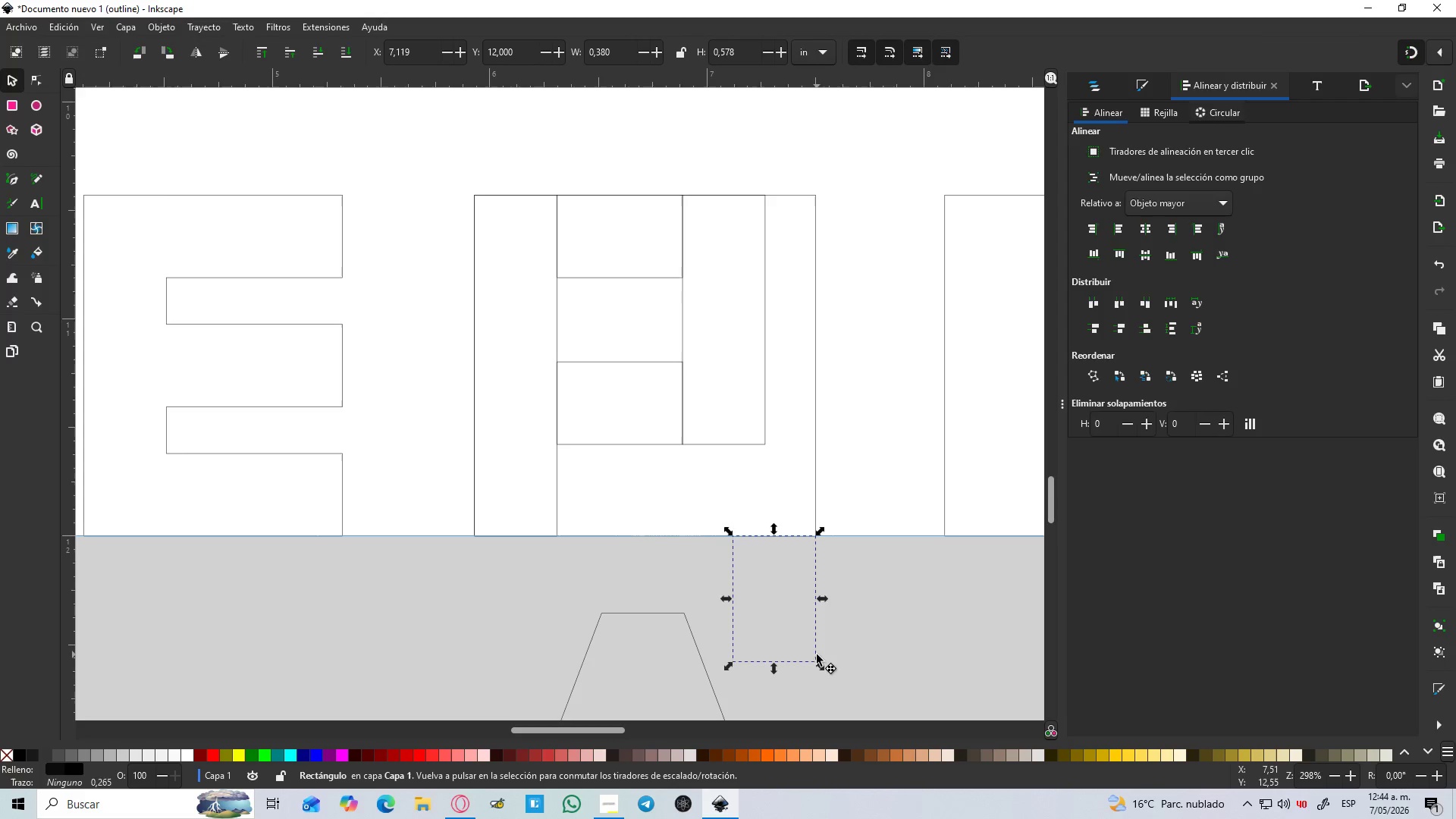 
left_click_drag(start_coordinate=[822, 669], to_coordinate=[866, 647])
 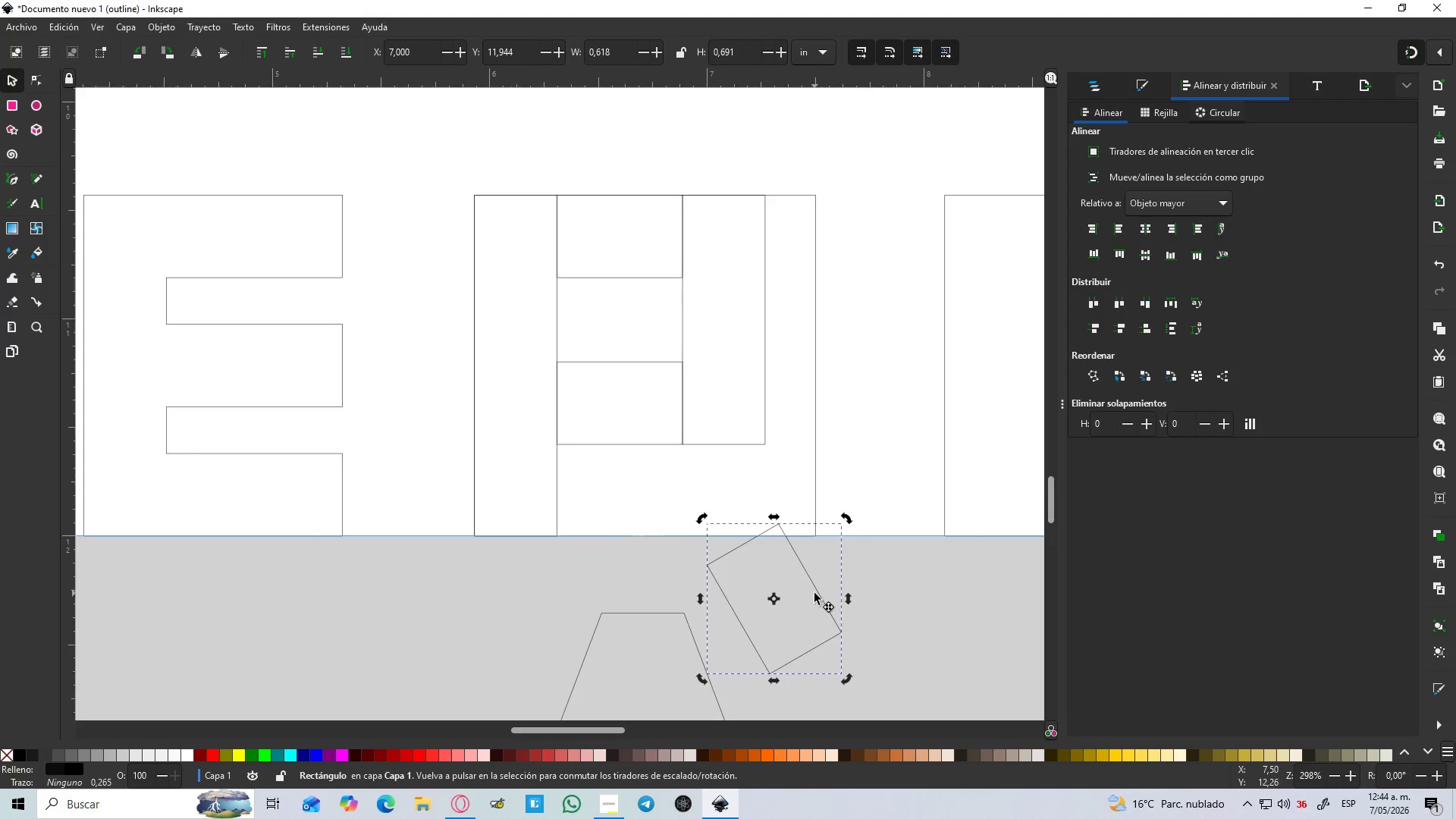 
hold_key(key=ControlLeft, duration=1.51)
 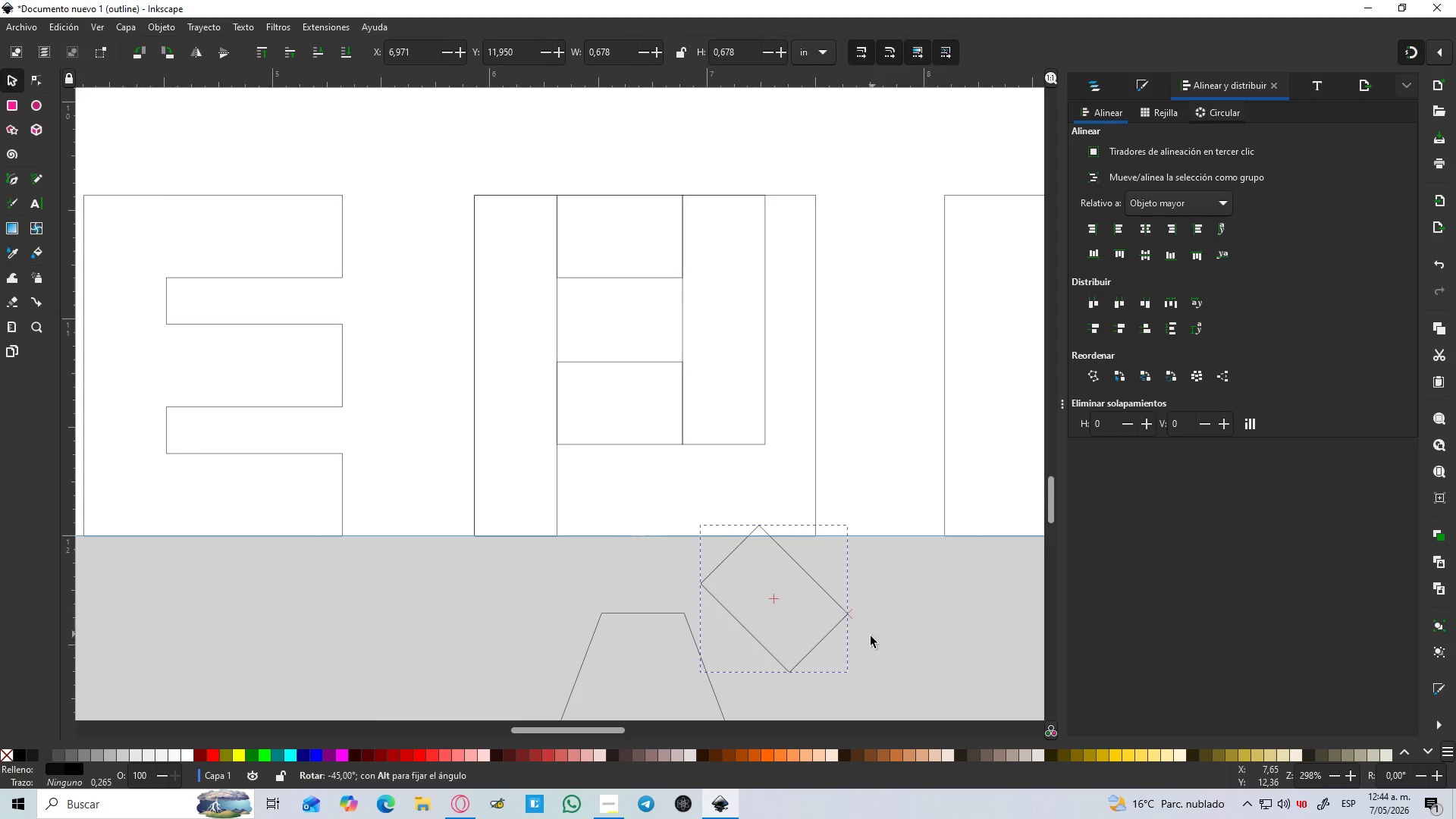 
hold_key(key=ControlLeft, duration=1.24)
 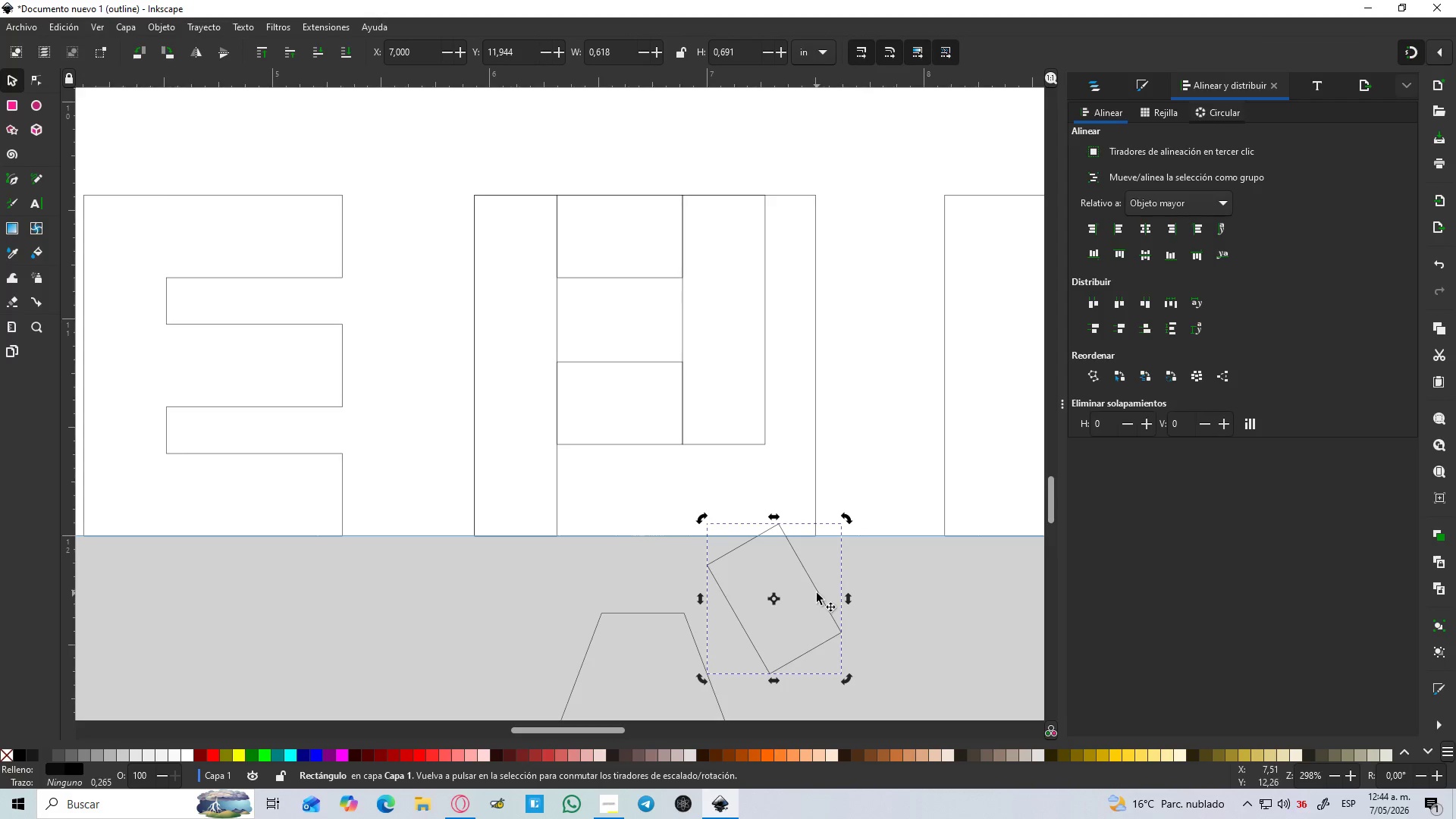 
left_click_drag(start_coordinate=[814, 593], to_coordinate=[739, 463])
 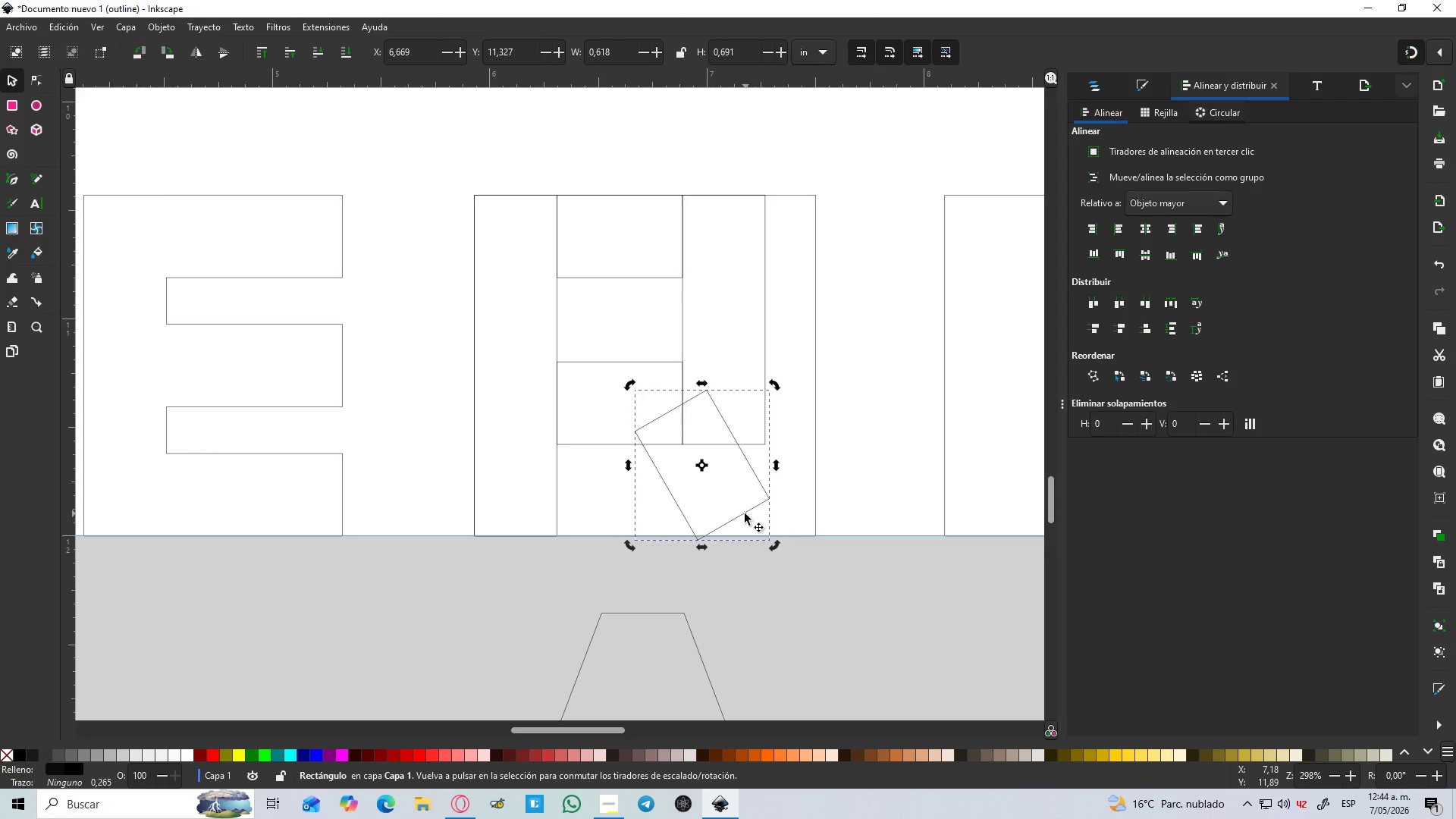 
left_click([742, 513])
 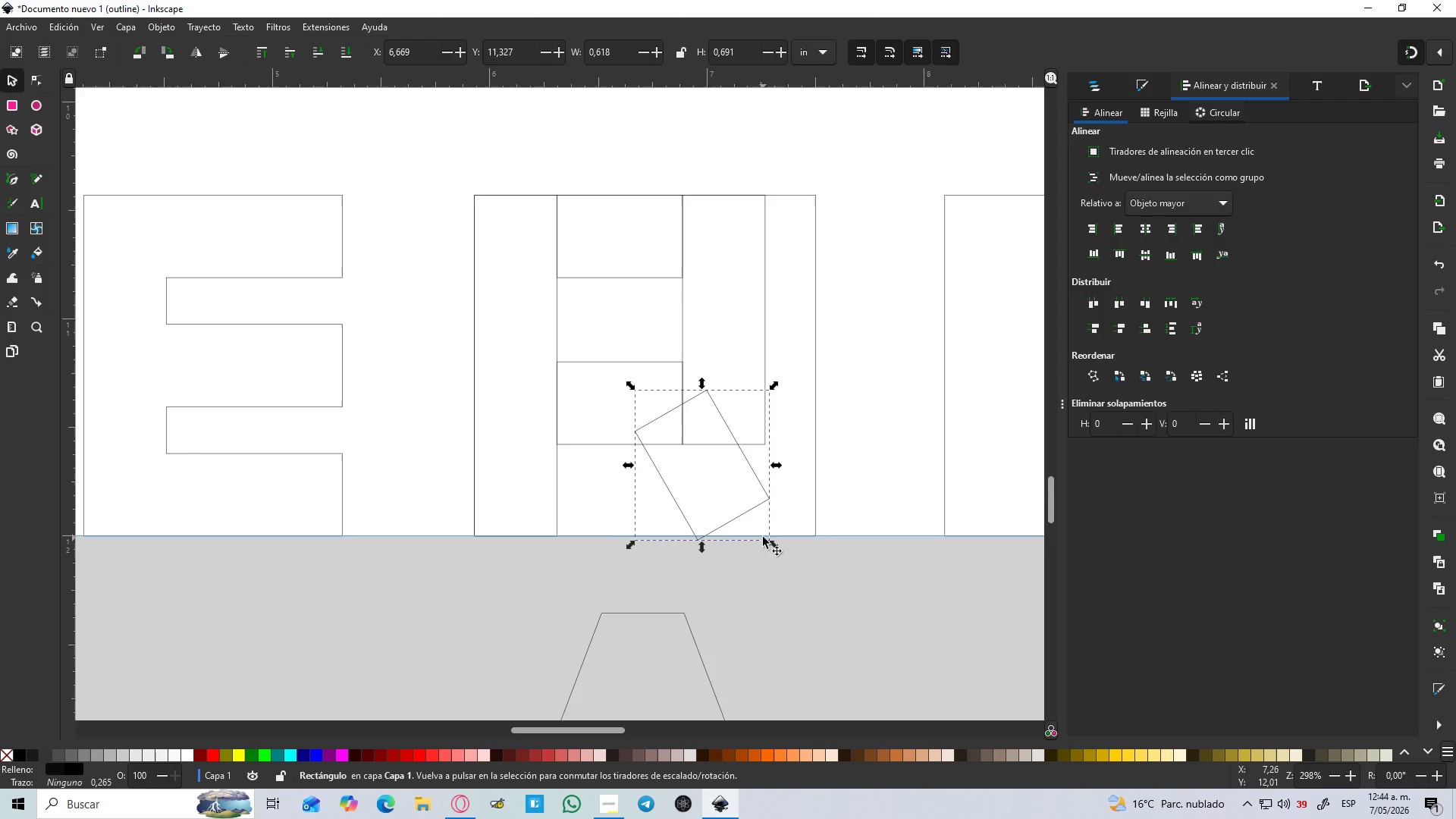 
key(Control+Z)
 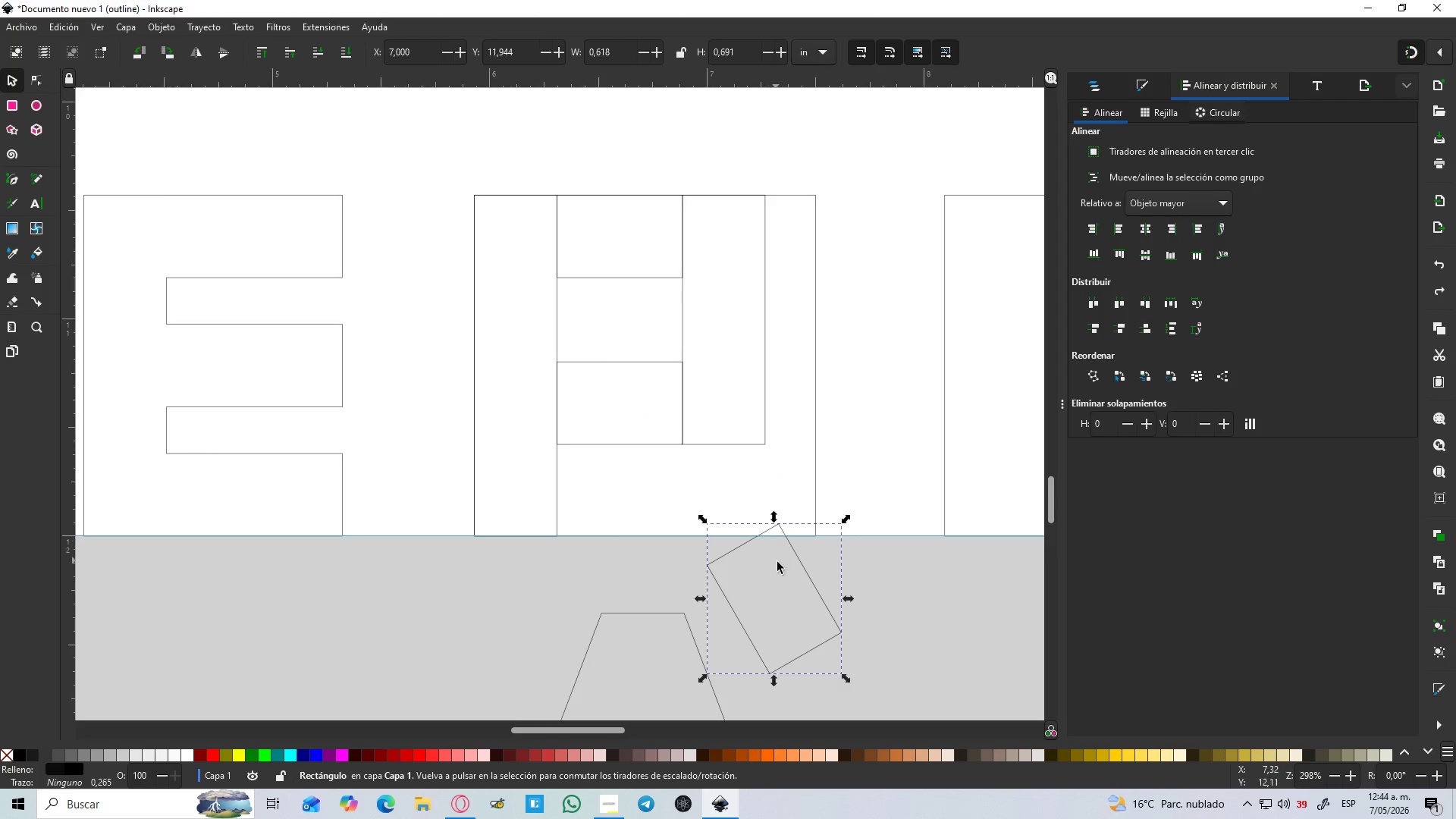 
key(Control+Z)
 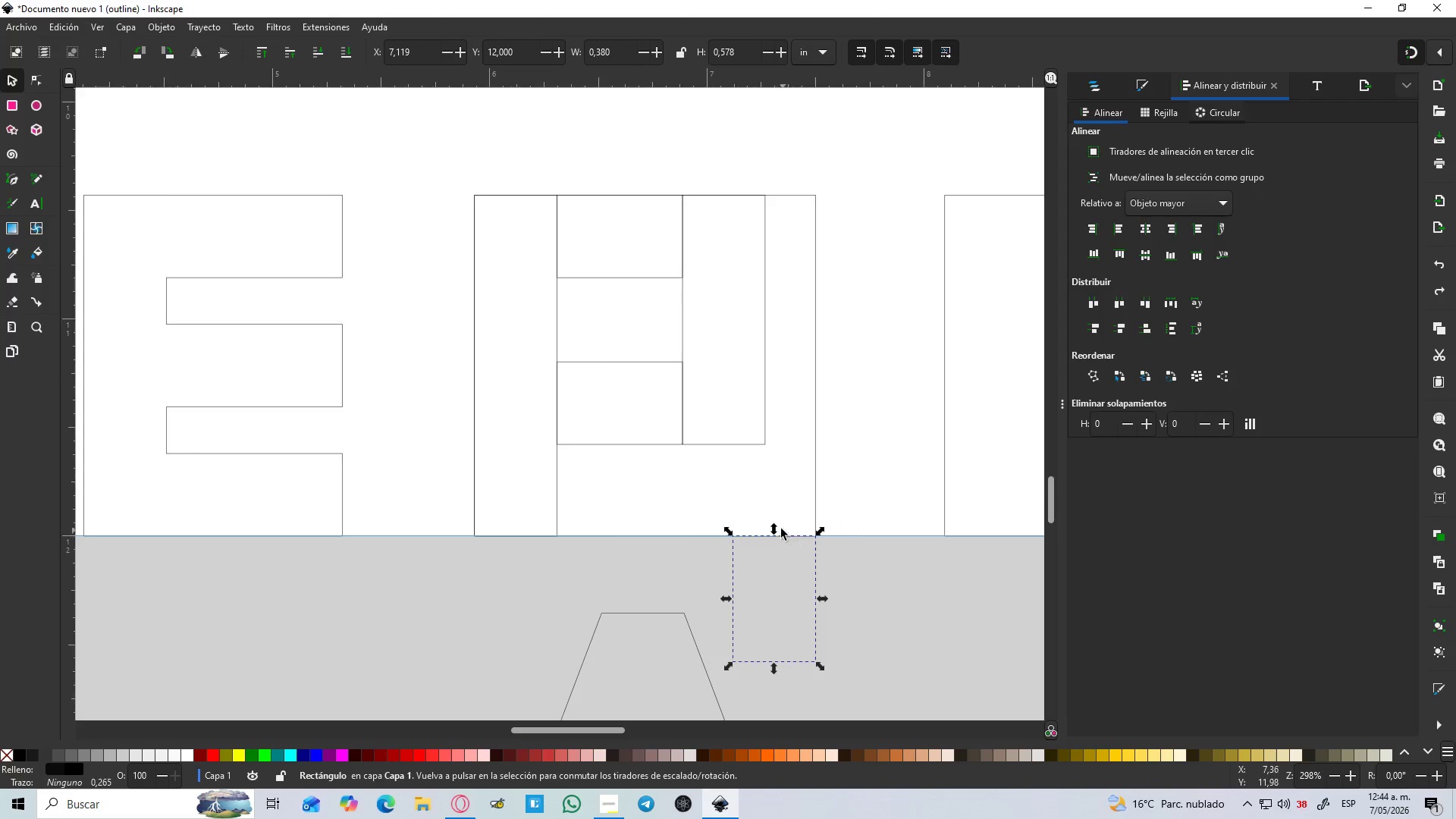 
left_click_drag(start_coordinate=[774, 526], to_coordinate=[777, 369])
 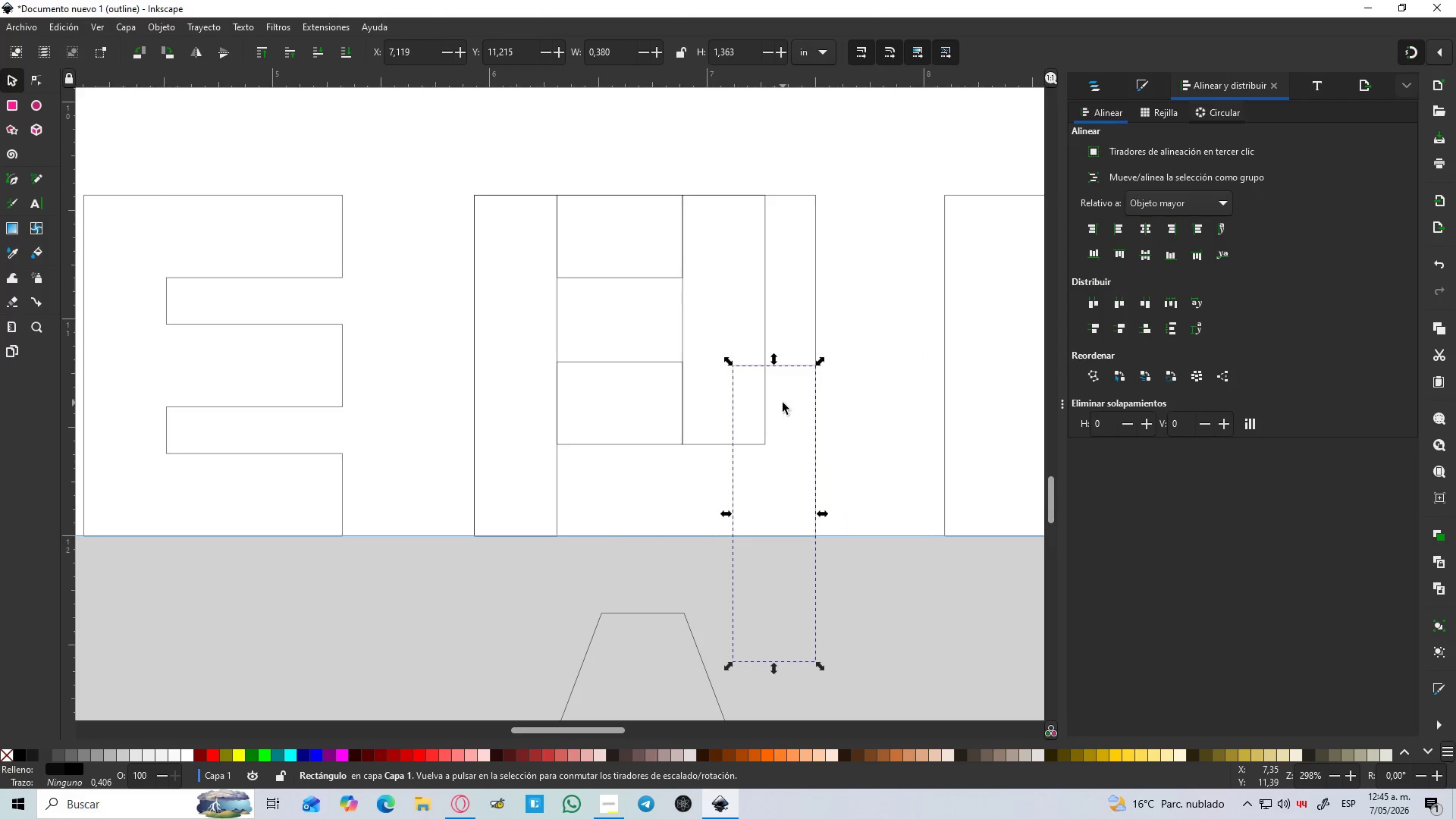 
hold_key(key=ControlLeft, duration=0.64)
 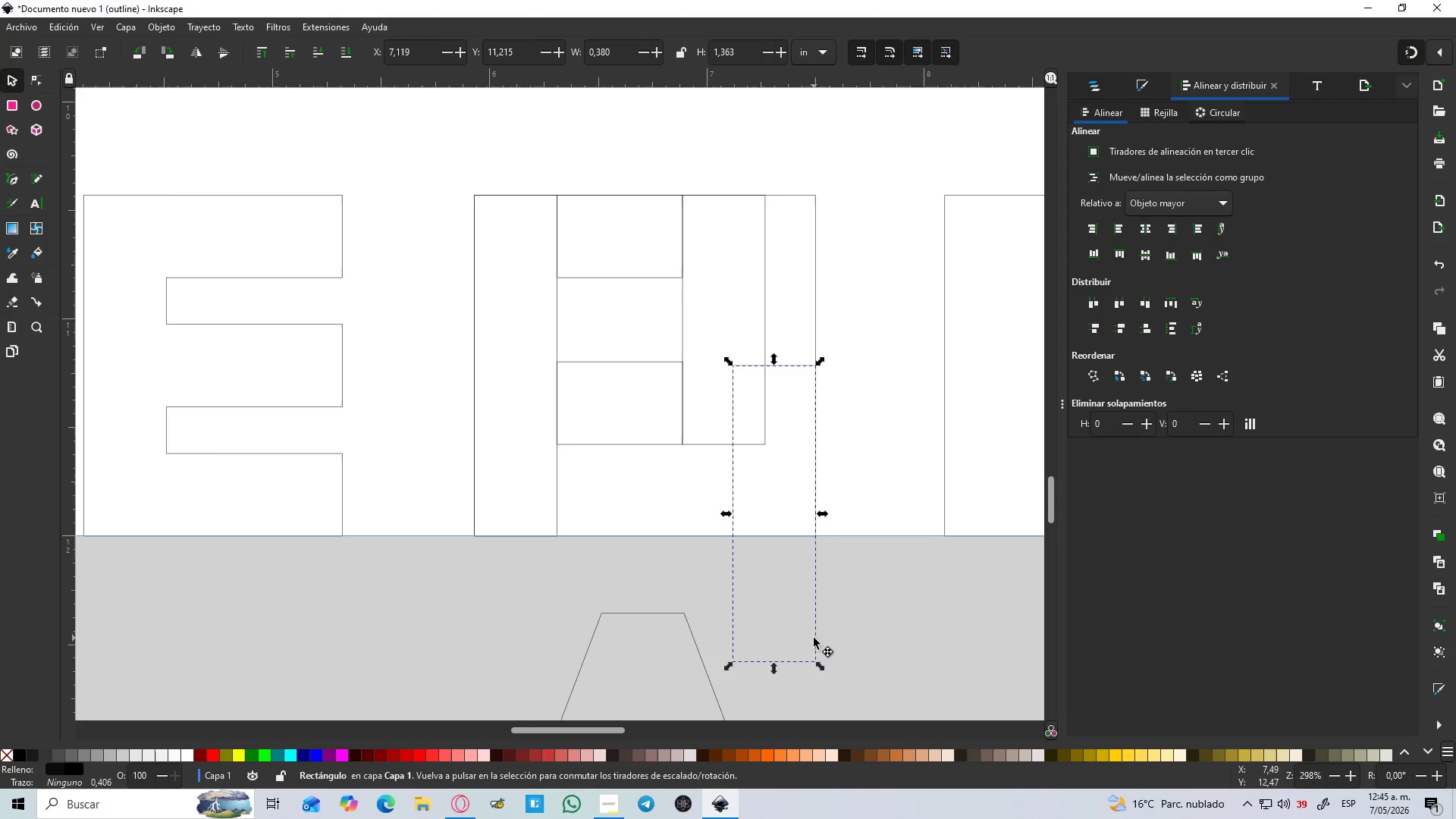 
left_click_drag(start_coordinate=[821, 670], to_coordinate=[867, 634])
 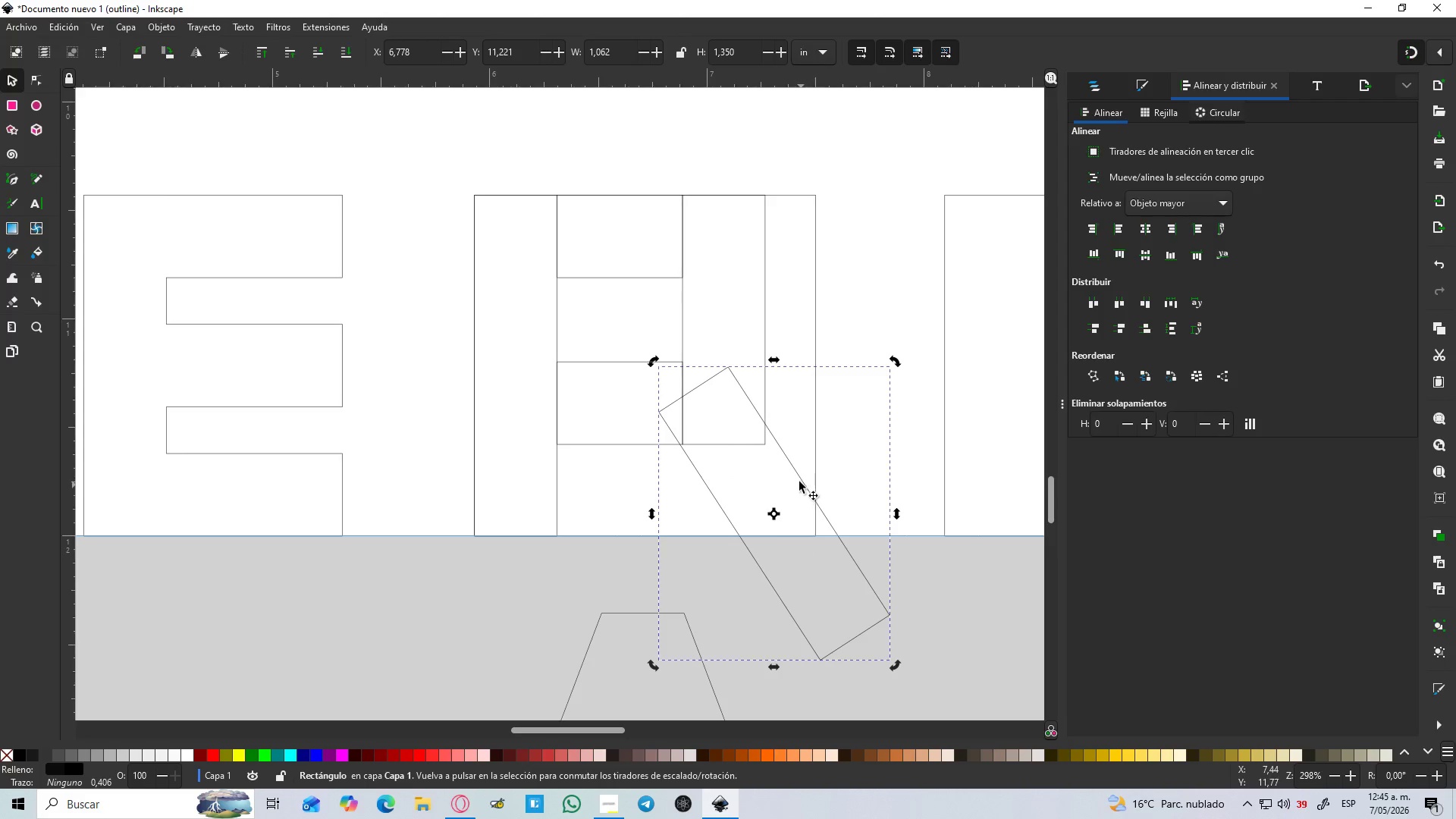 
left_click_drag(start_coordinate=[799, 479], to_coordinate=[744, 481])
 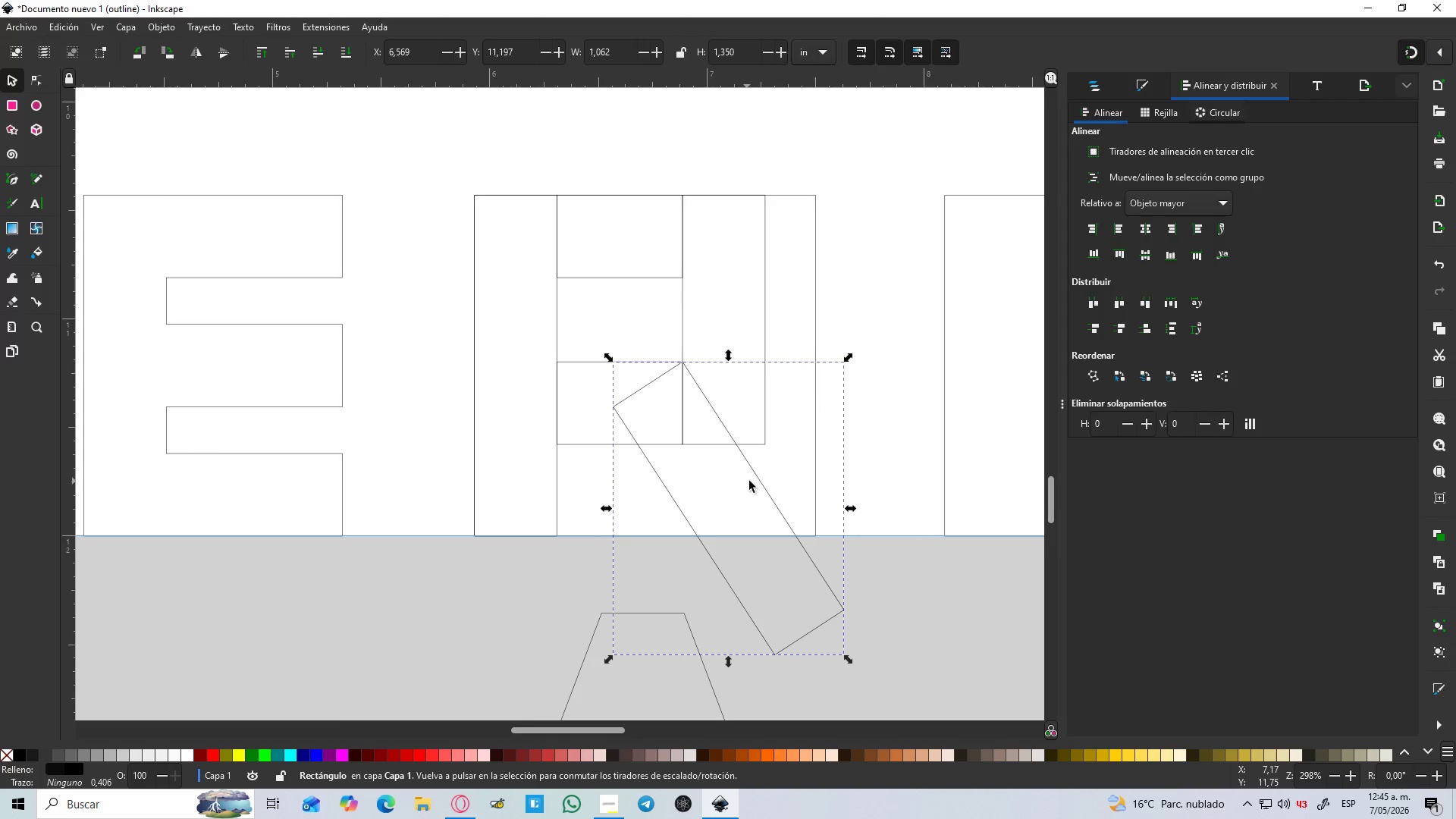 
hold_key(key=ControlLeft, duration=0.77)
scroll: coordinate [764, 482], scroll_direction: down, amount: 2.0
 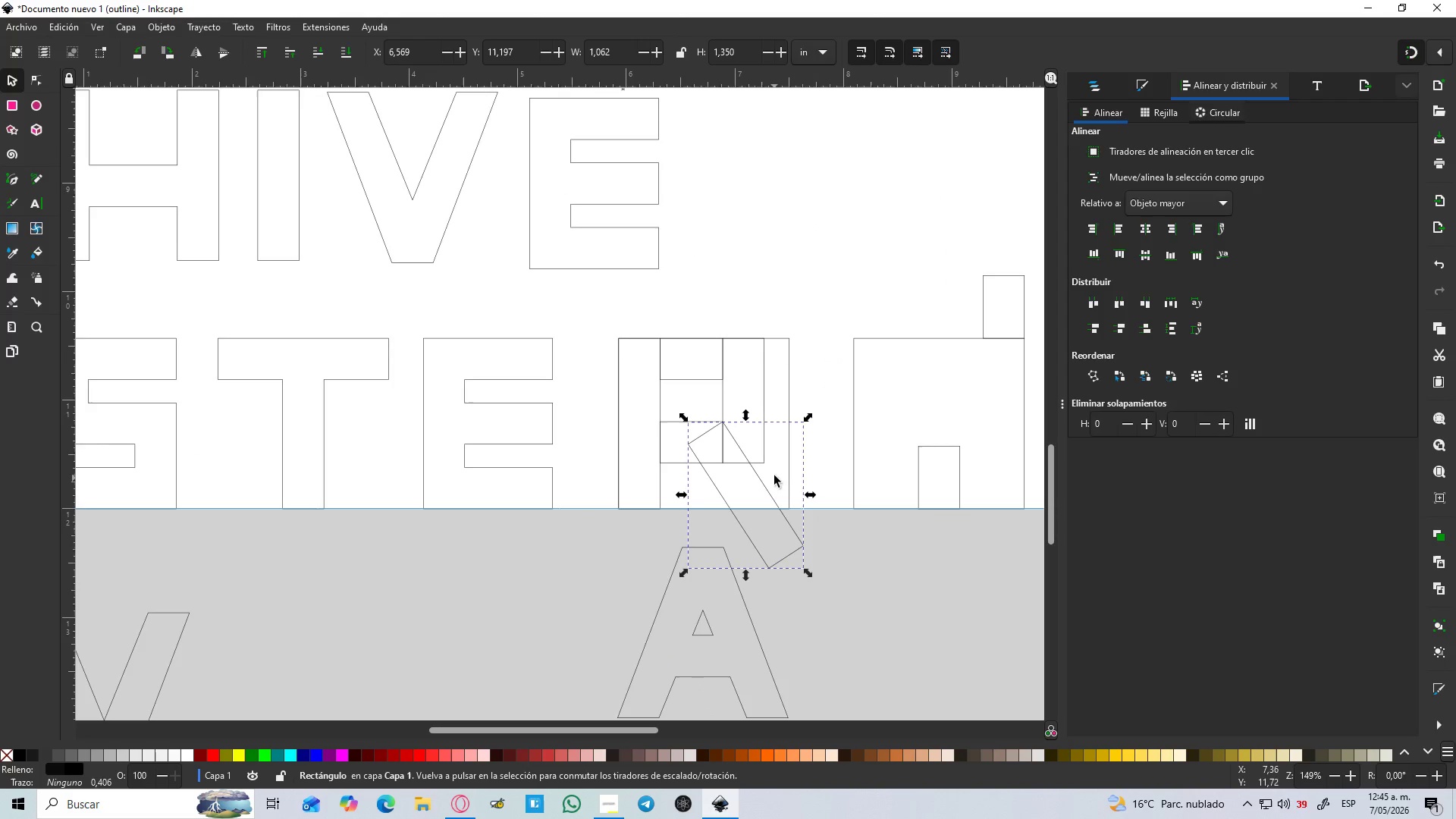 
hold_key(key=ShiftLeft, duration=1.52)
left_click([764, 459])
 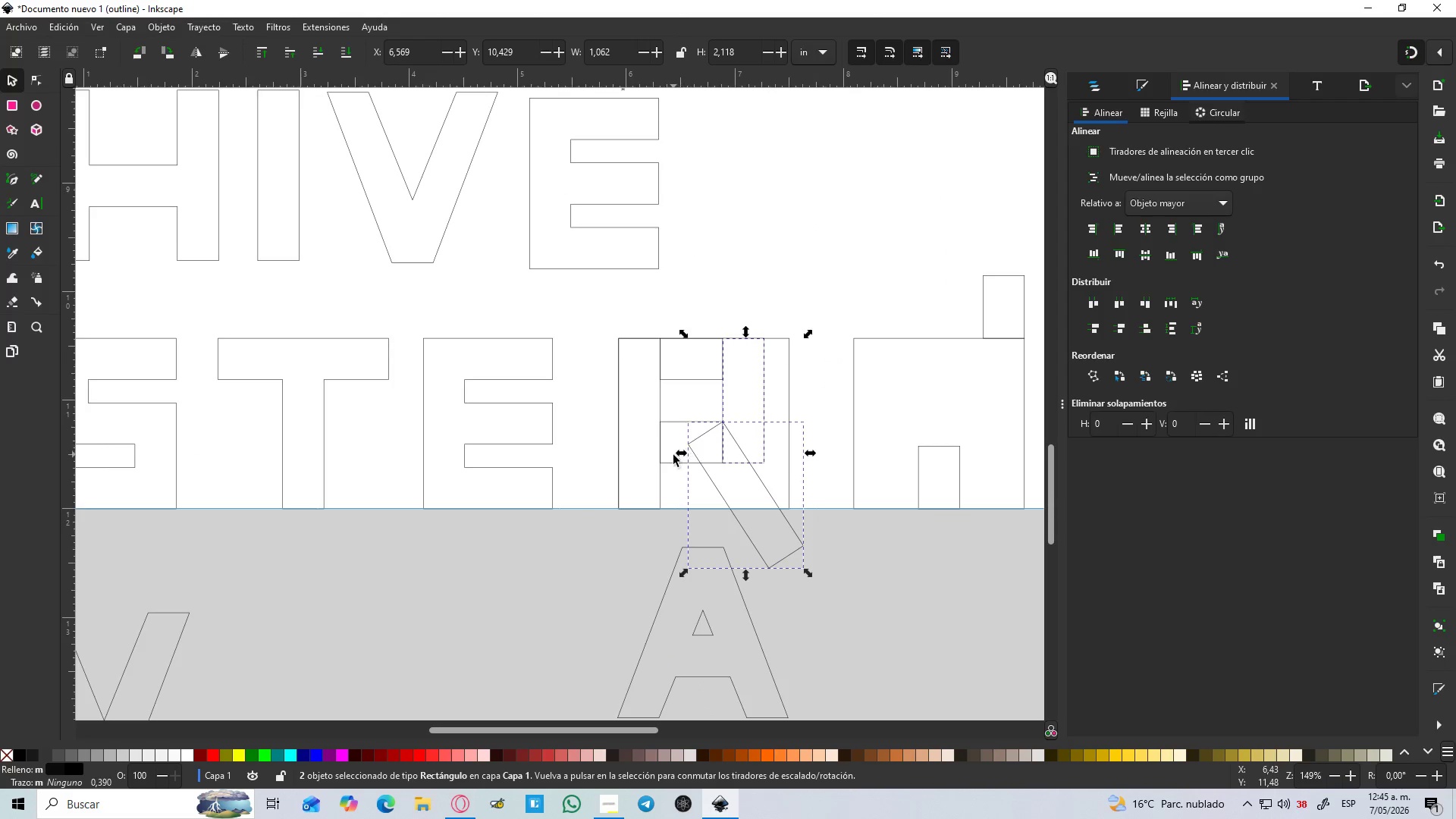 
left_click([672, 462])
 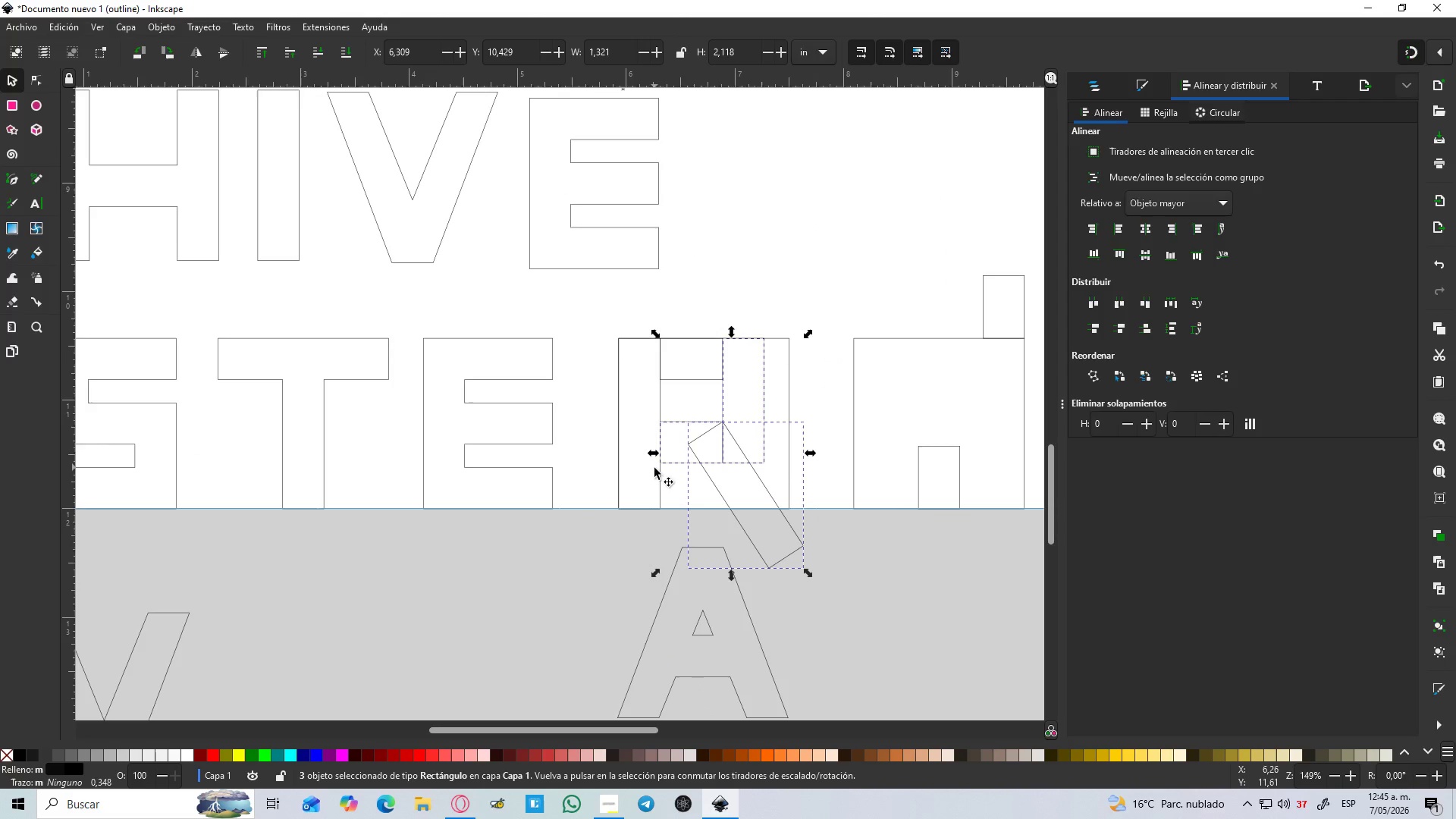 
hold_key(key=ShiftLeft, duration=1.5)
left_click([656, 478])
 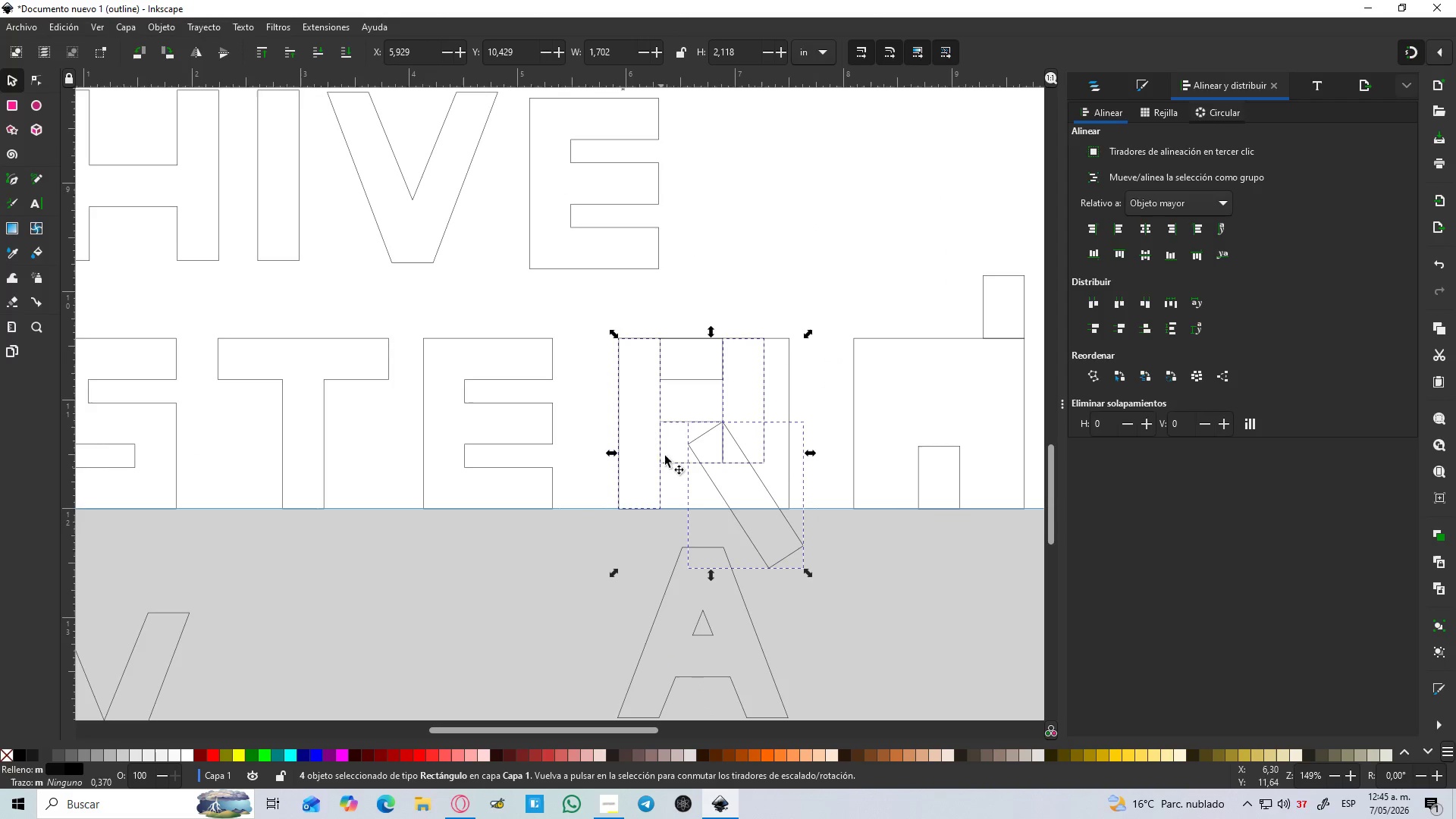 
hold_key(key=ShiftLeft, duration=1.14)
left_click([695, 379])
 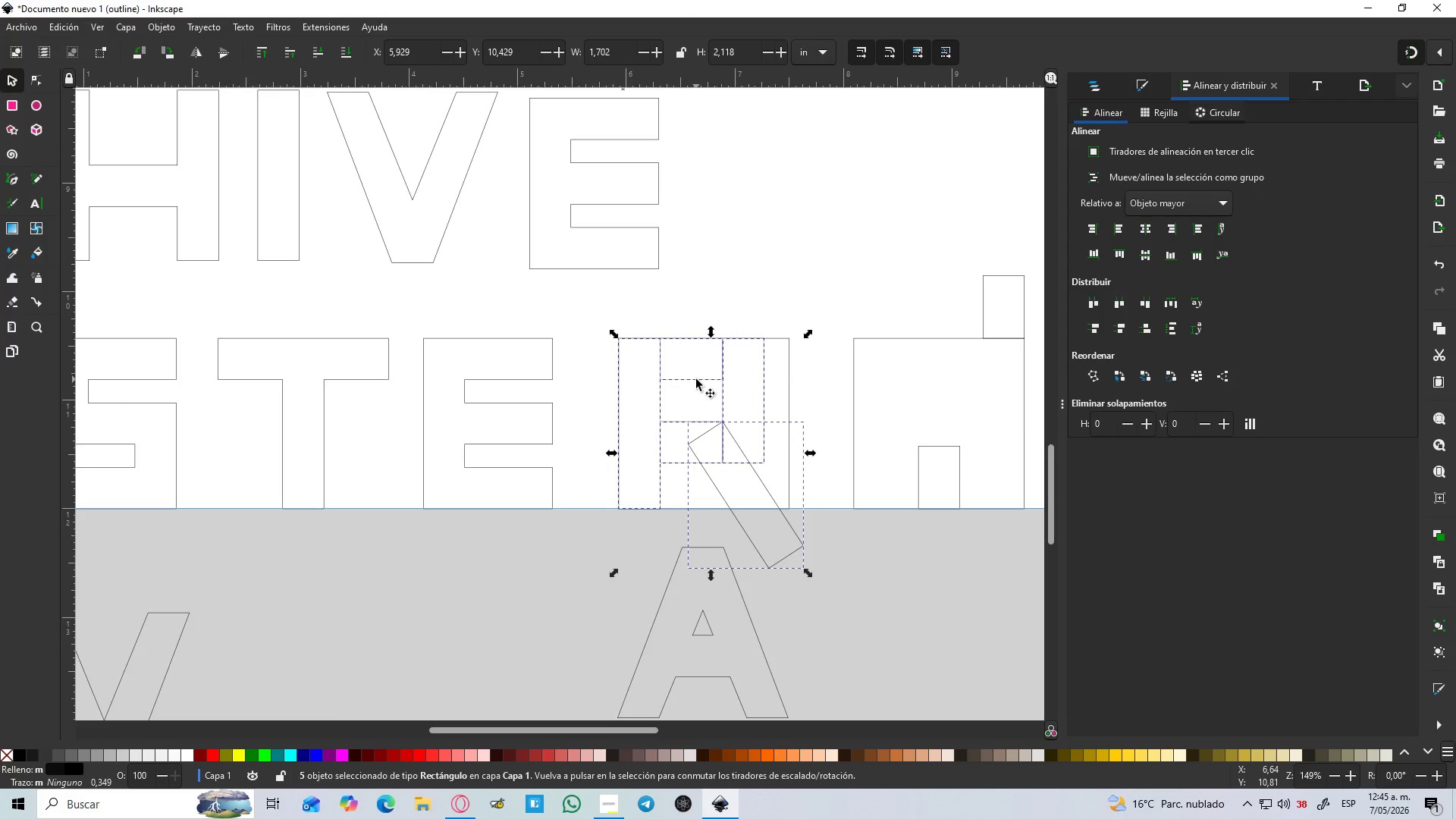 
key(Control+NumpadAdd)
 